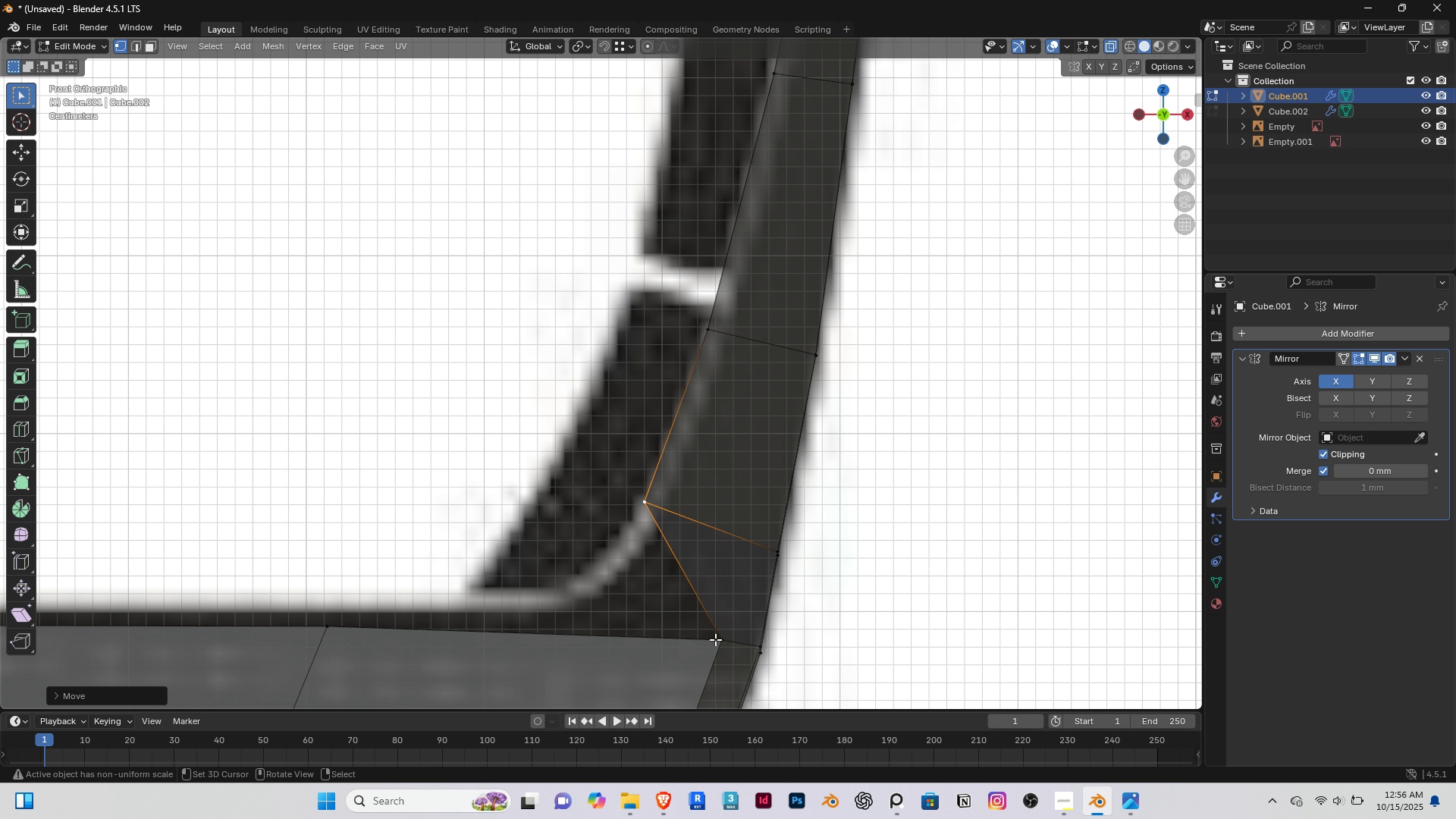 
right_click([715, 639])
 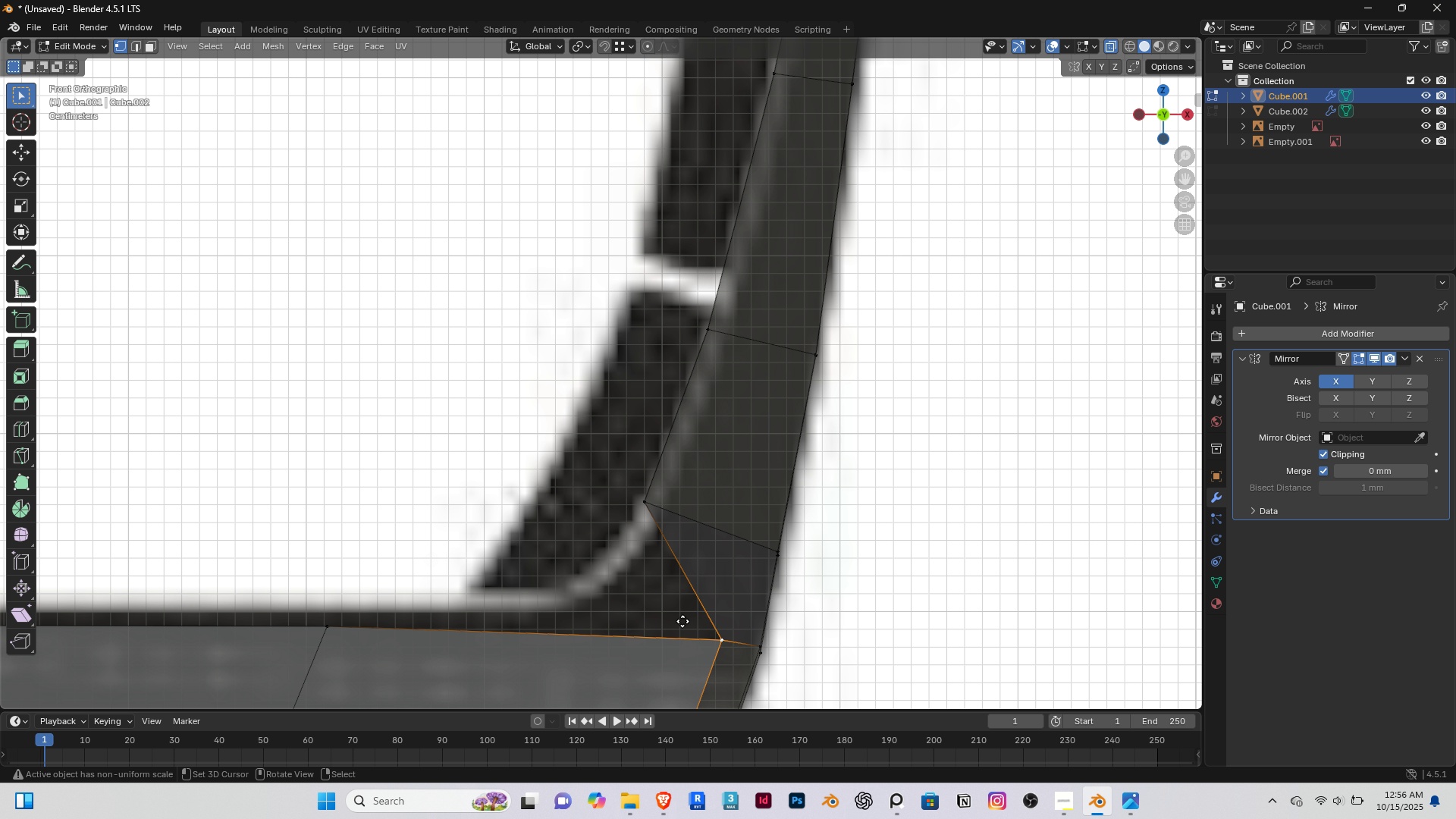 
key(G)
 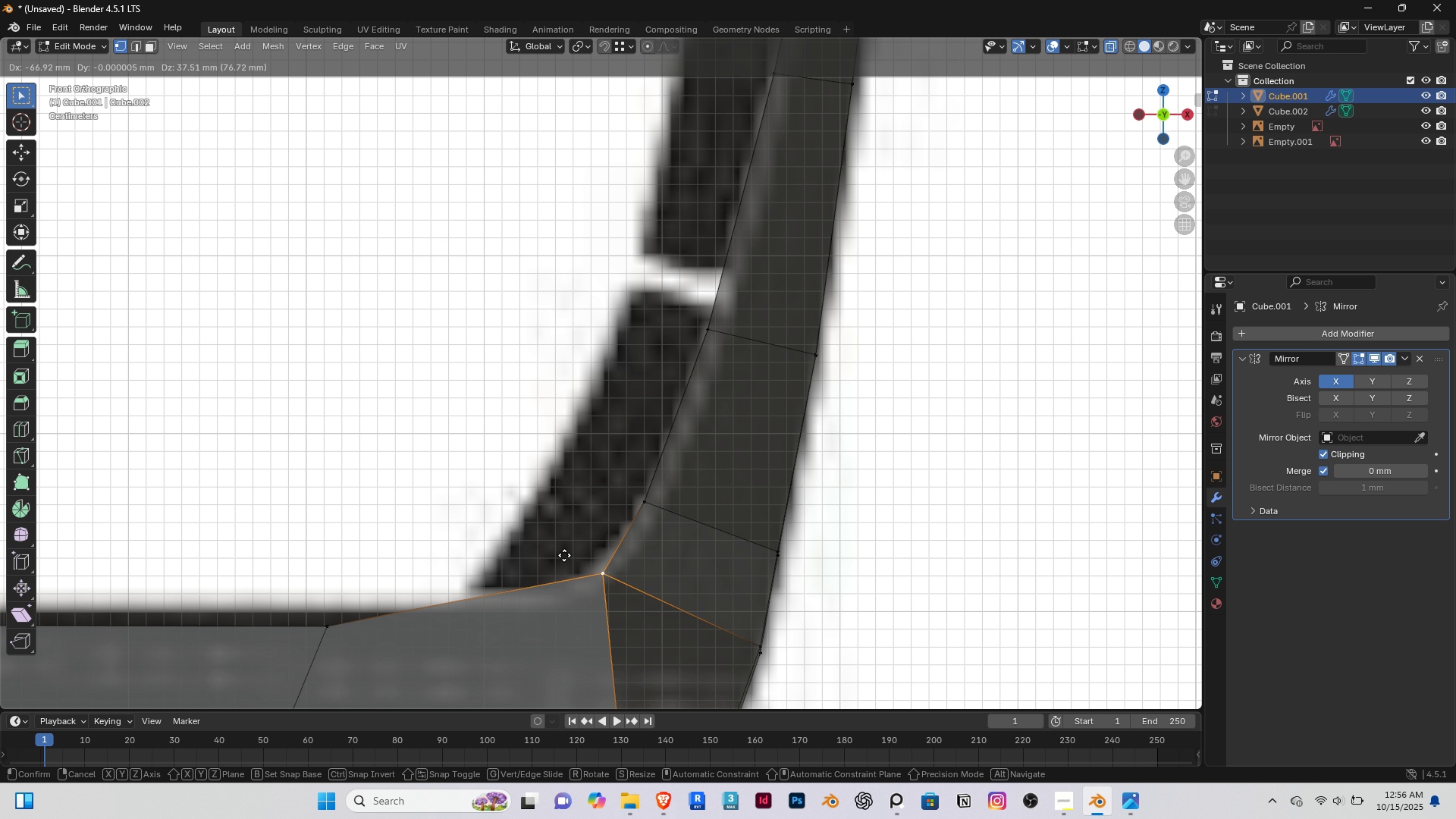 
left_click([563, 555])
 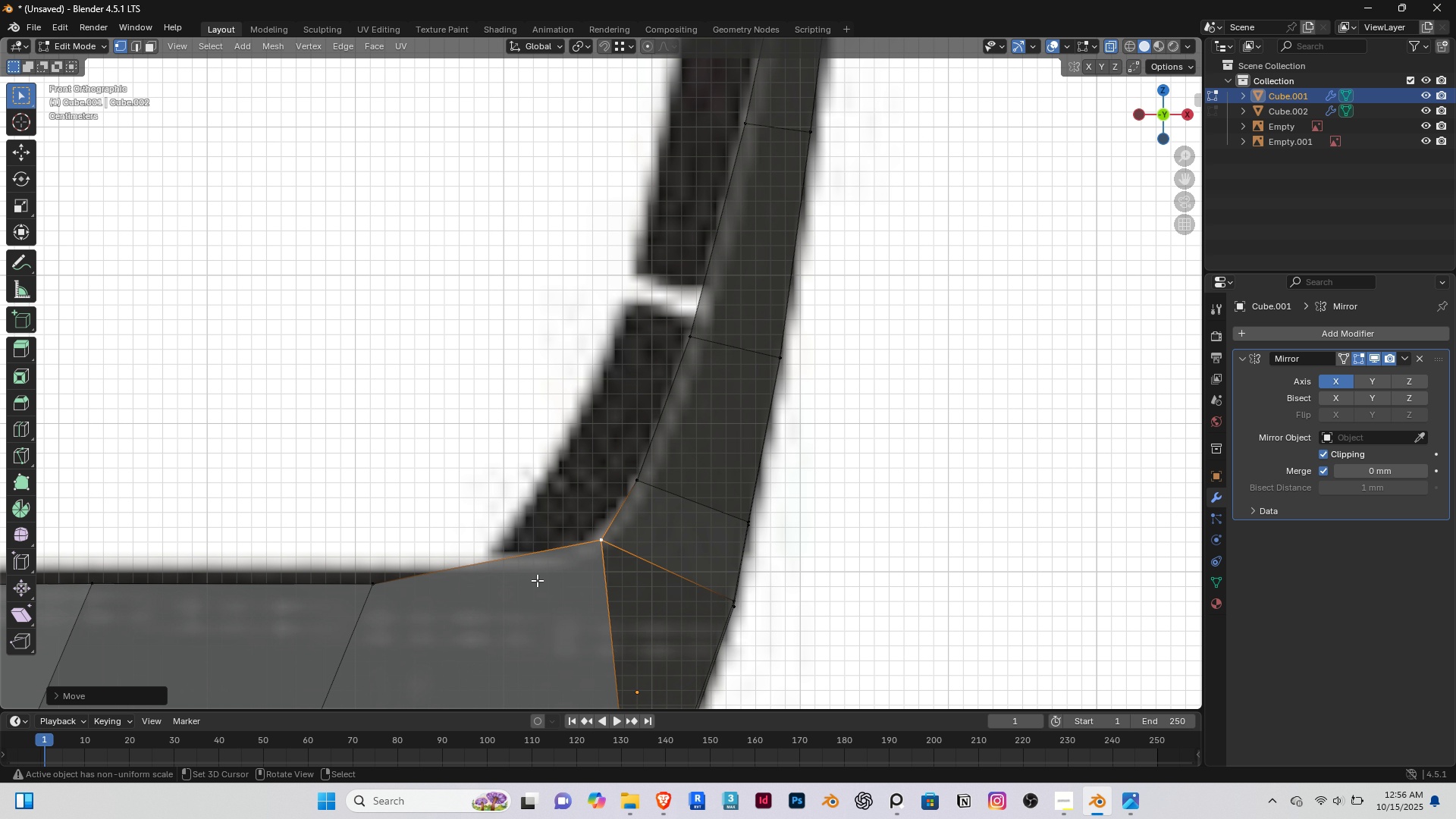 
scroll: coordinate [527, 577], scroll_direction: down, amount: 8.0
 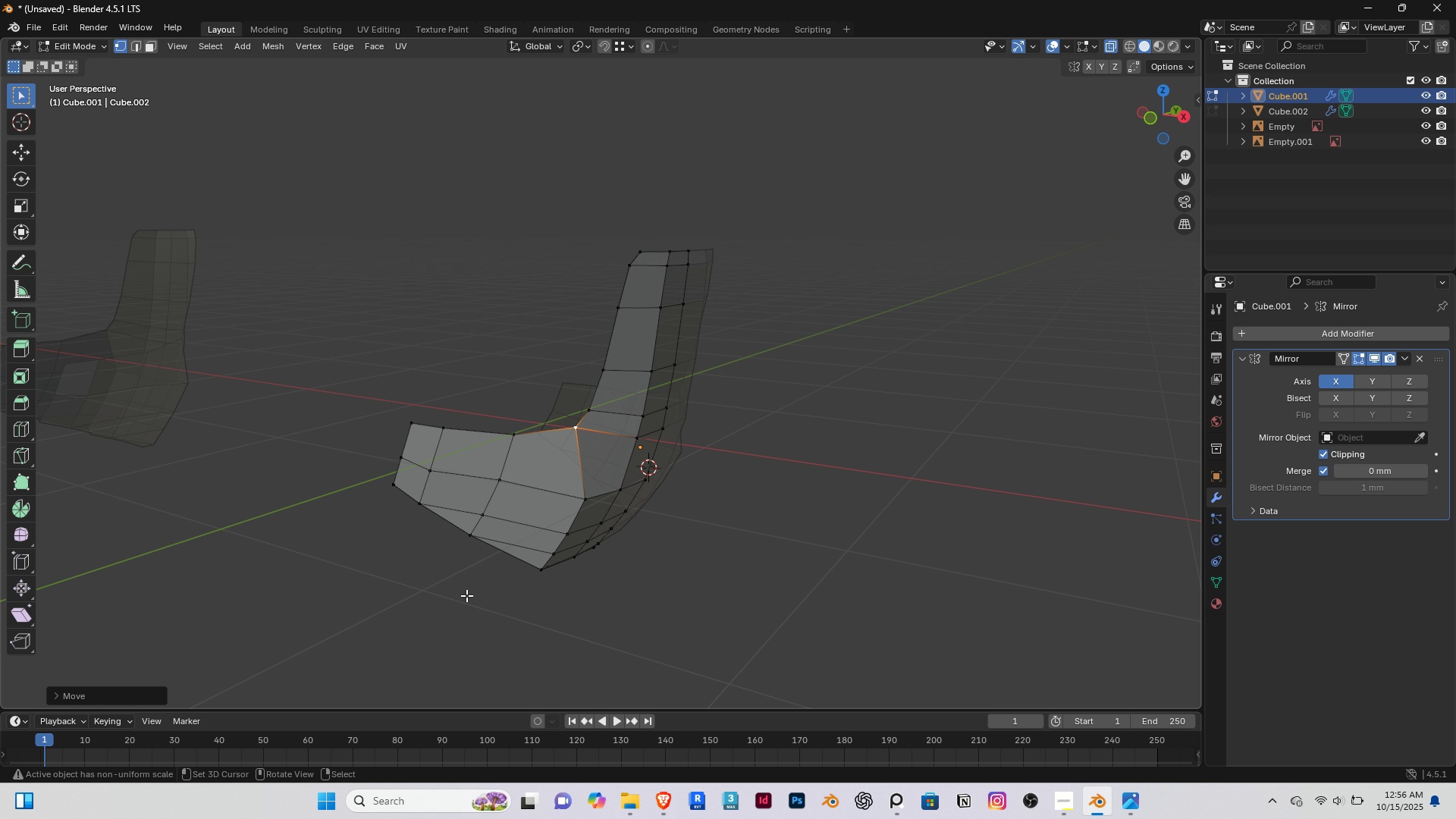 
wait(5.78)
 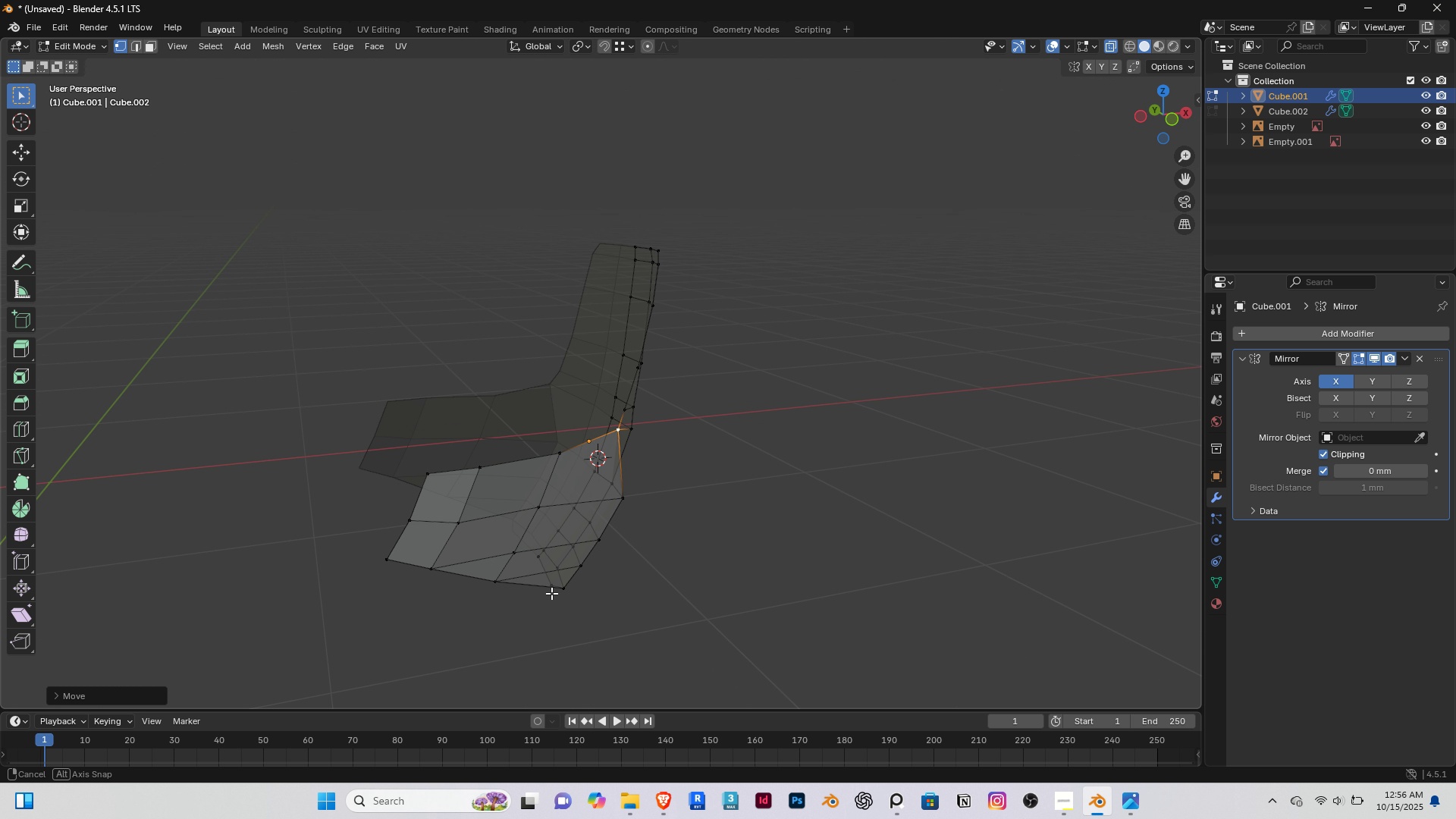 
key(End)
 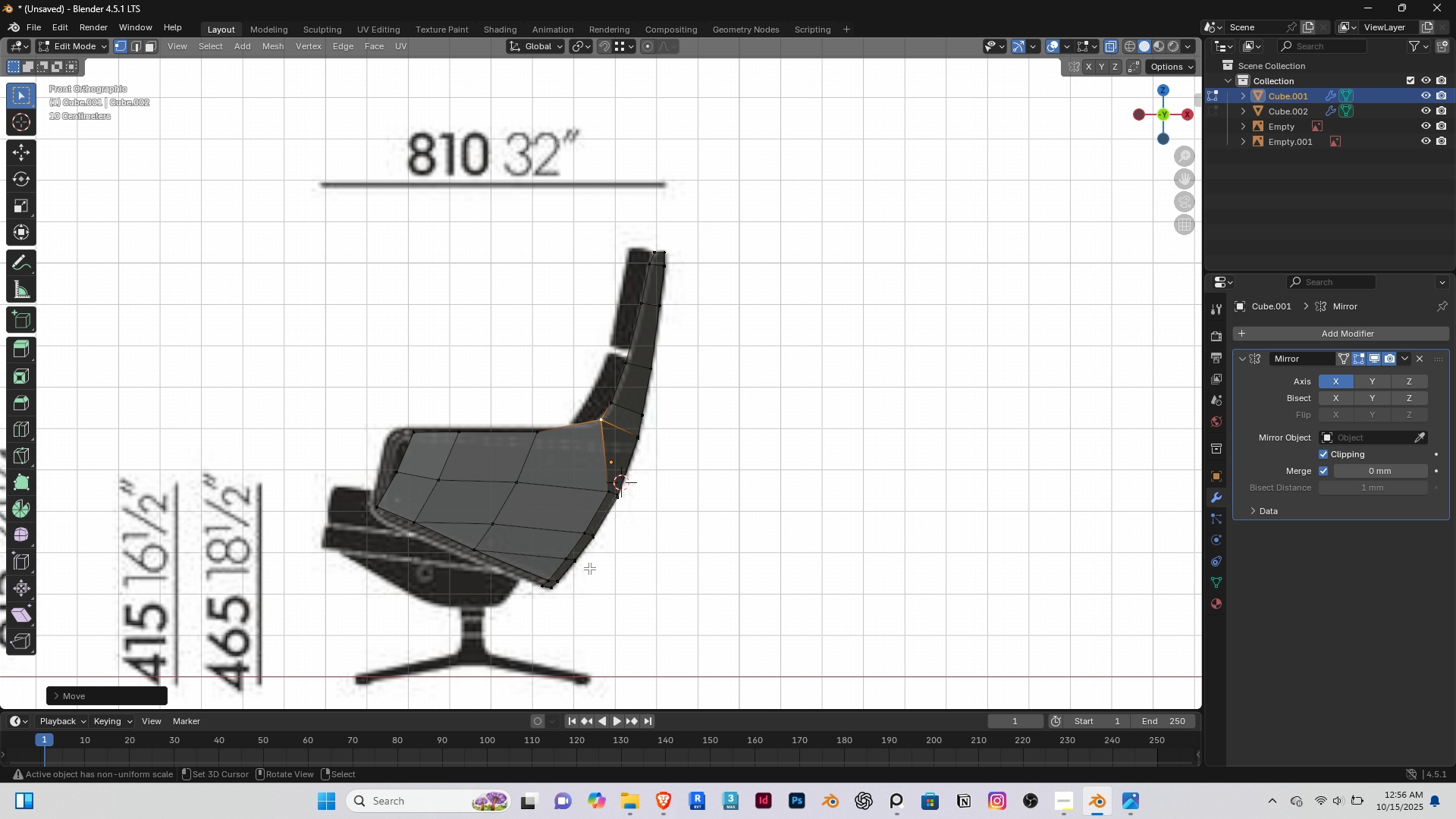 
scroll: coordinate [589, 568], scroll_direction: up, amount: 4.0
 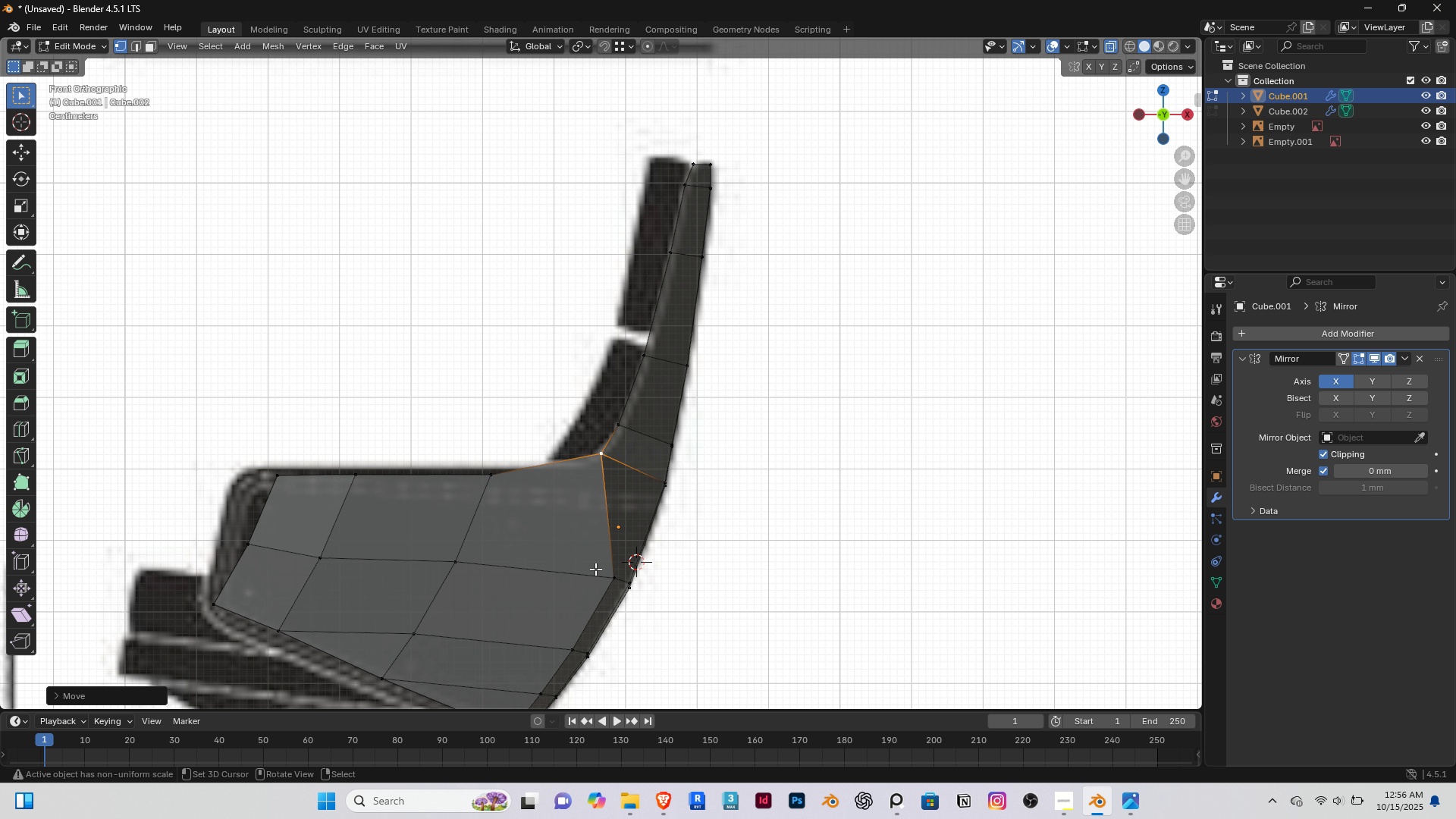 
scroll: coordinate [595, 569], scroll_direction: down, amount: 3.0
 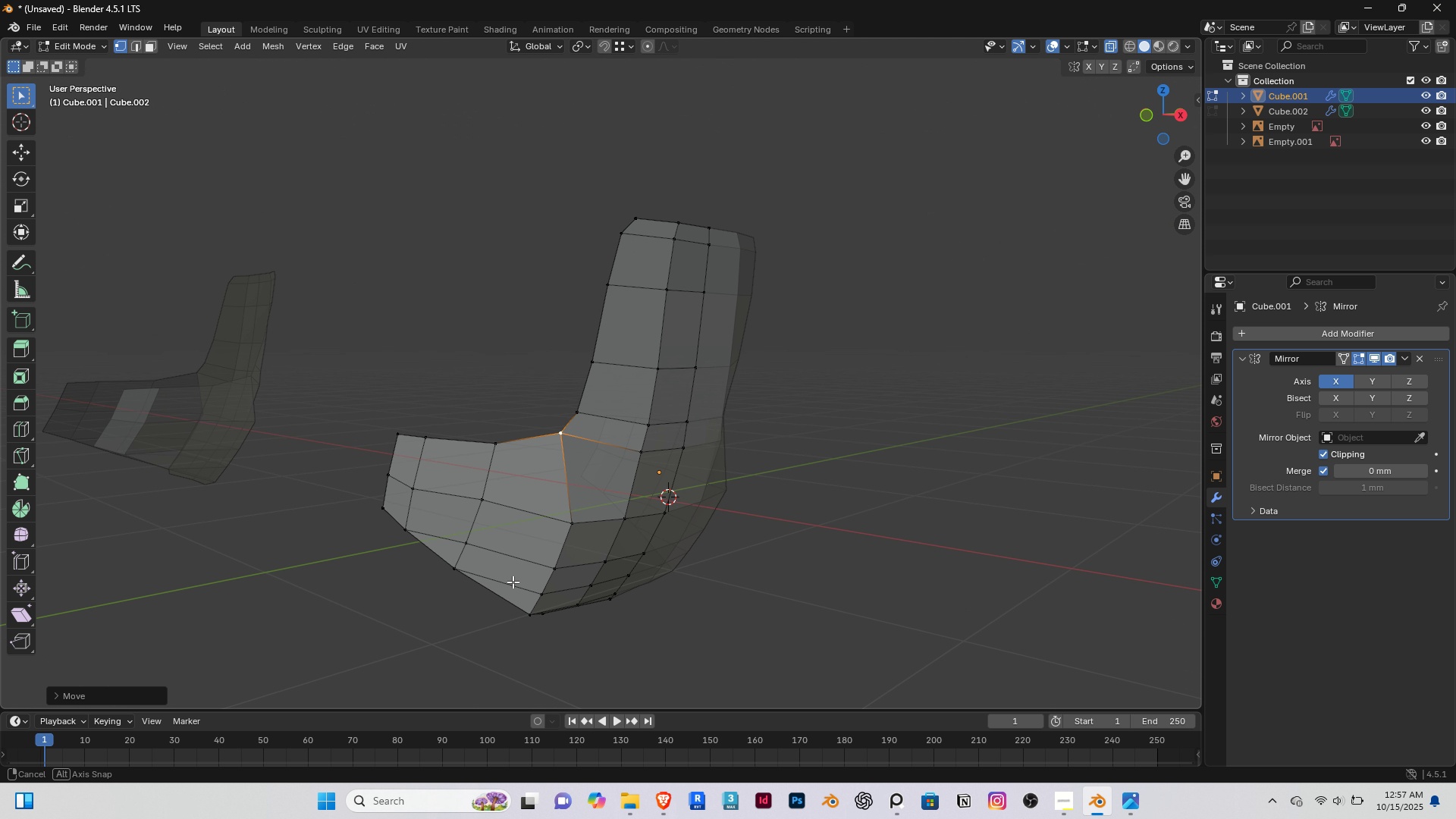 
right_click([571, 544])
 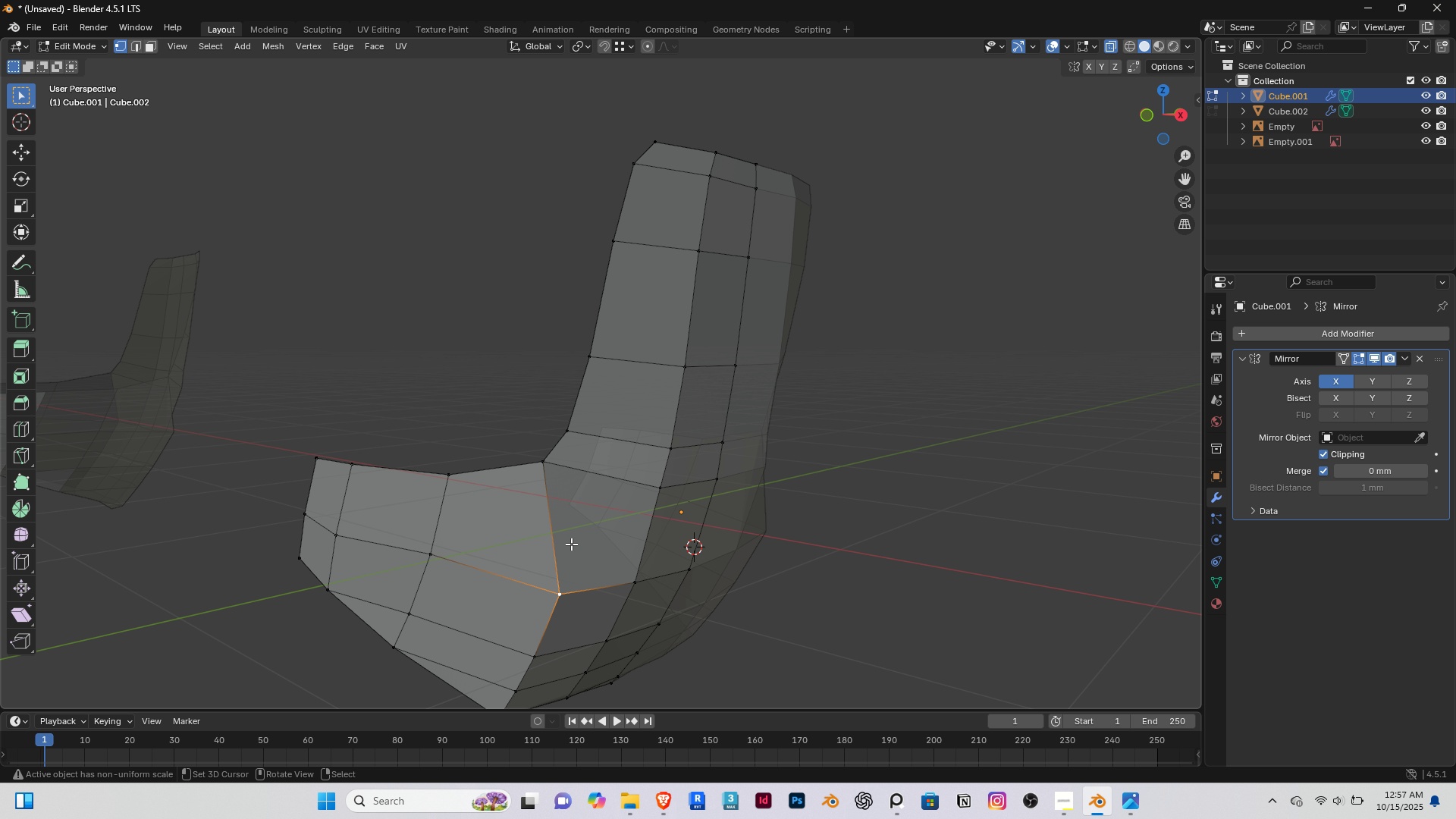 
scroll: coordinate [571, 544], scroll_direction: up, amount: 3.0
 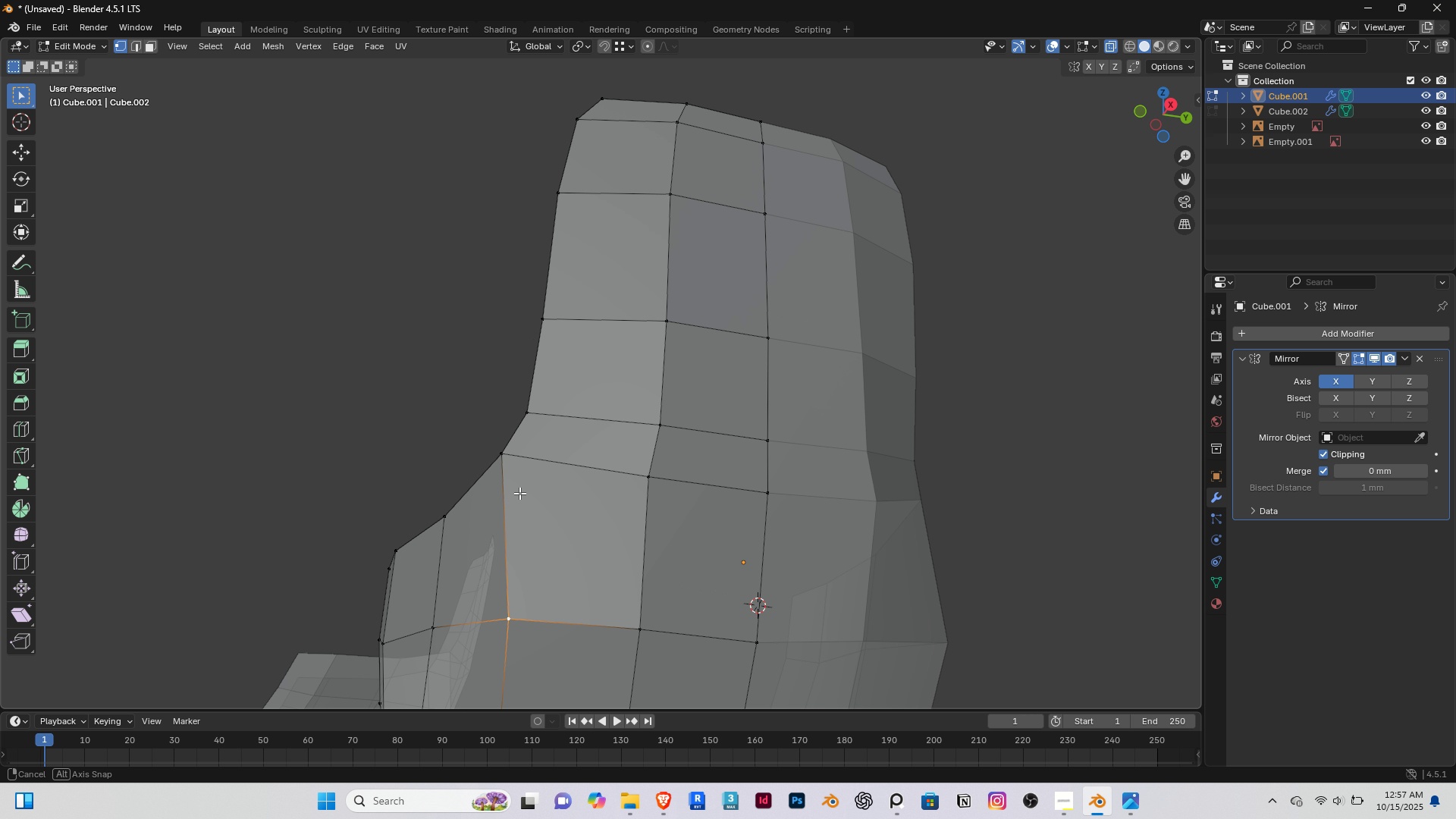 
scroll: coordinate [557, 514], scroll_direction: down, amount: 2.0
 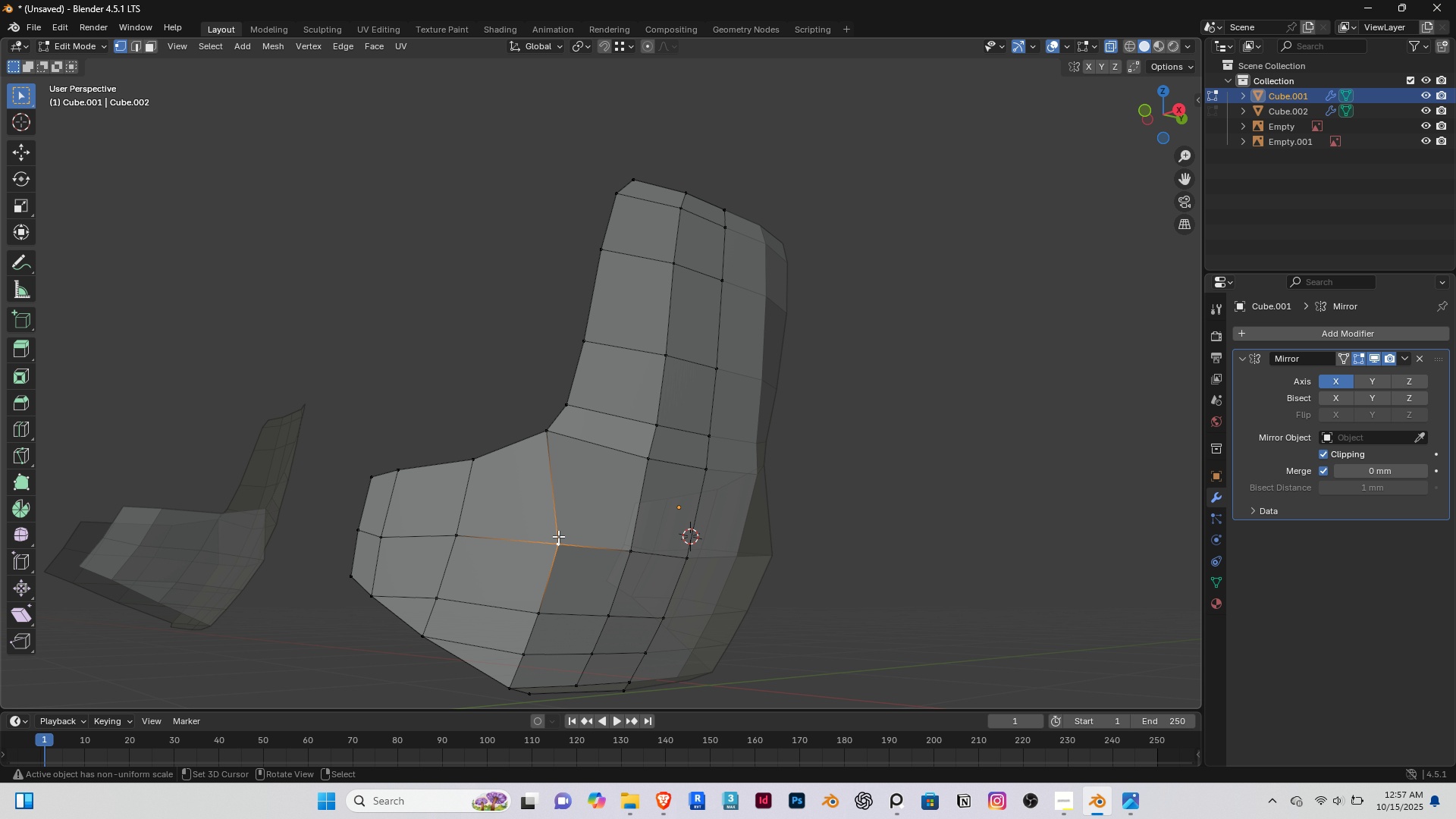 
key(Shift+ShiftRight)
 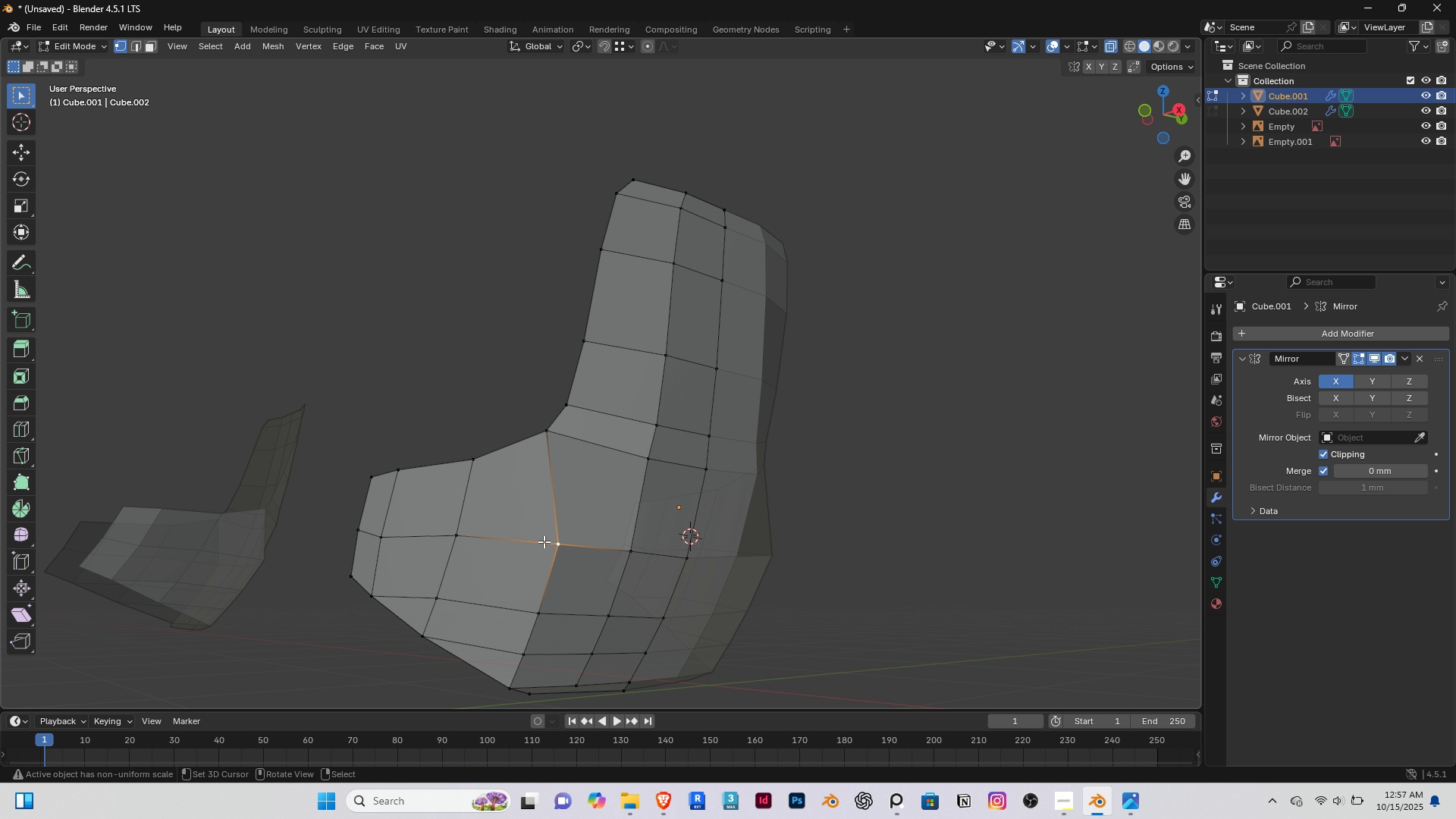 
hold_key(key=ShiftRight, duration=0.34)
 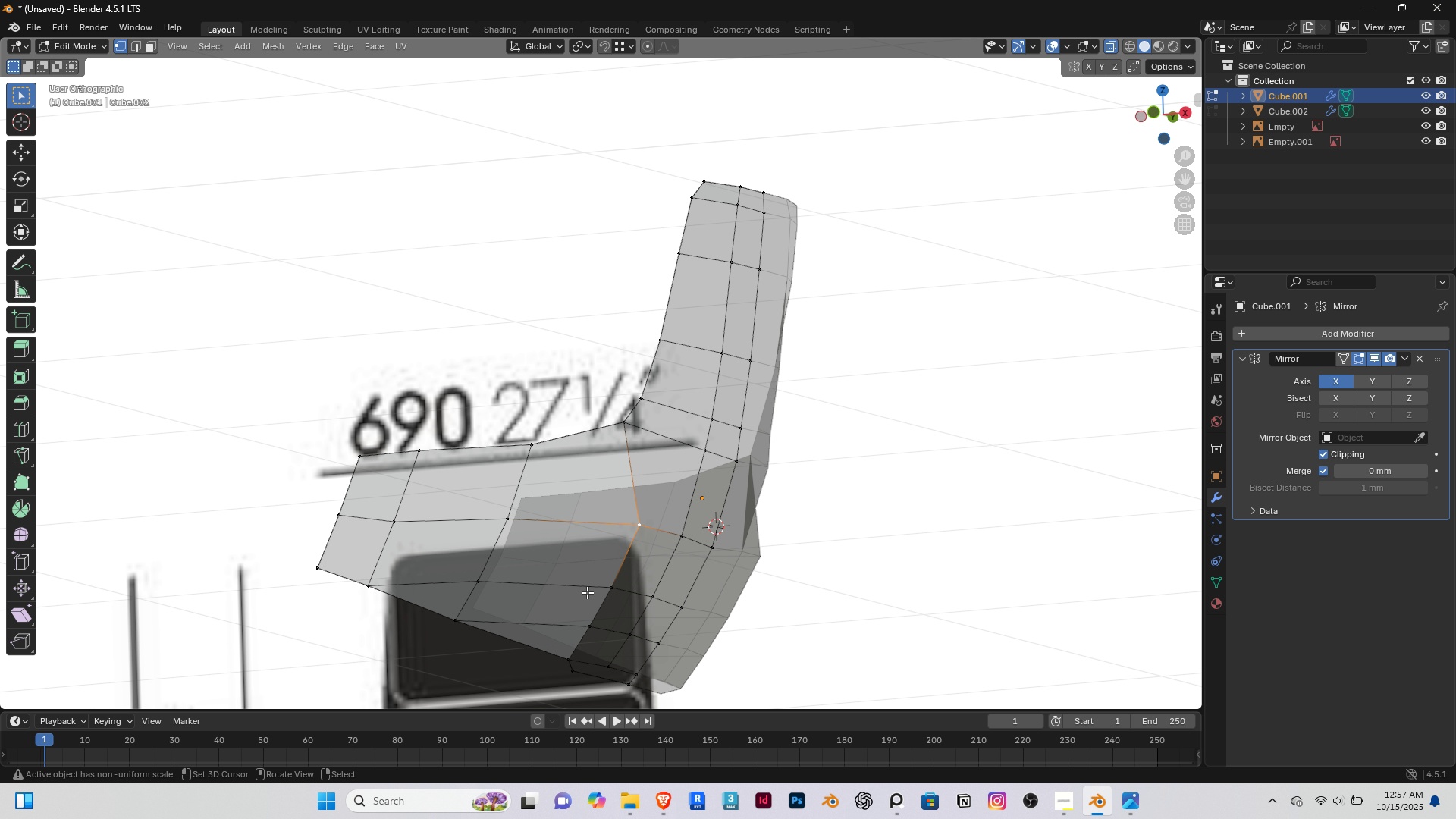 
key(End)
 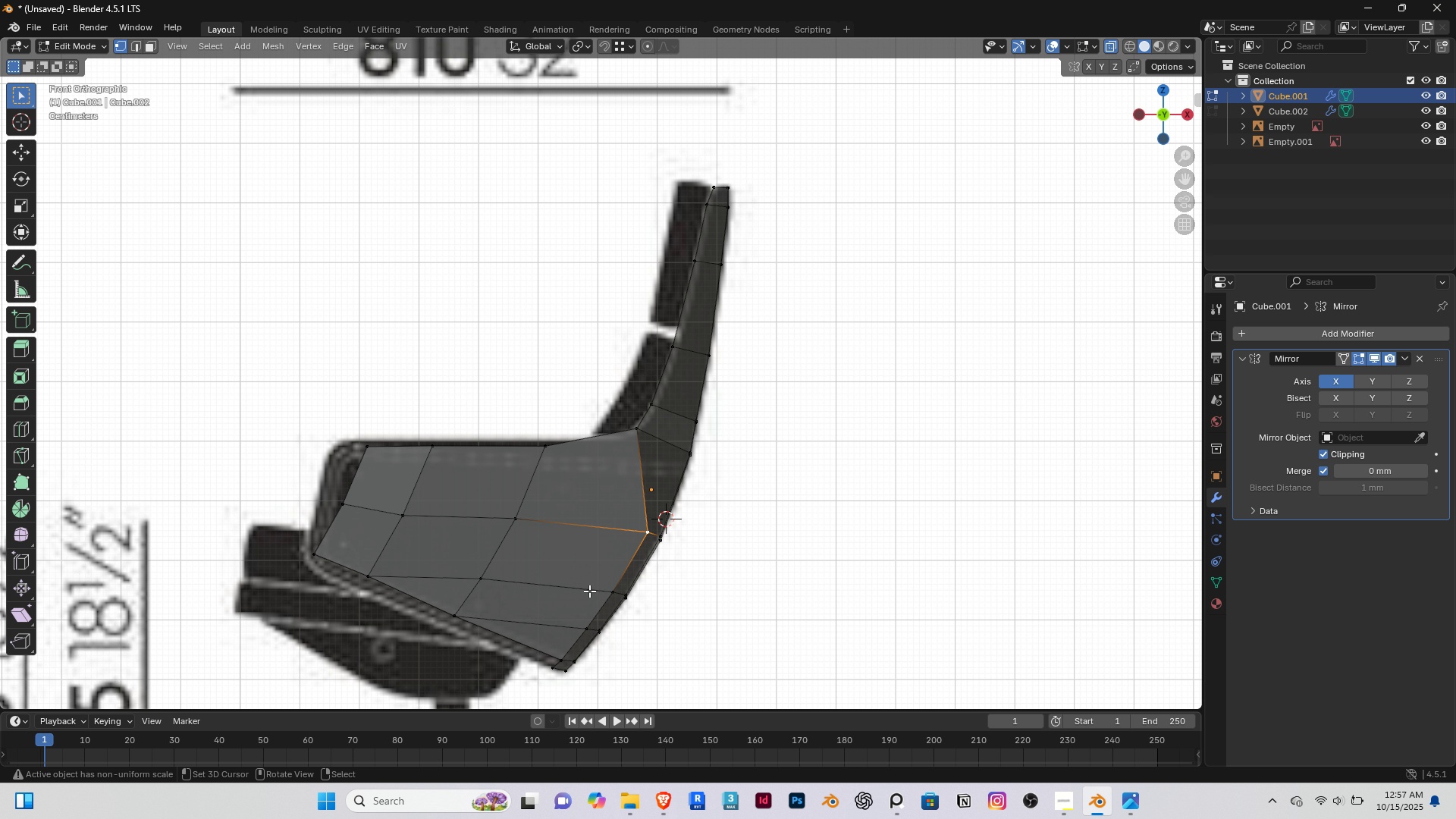 
scroll: coordinate [589, 590], scroll_direction: up, amount: 3.0
 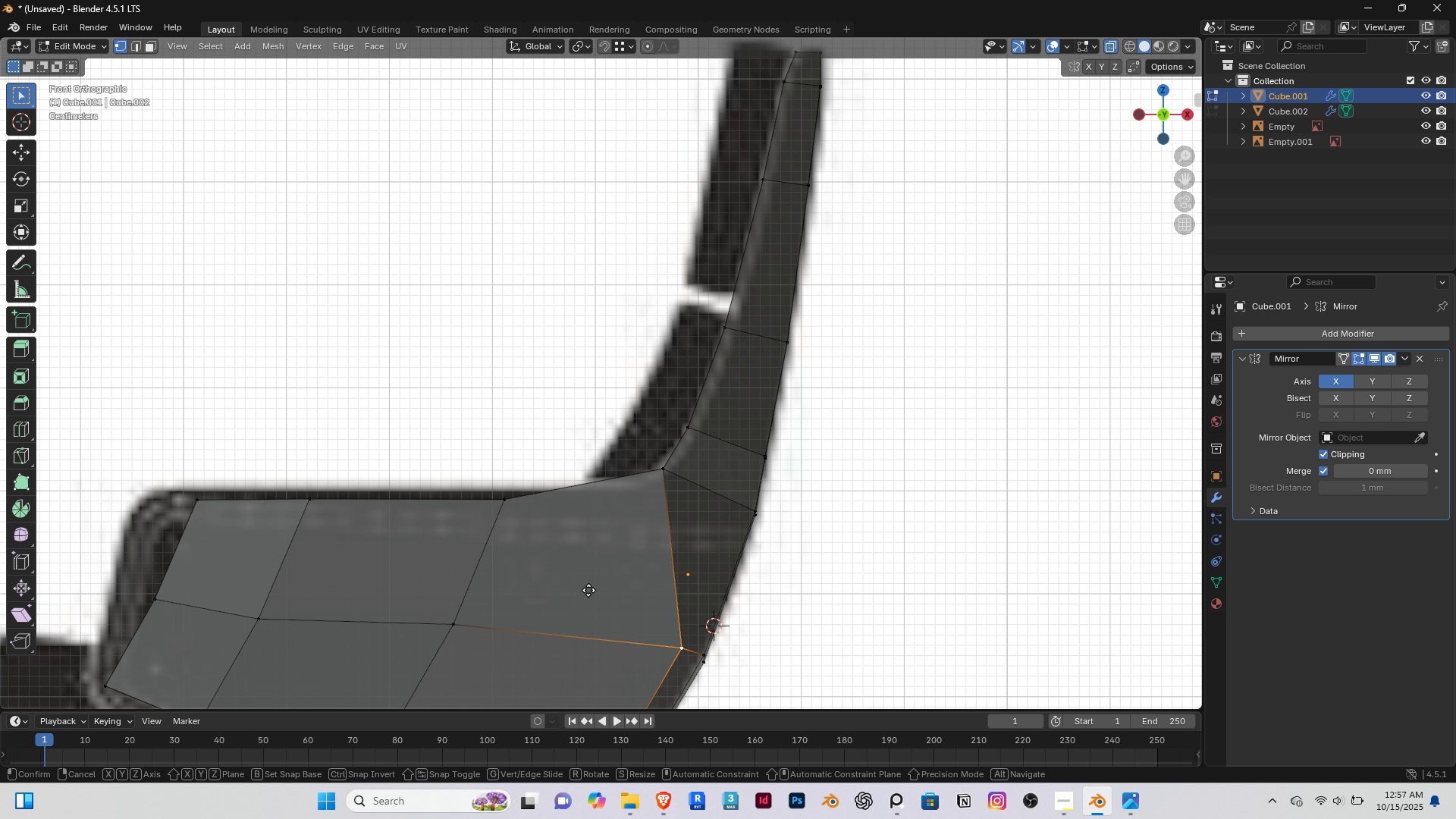 
key(G)
 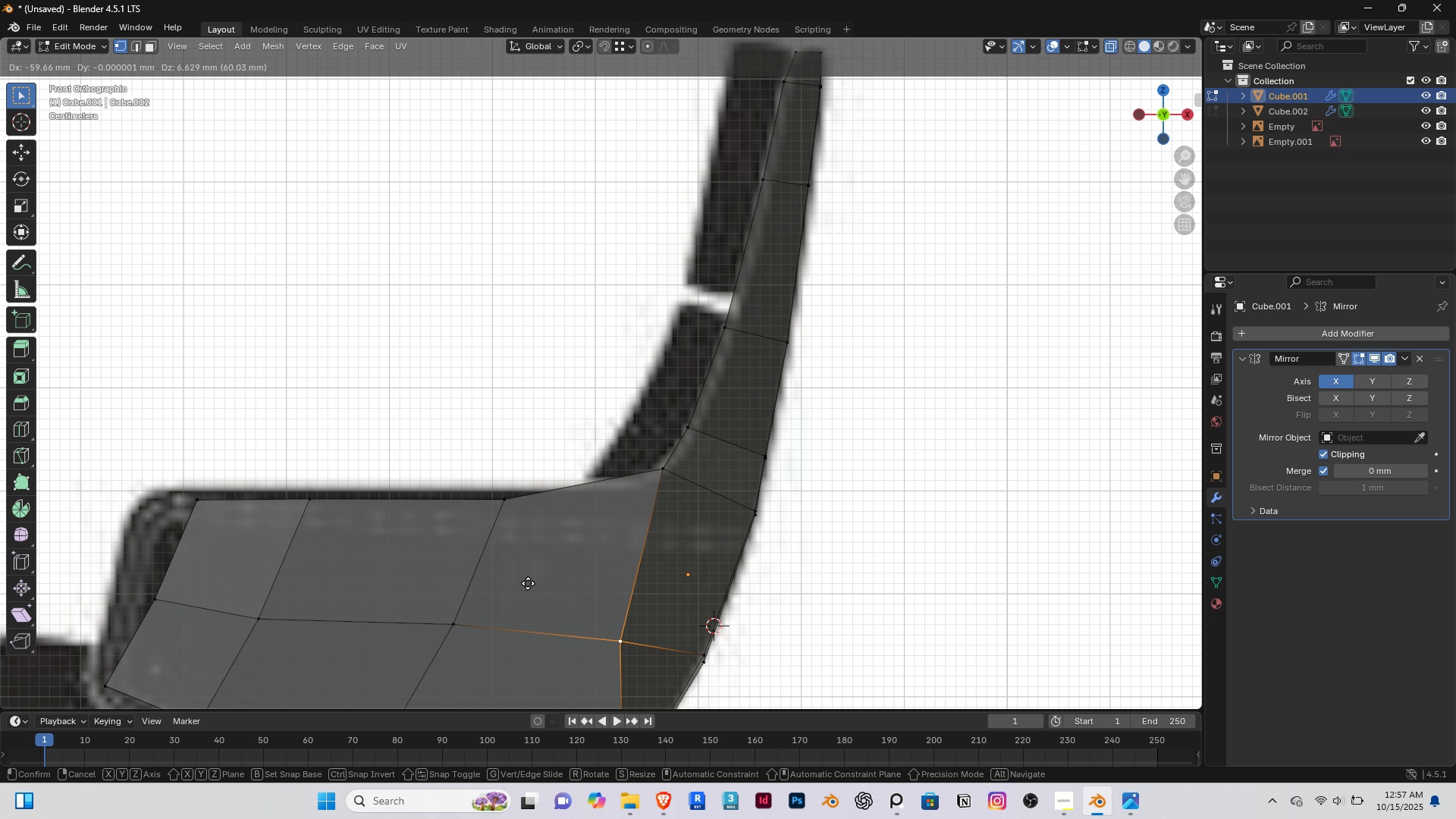 
left_click([531, 583])
 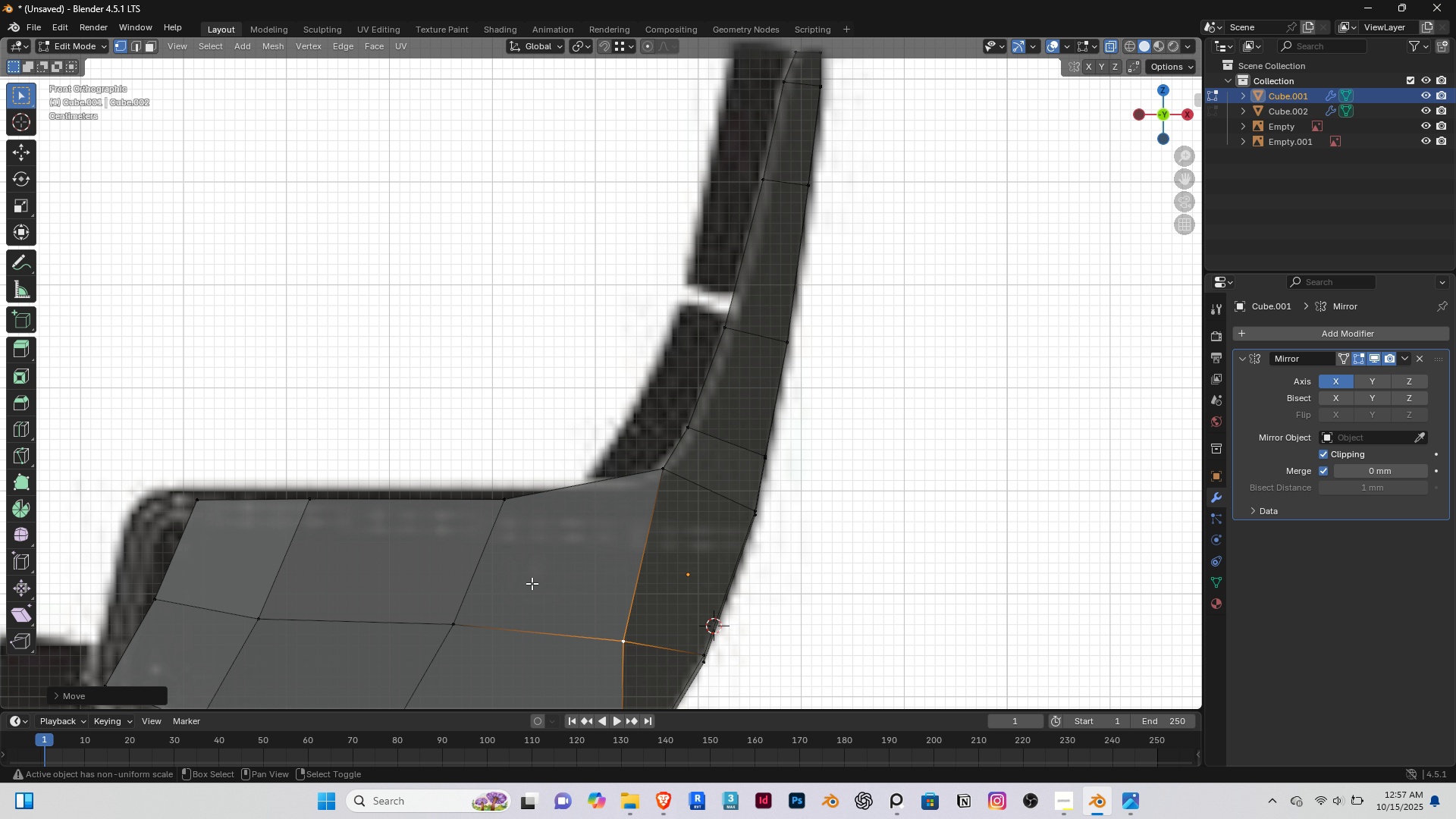 
hold_key(key=ShiftRight, duration=0.32)
 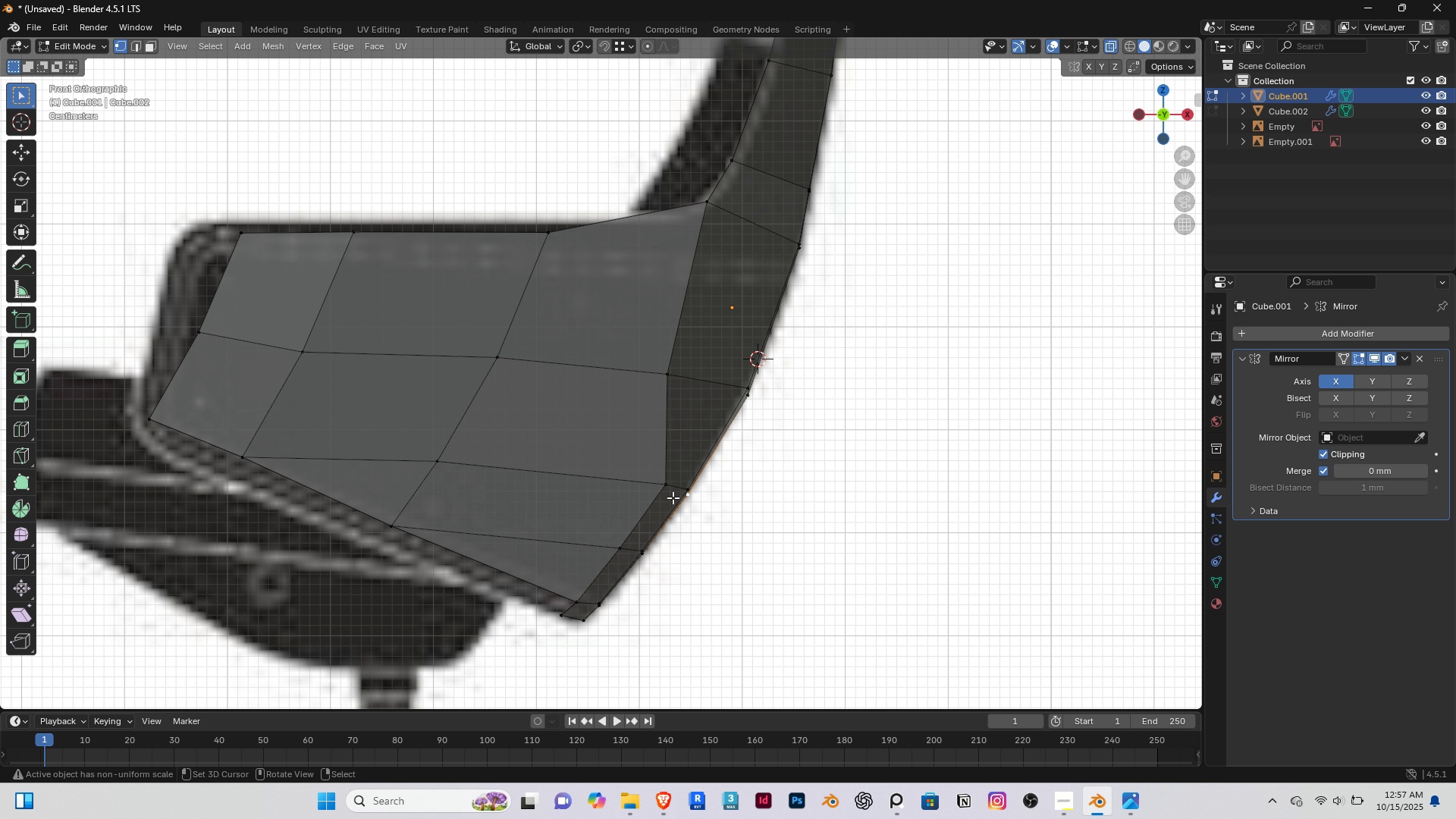 
right_click([673, 497])
 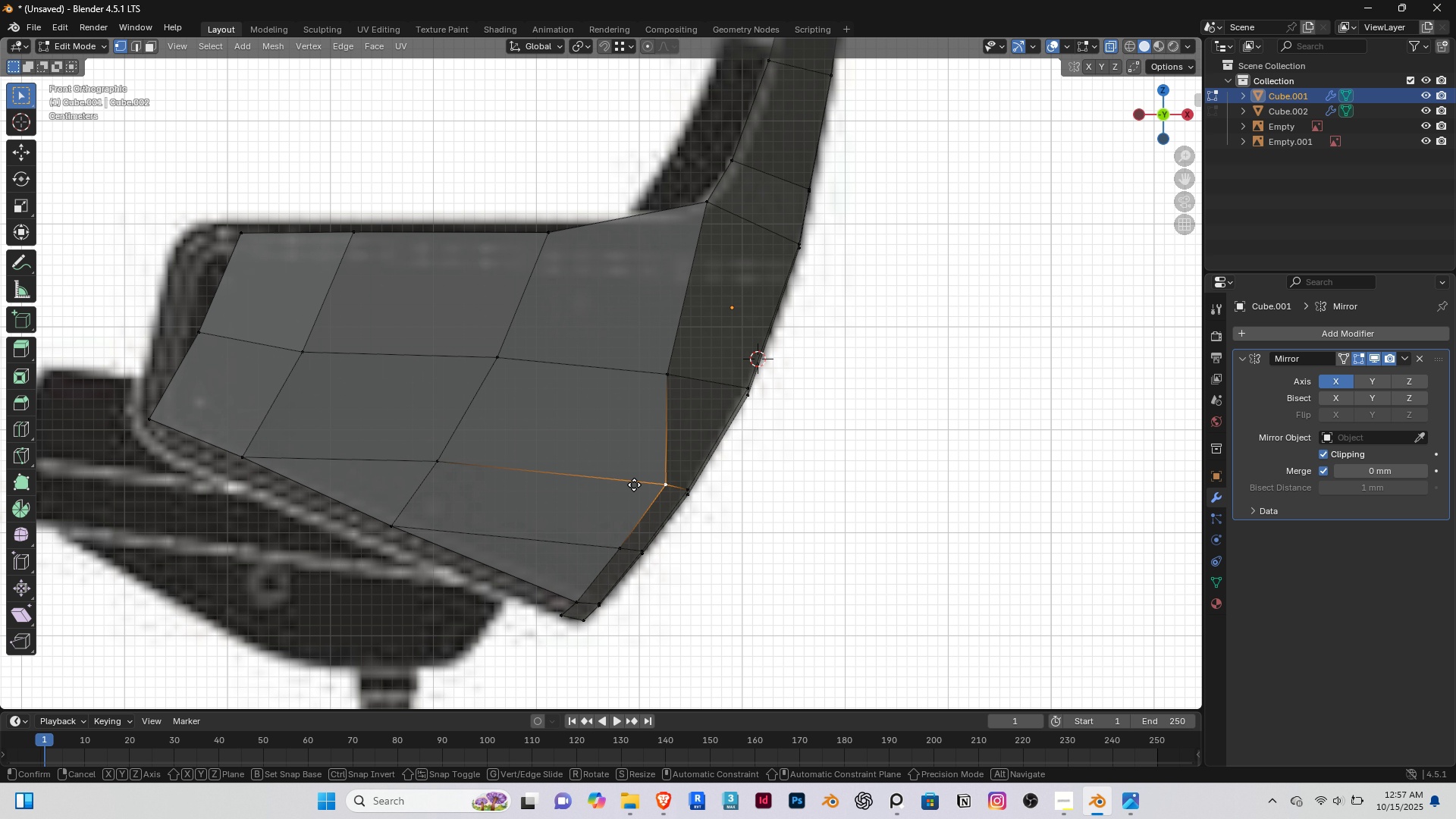 
key(G)
 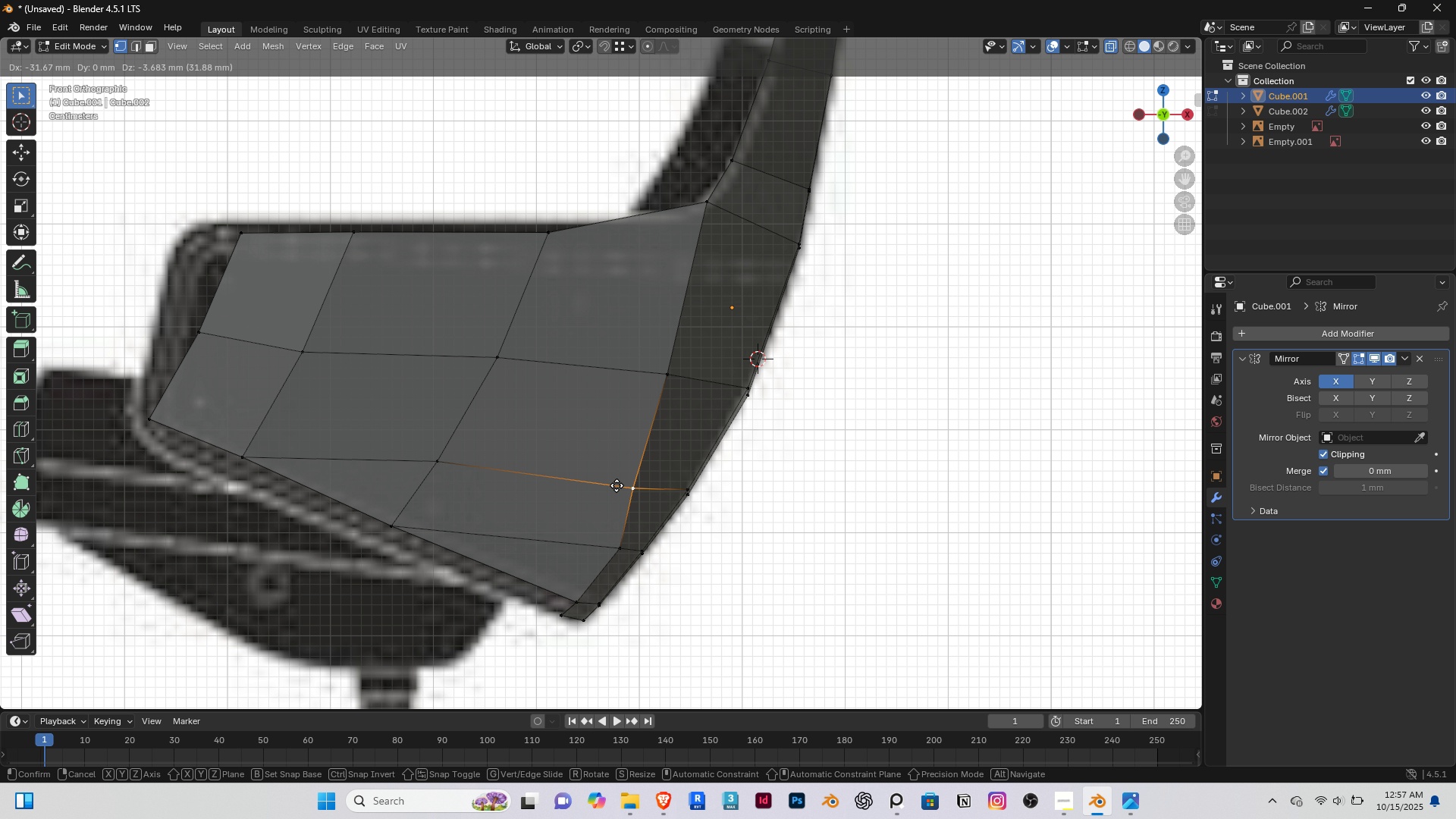 
left_click([618, 485])
 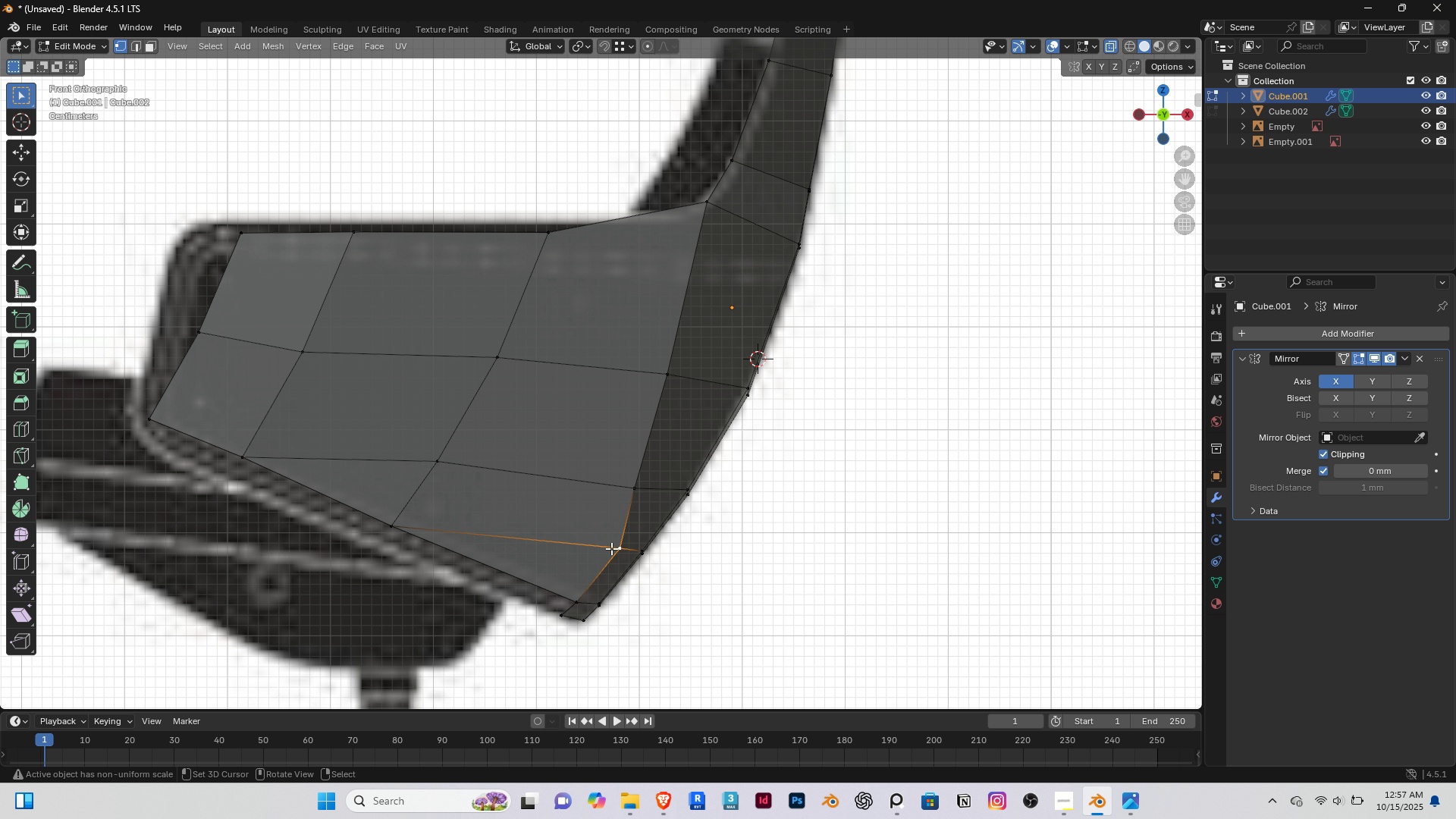 
right_click([611, 548])
 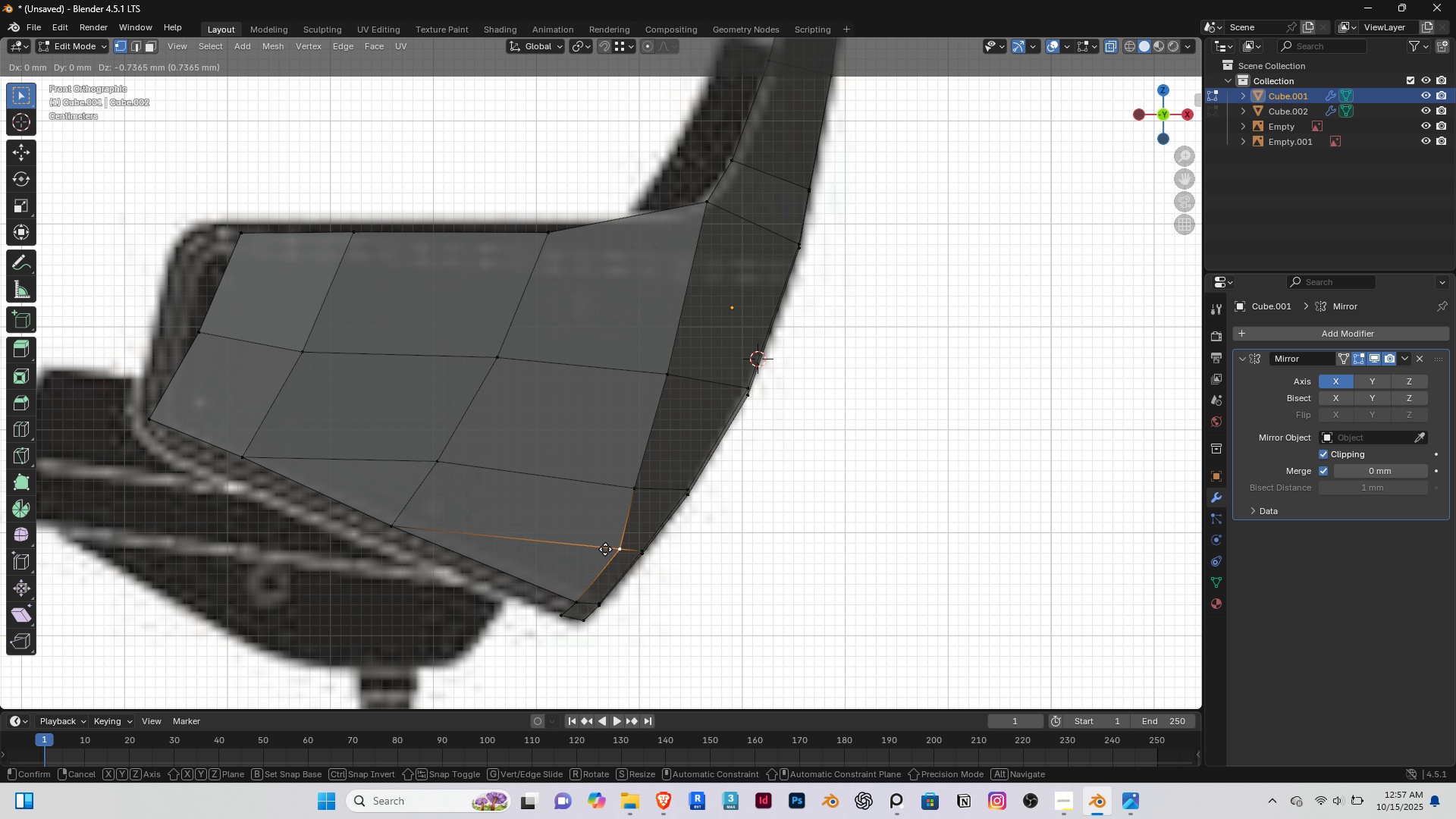 
key(G)
 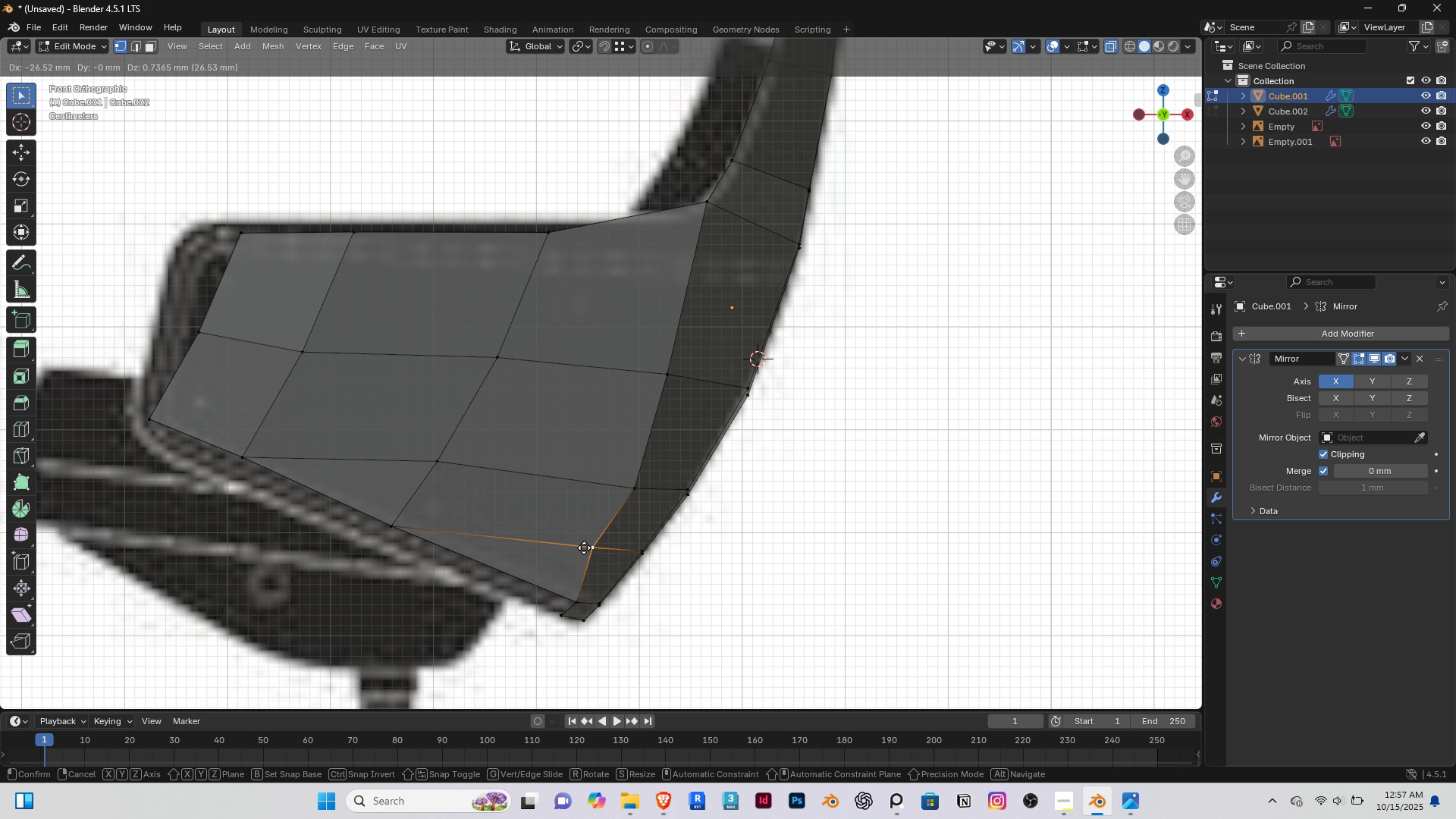 
left_click([584, 548])
 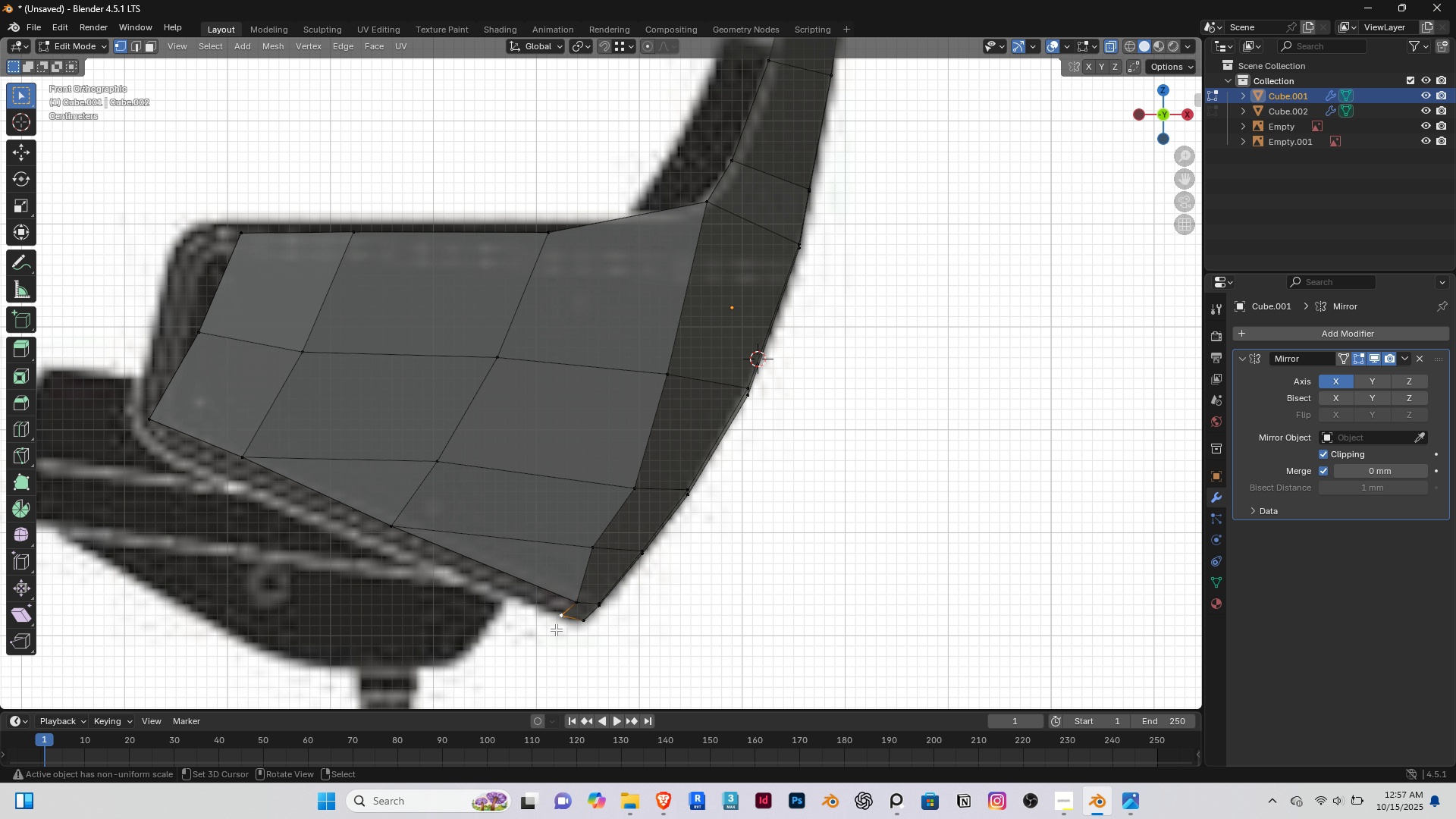 
right_click([563, 620])
 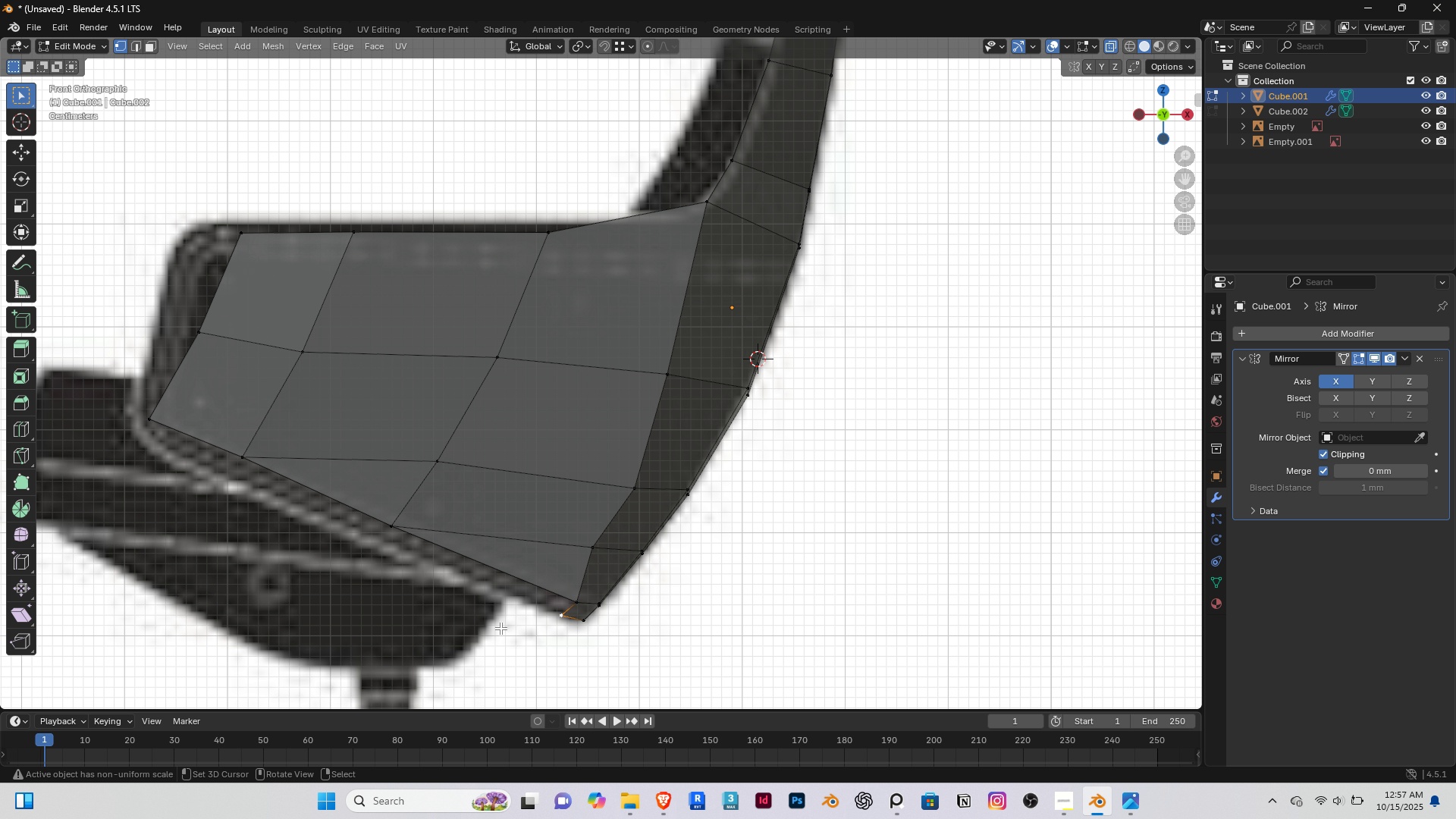 
scroll: coordinate [500, 627], scroll_direction: down, amount: 2.0
 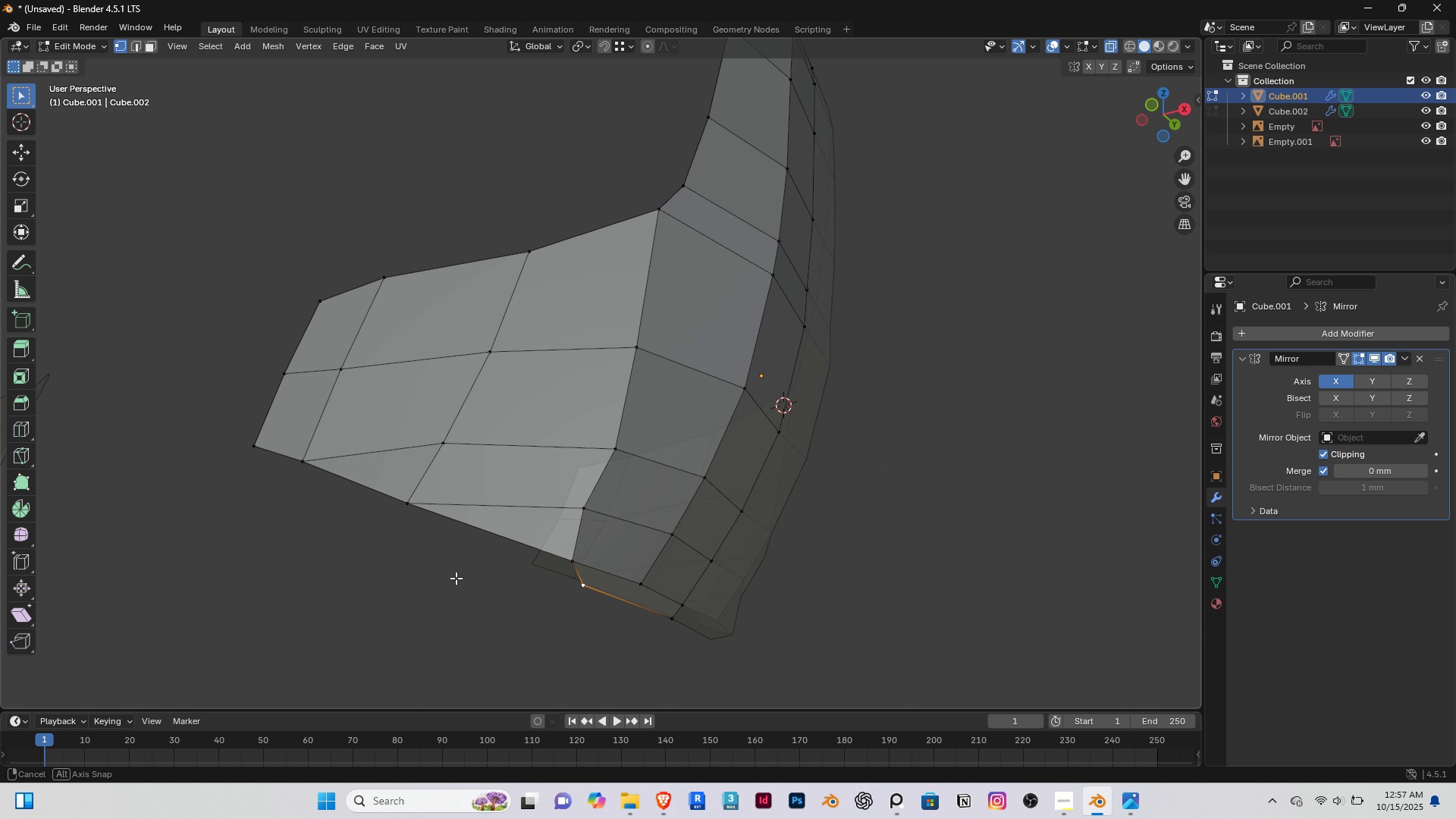 
right_click([579, 565])
 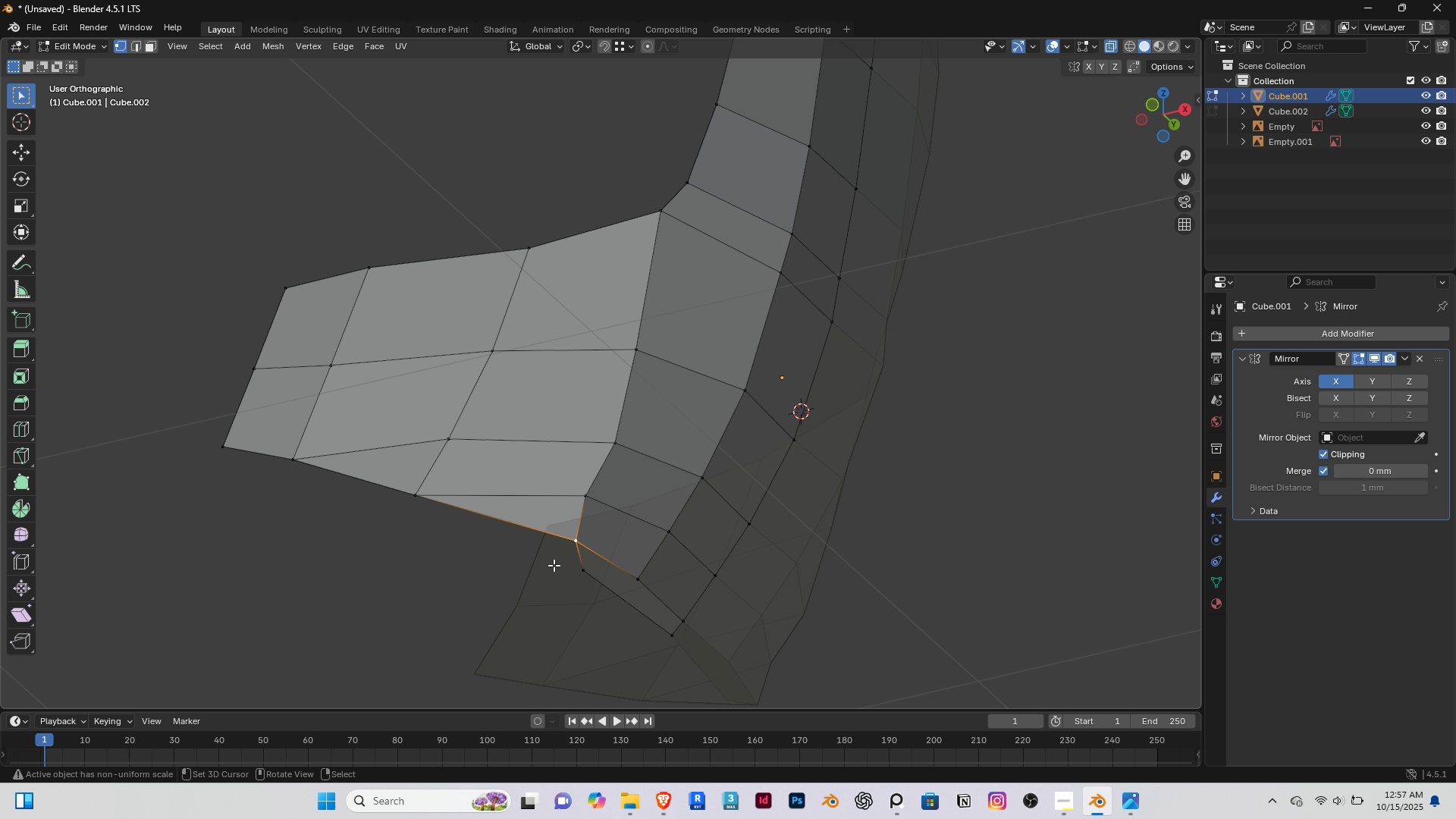 
key(End)
 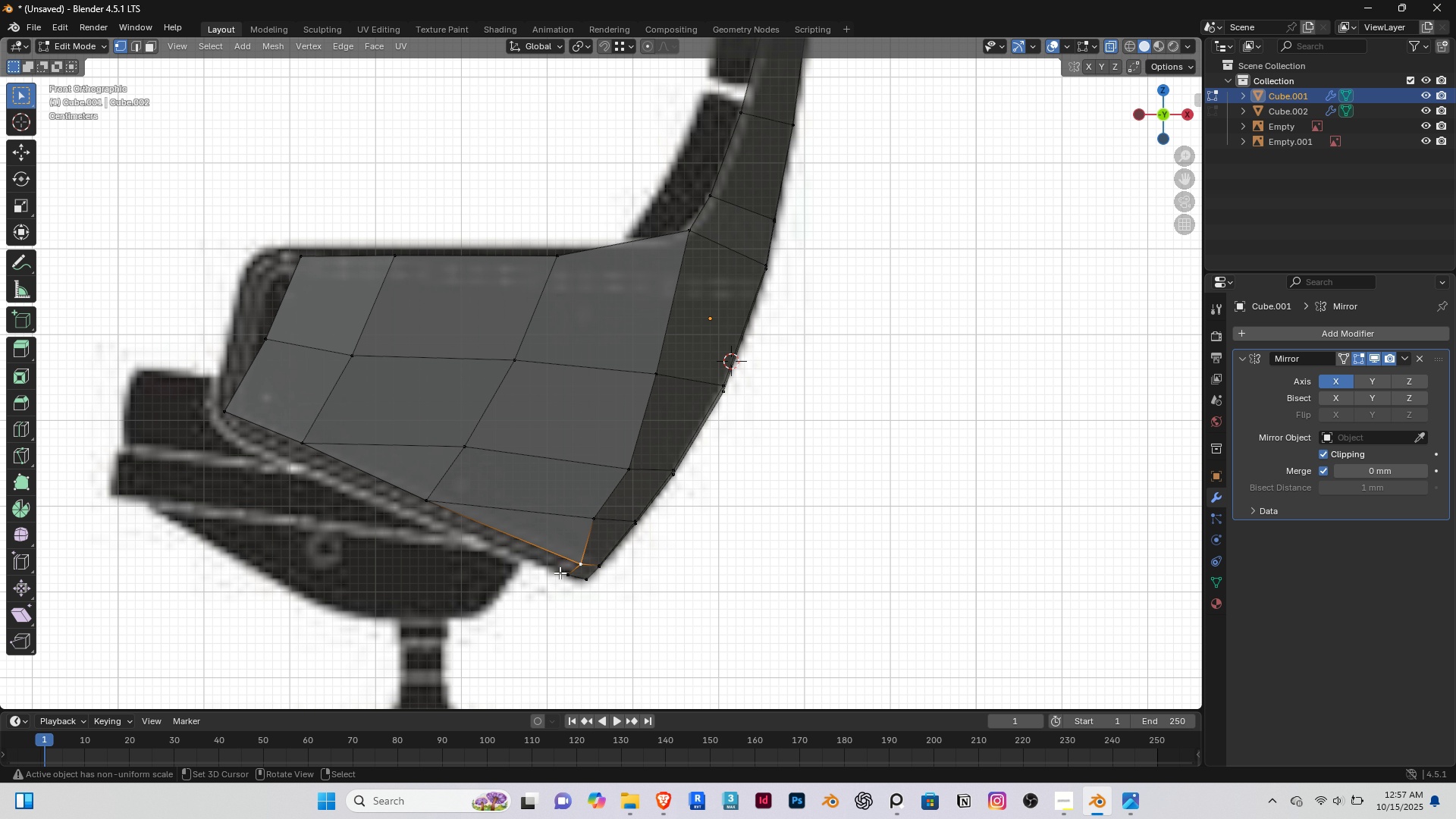 
scroll: coordinate [556, 572], scroll_direction: up, amount: 3.0
 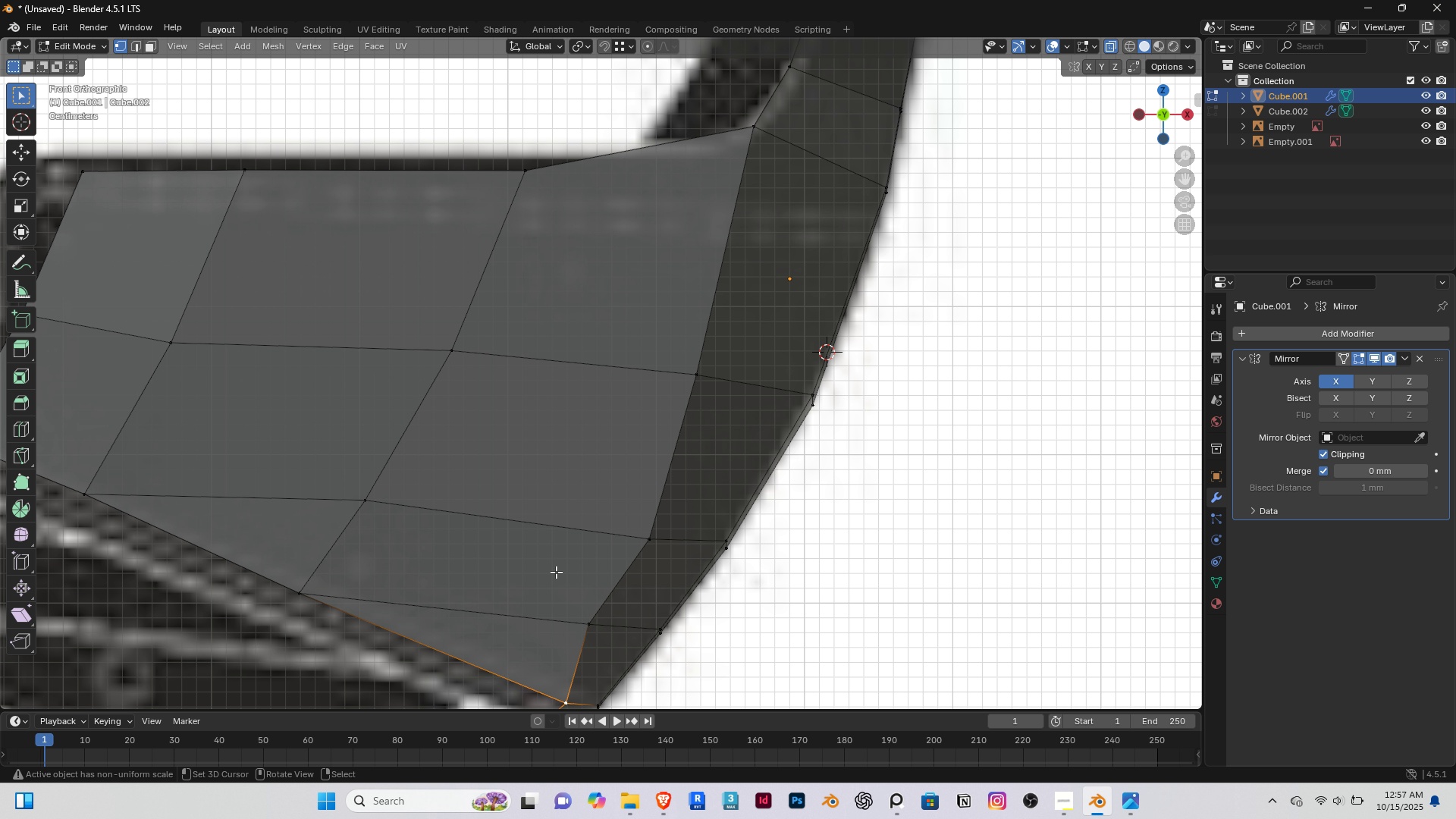 
key(G)
 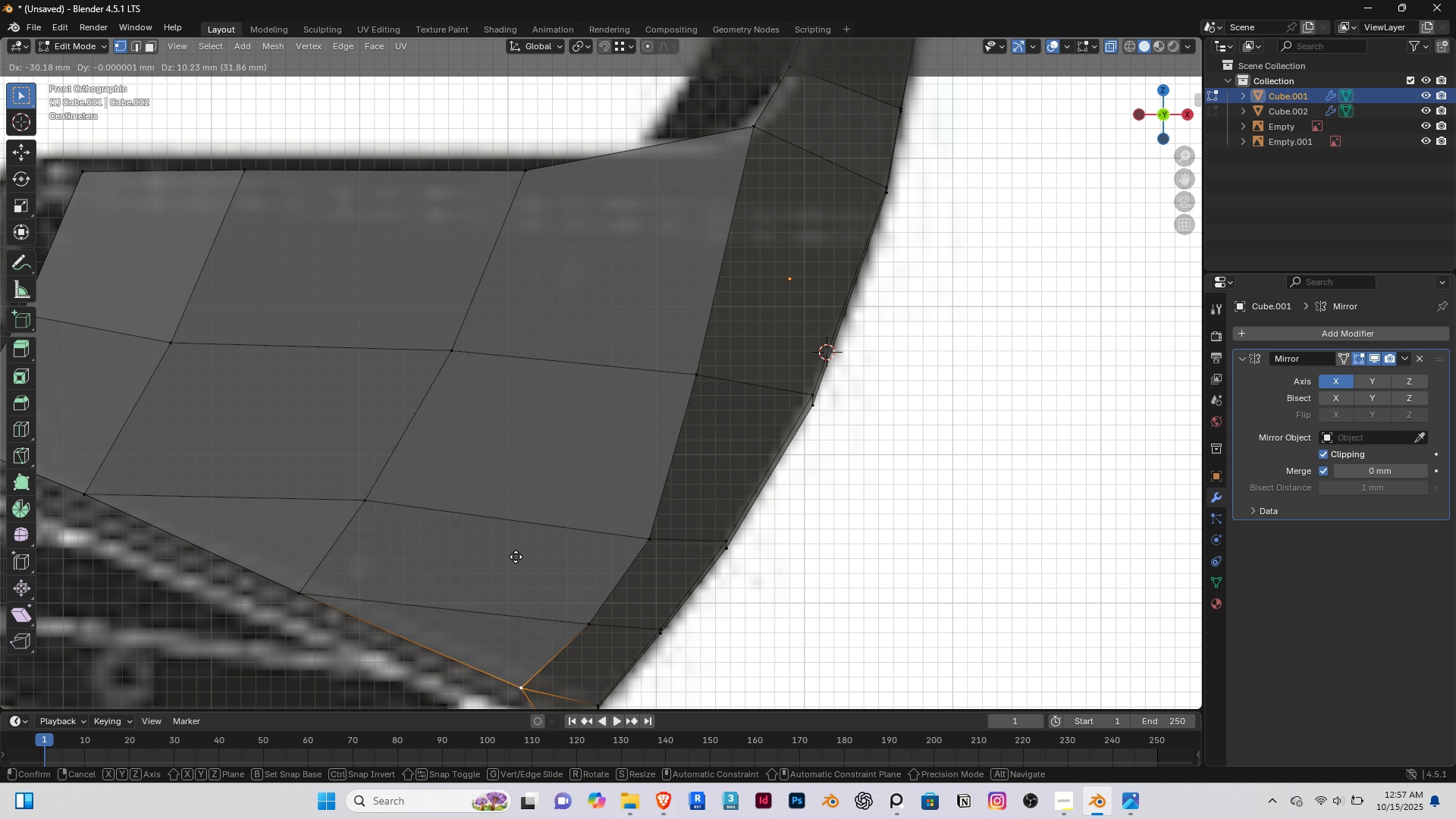 
left_click([518, 557])
 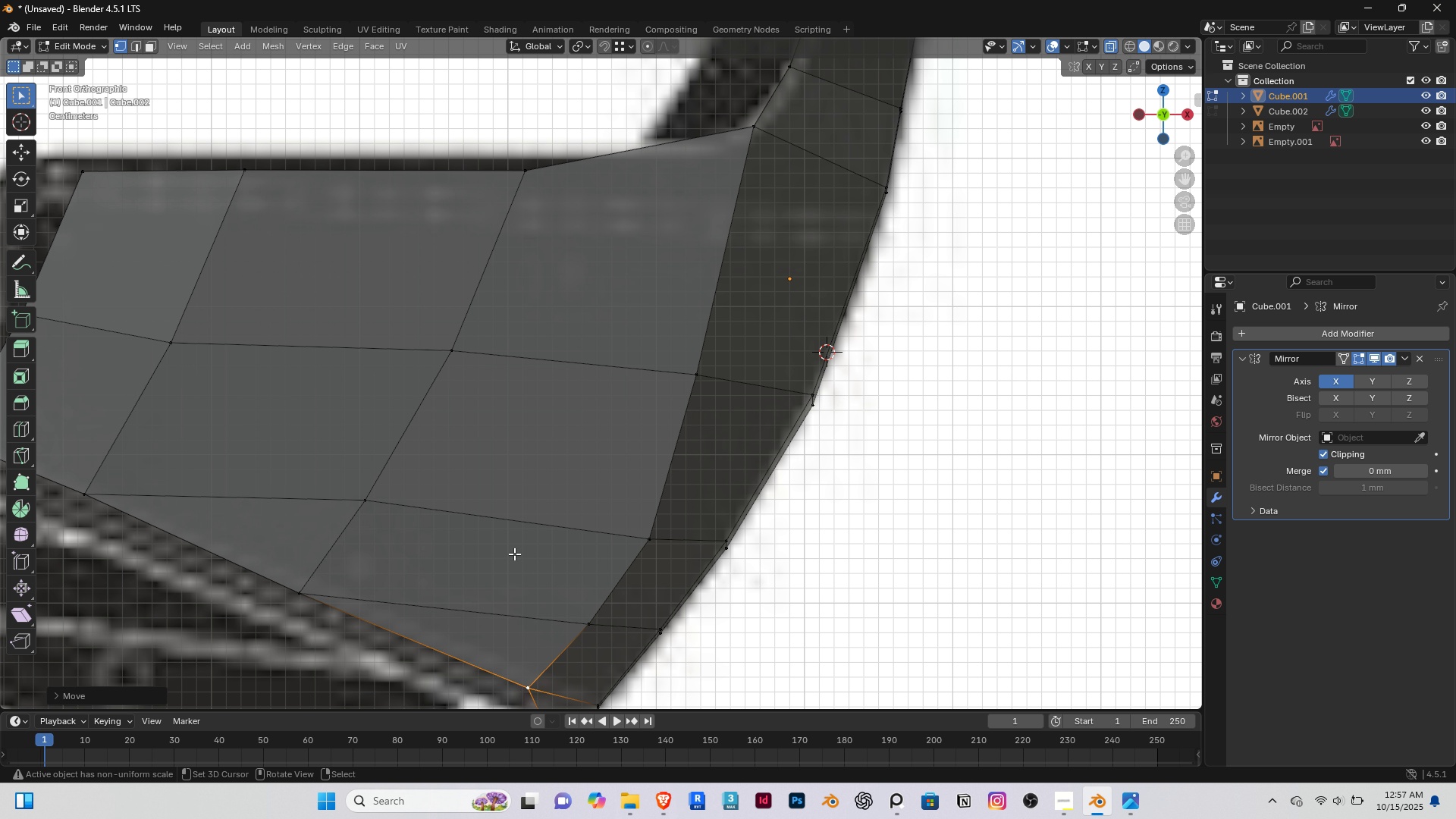 
scroll: coordinate [514, 554], scroll_direction: down, amount: 6.0
 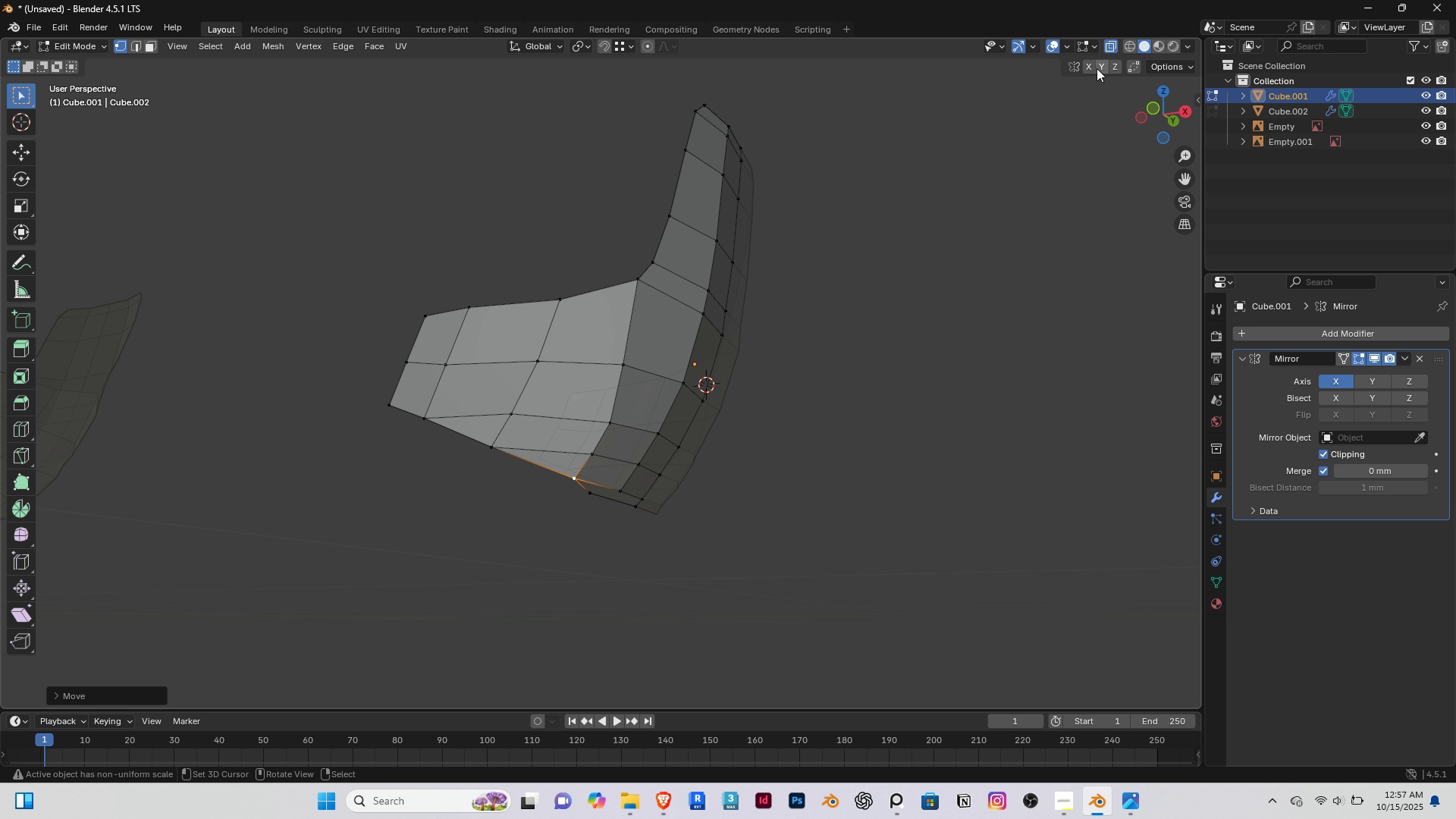 
left_click([1108, 45])
 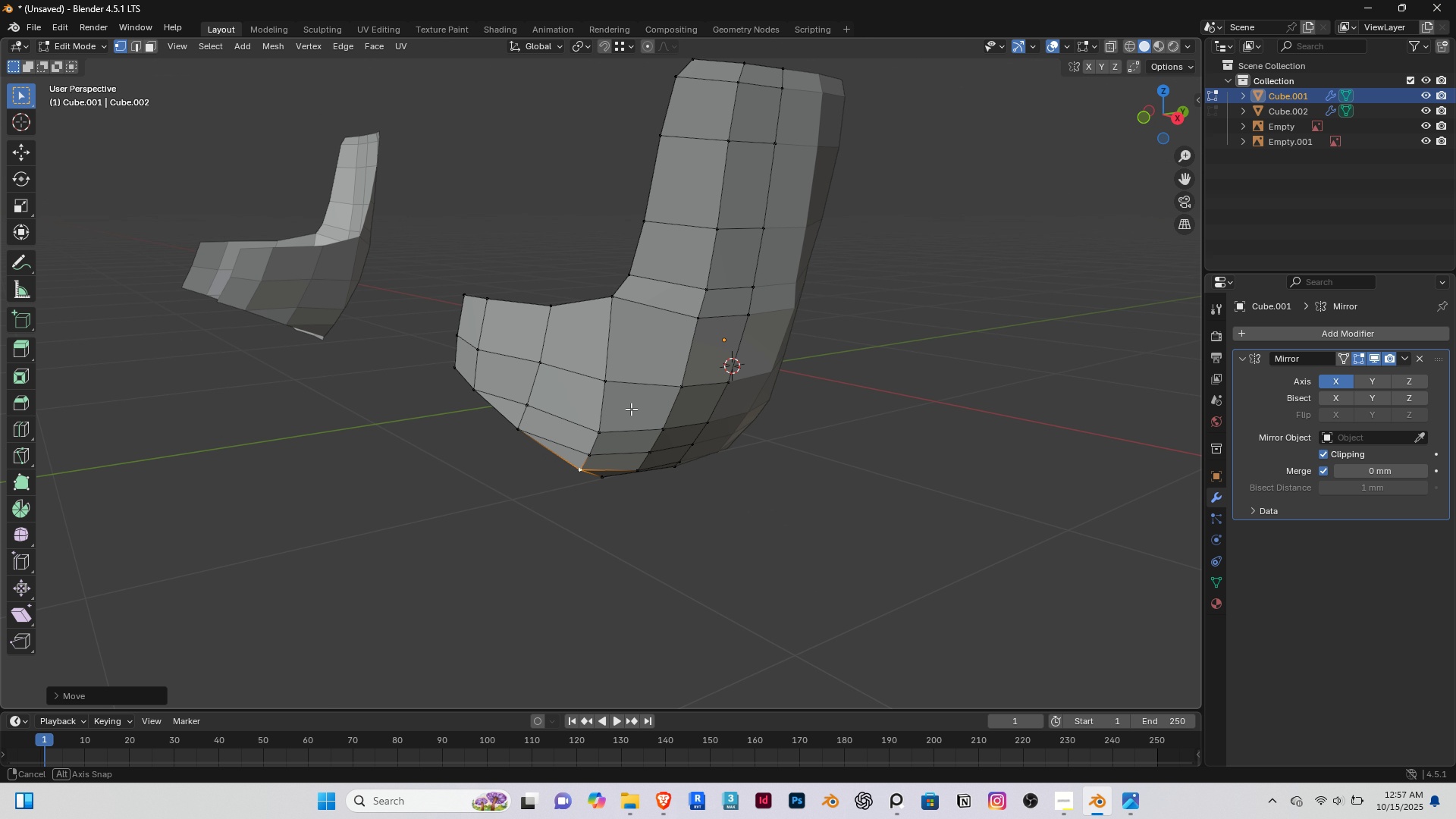 
scroll: coordinate [571, 362], scroll_direction: up, amount: 1.0
 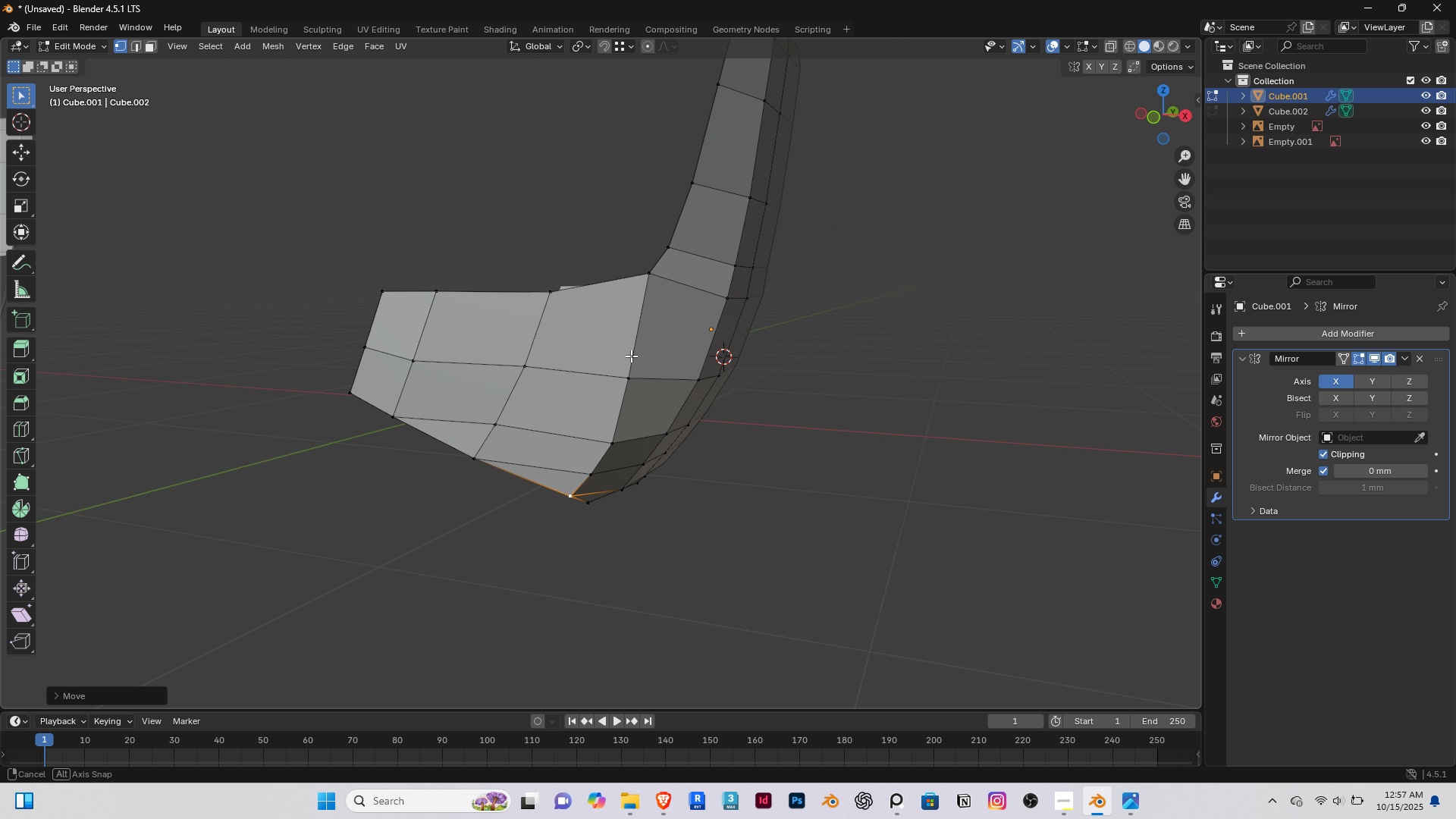 
right_click([682, 247])
 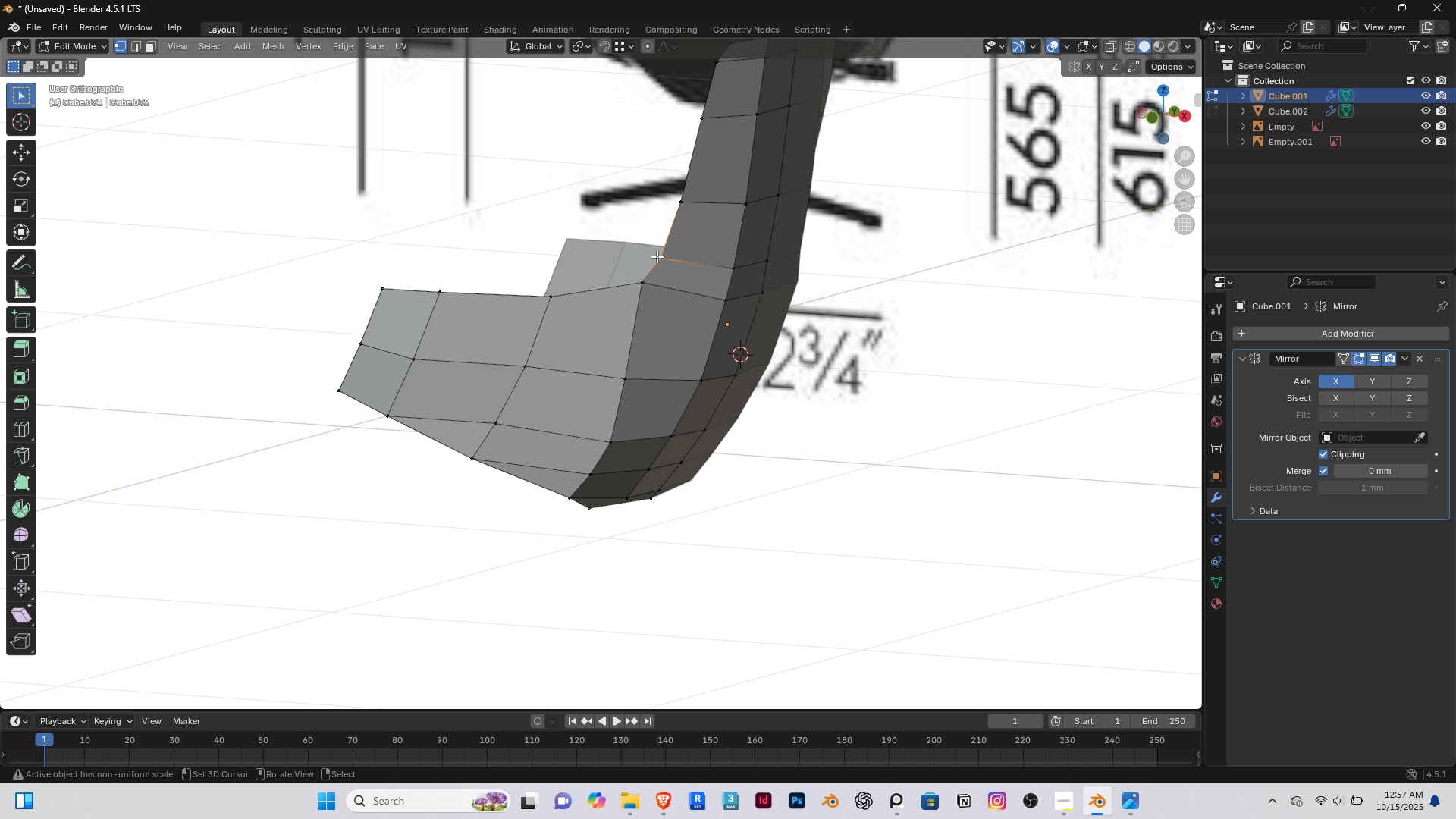 
key(End)
 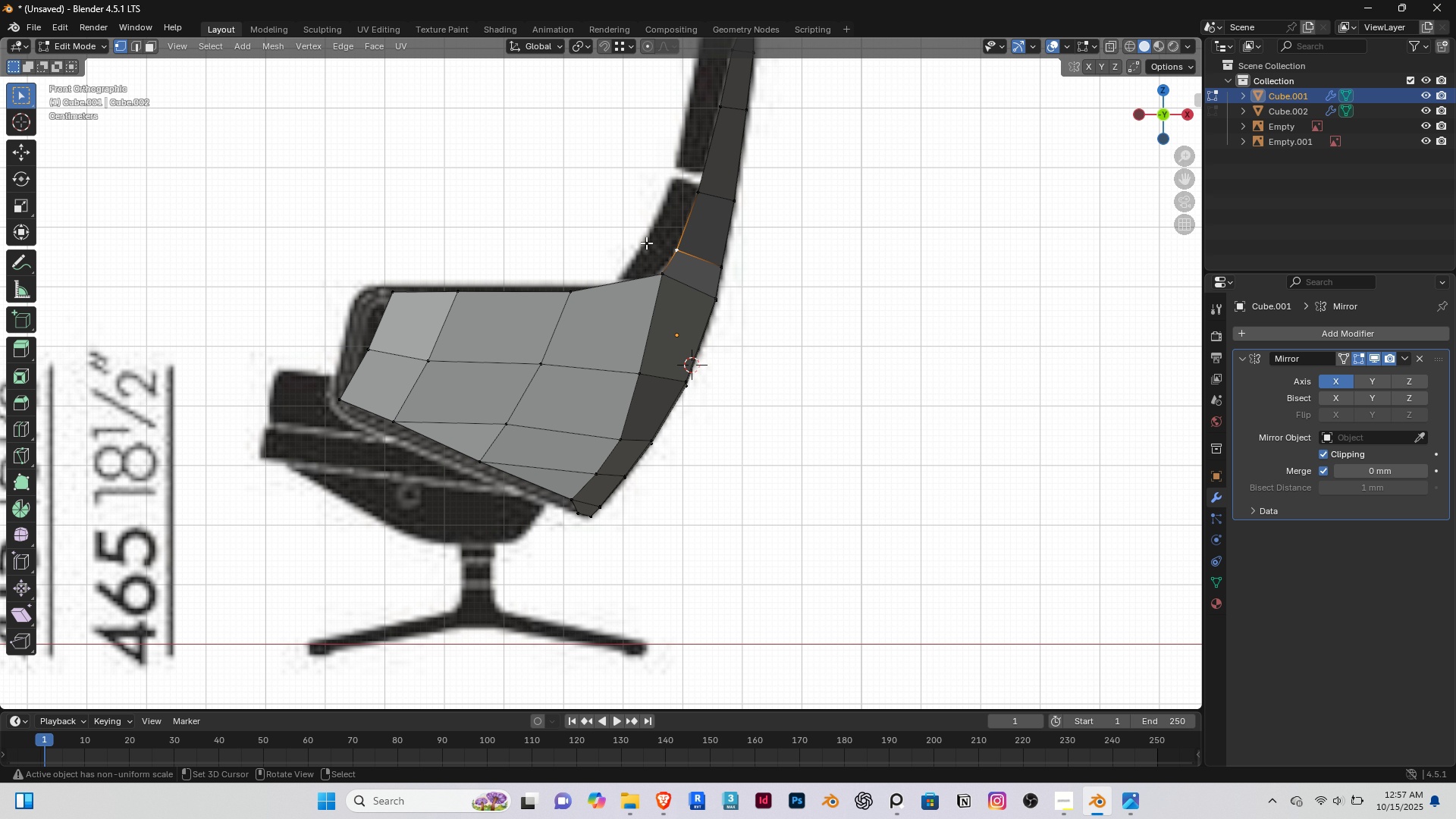 
scroll: coordinate [646, 242], scroll_direction: up, amount: 3.0
 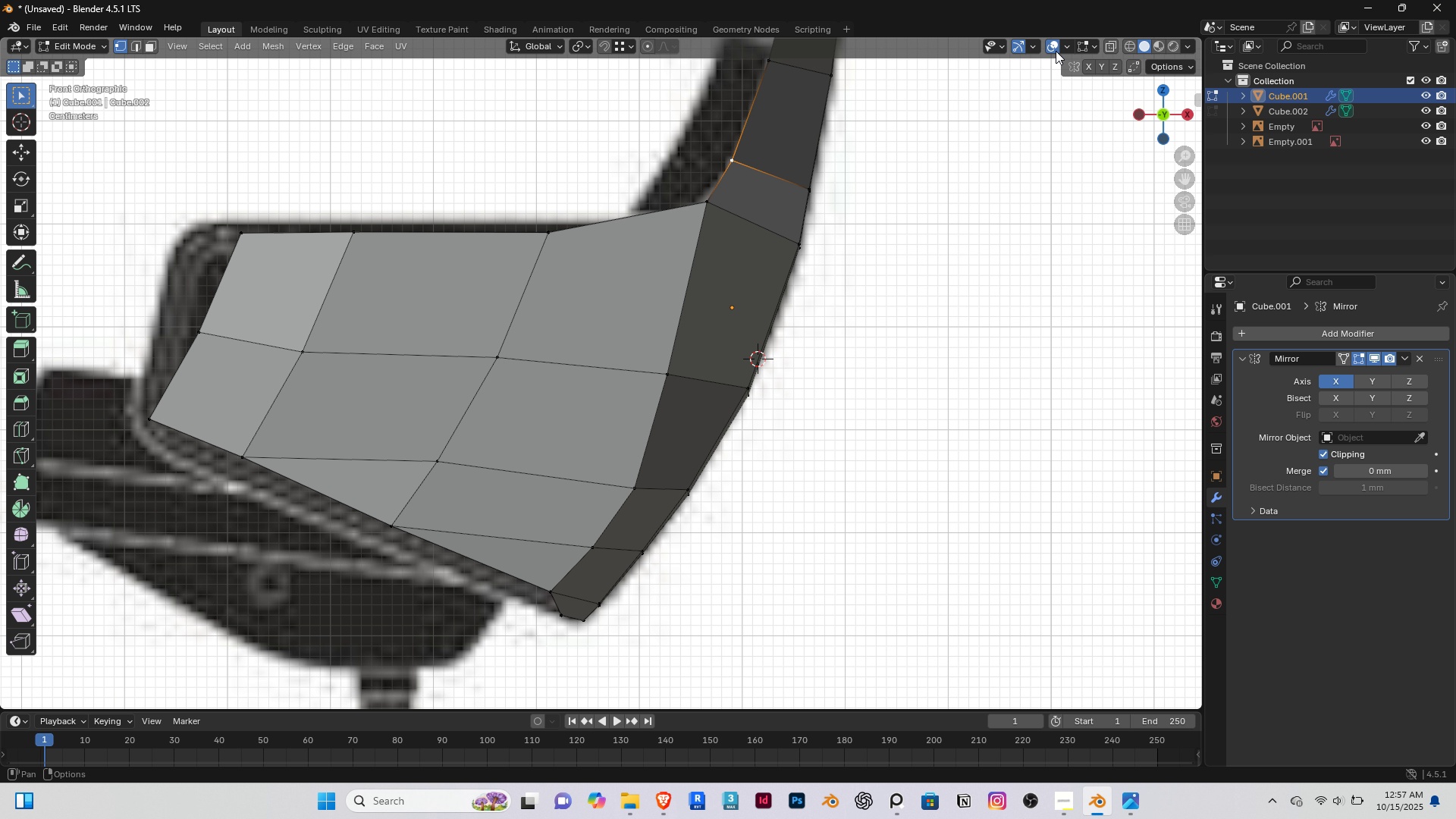 
left_click([1057, 50])
 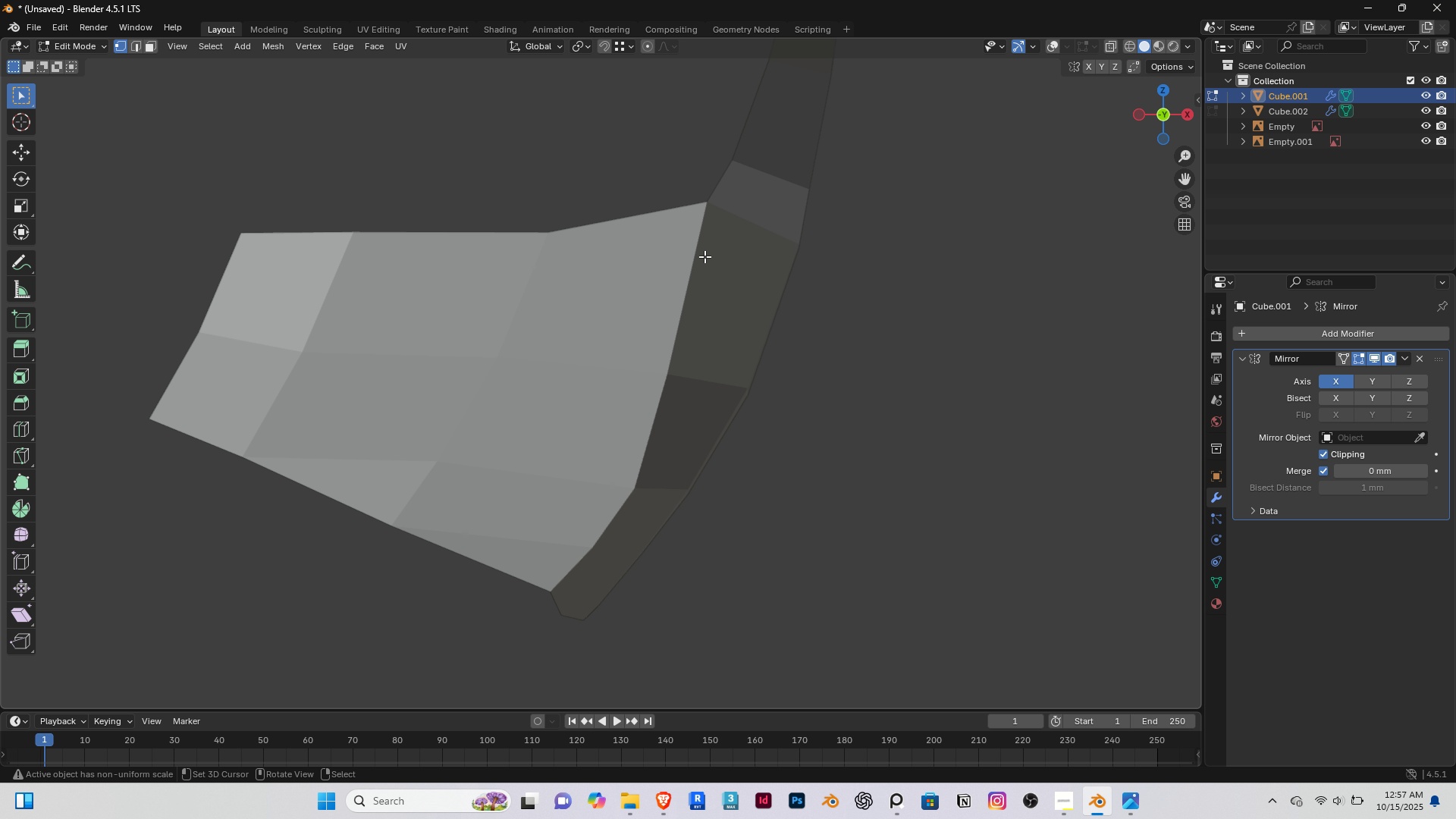 
key(Shift+ShiftRight)
 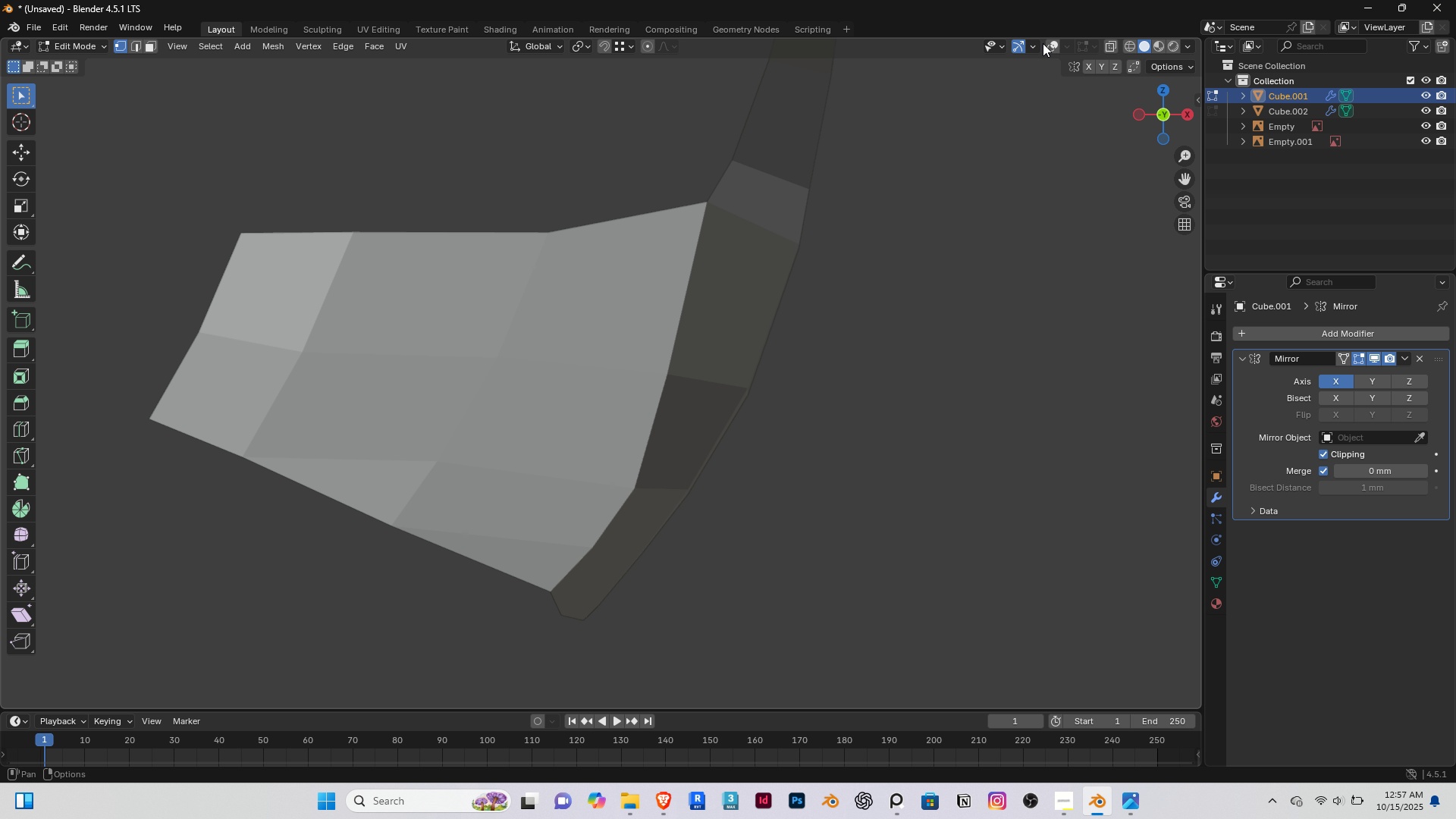 
left_click([1053, 48])
 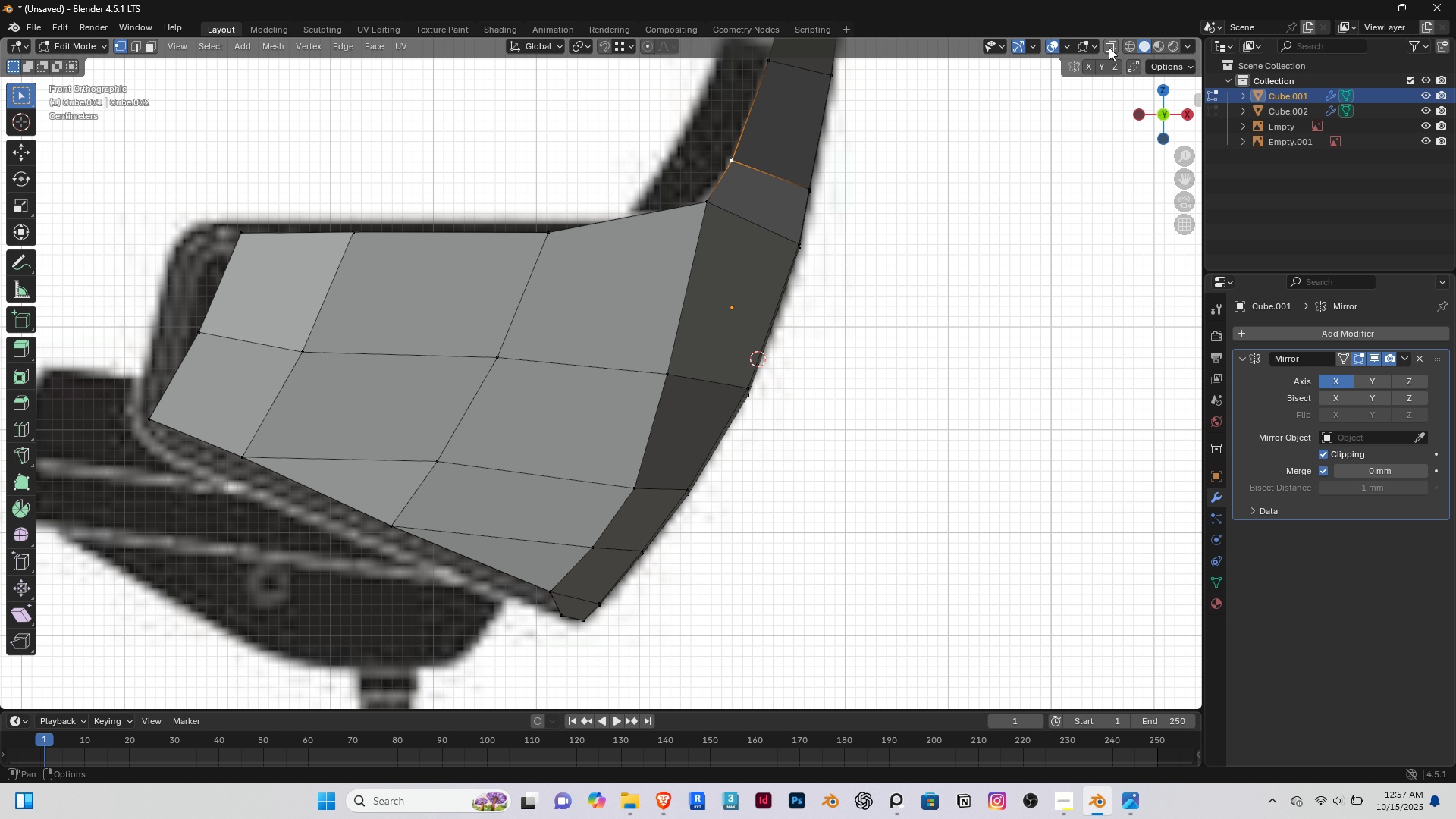 
left_click([1109, 47])
 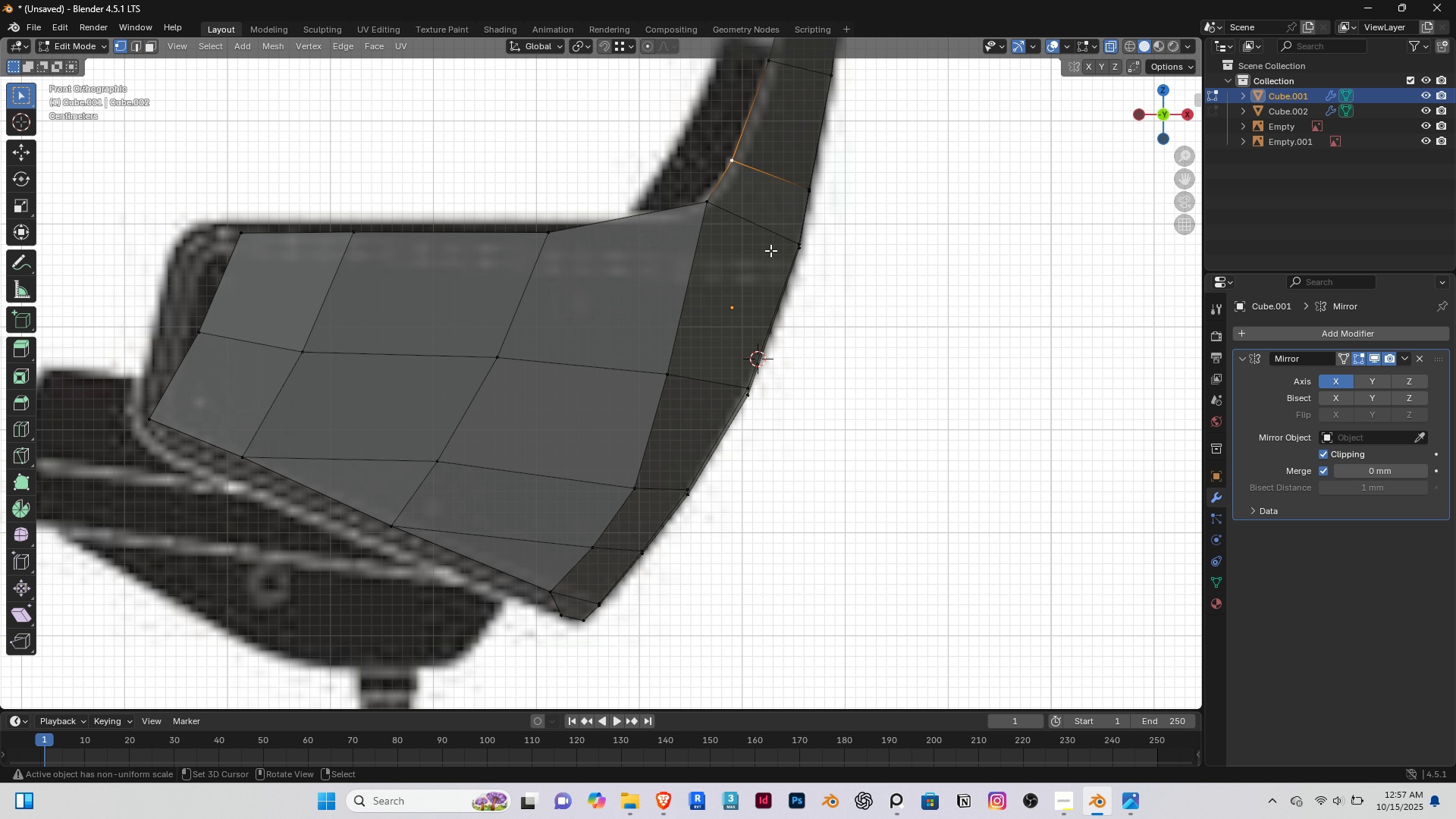 
hold_key(key=ShiftRight, duration=0.36)
 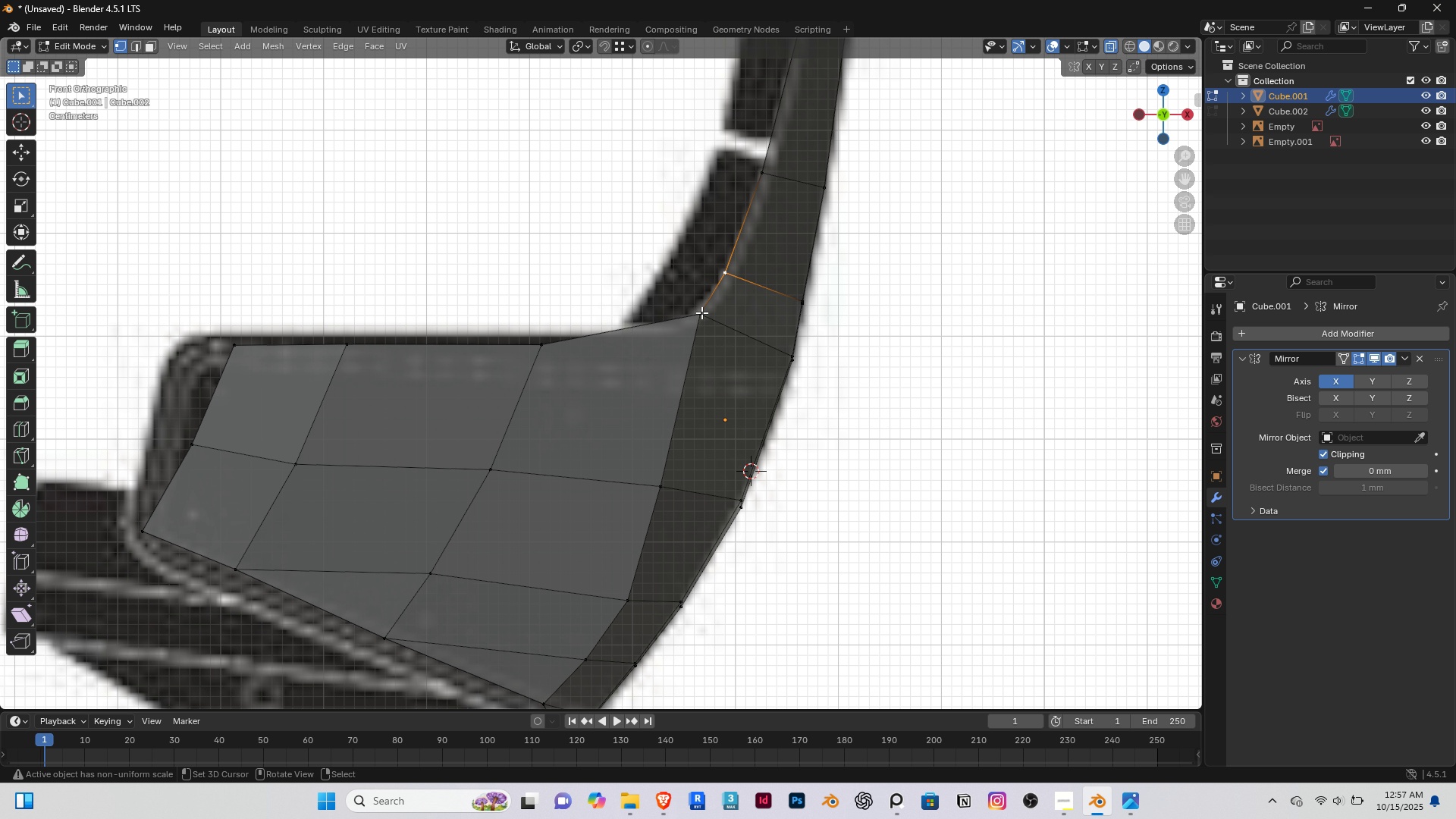 
scroll: coordinate [701, 312], scroll_direction: up, amount: 2.0
 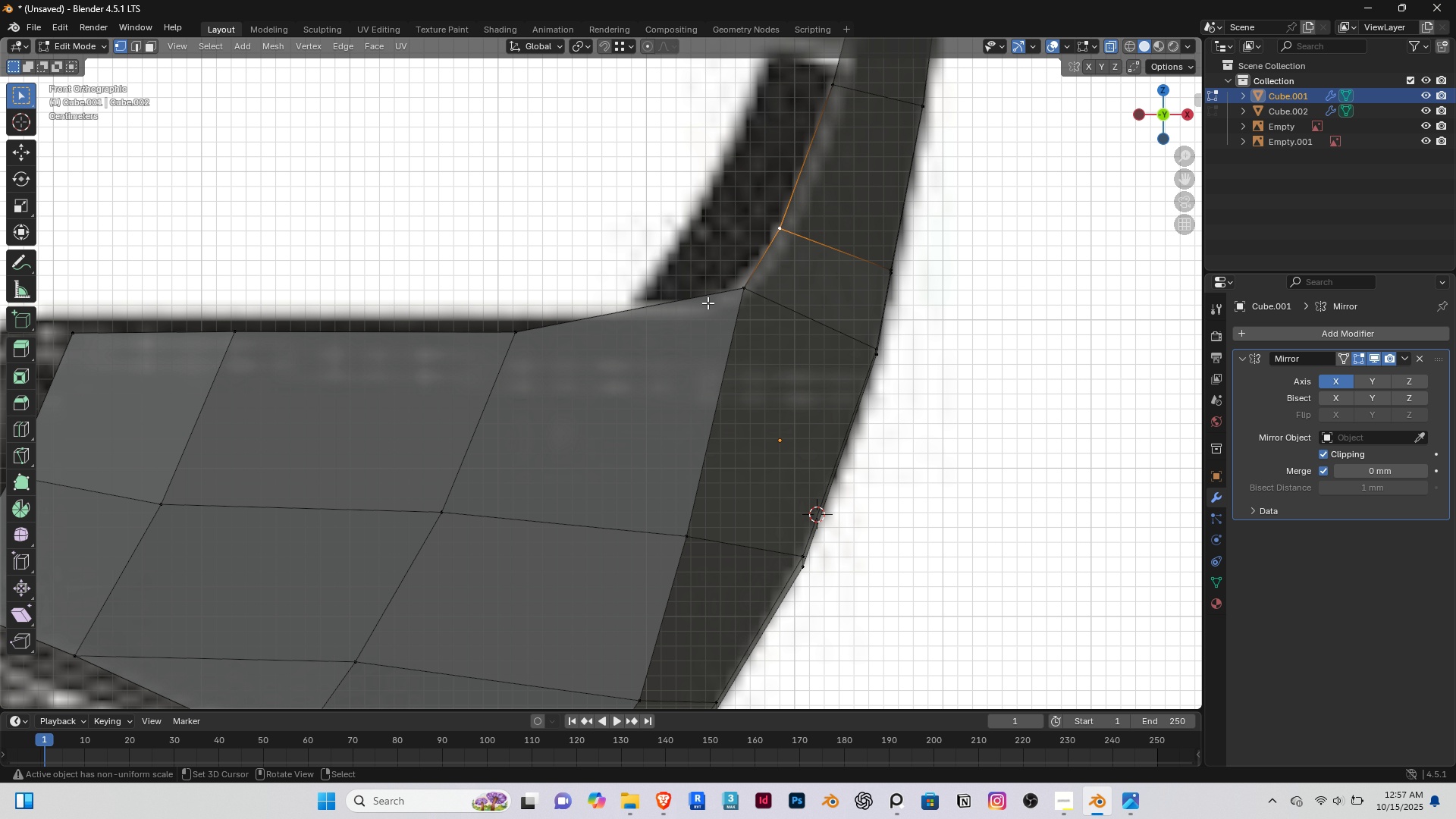 
key(G)
 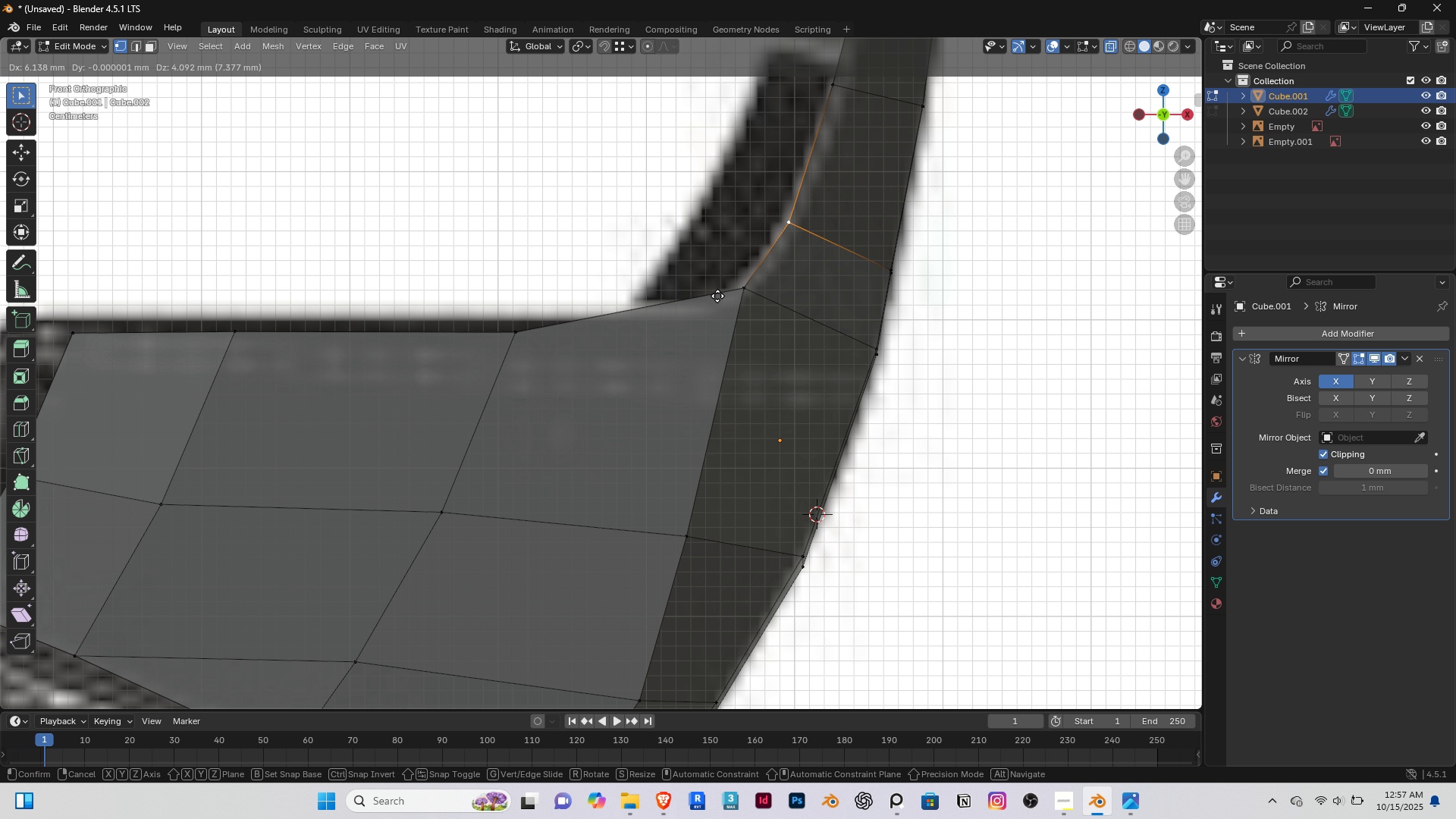 
left_click([717, 296])
 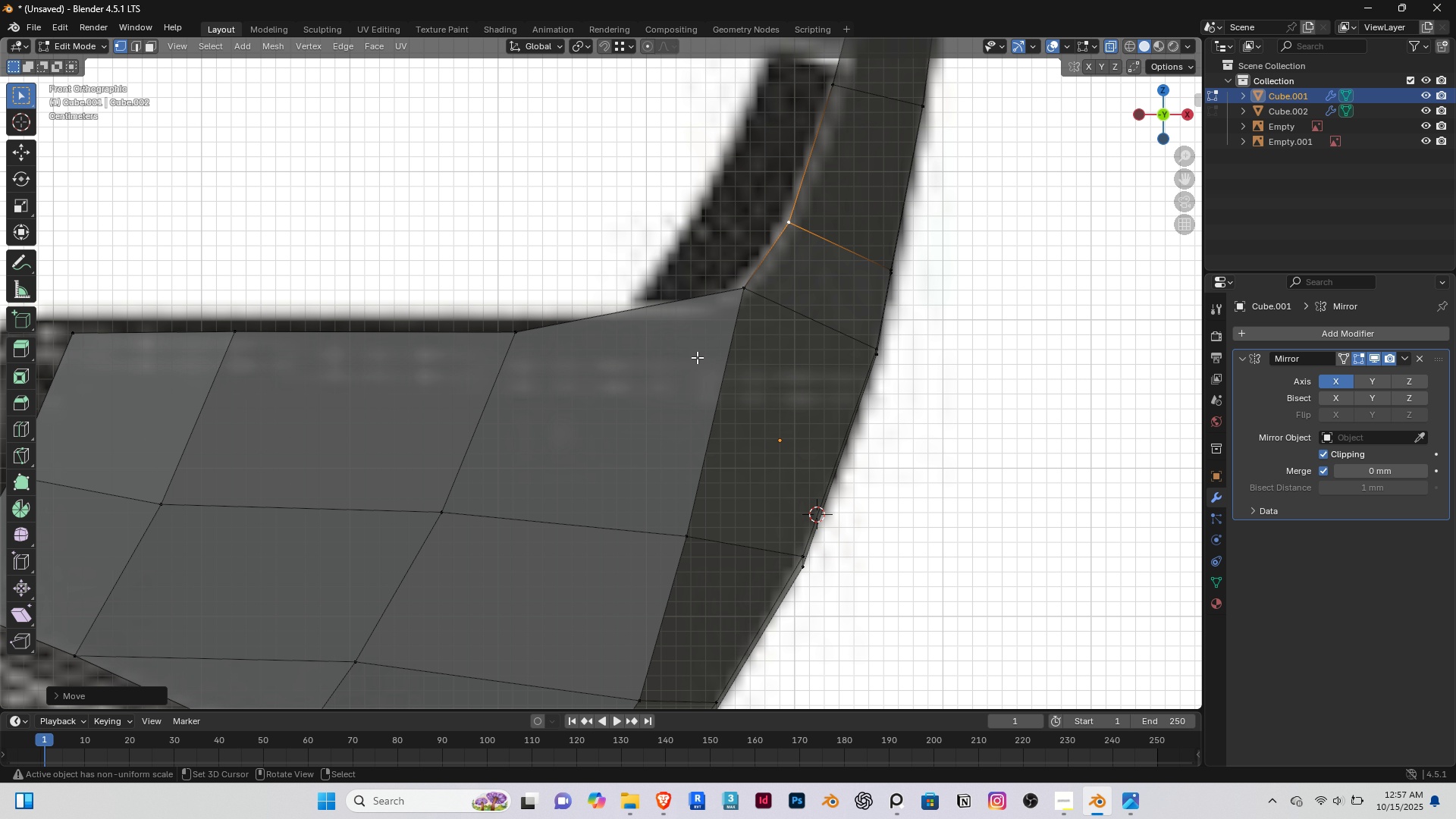 
scroll: coordinate [710, 364], scroll_direction: down, amount: 2.0
 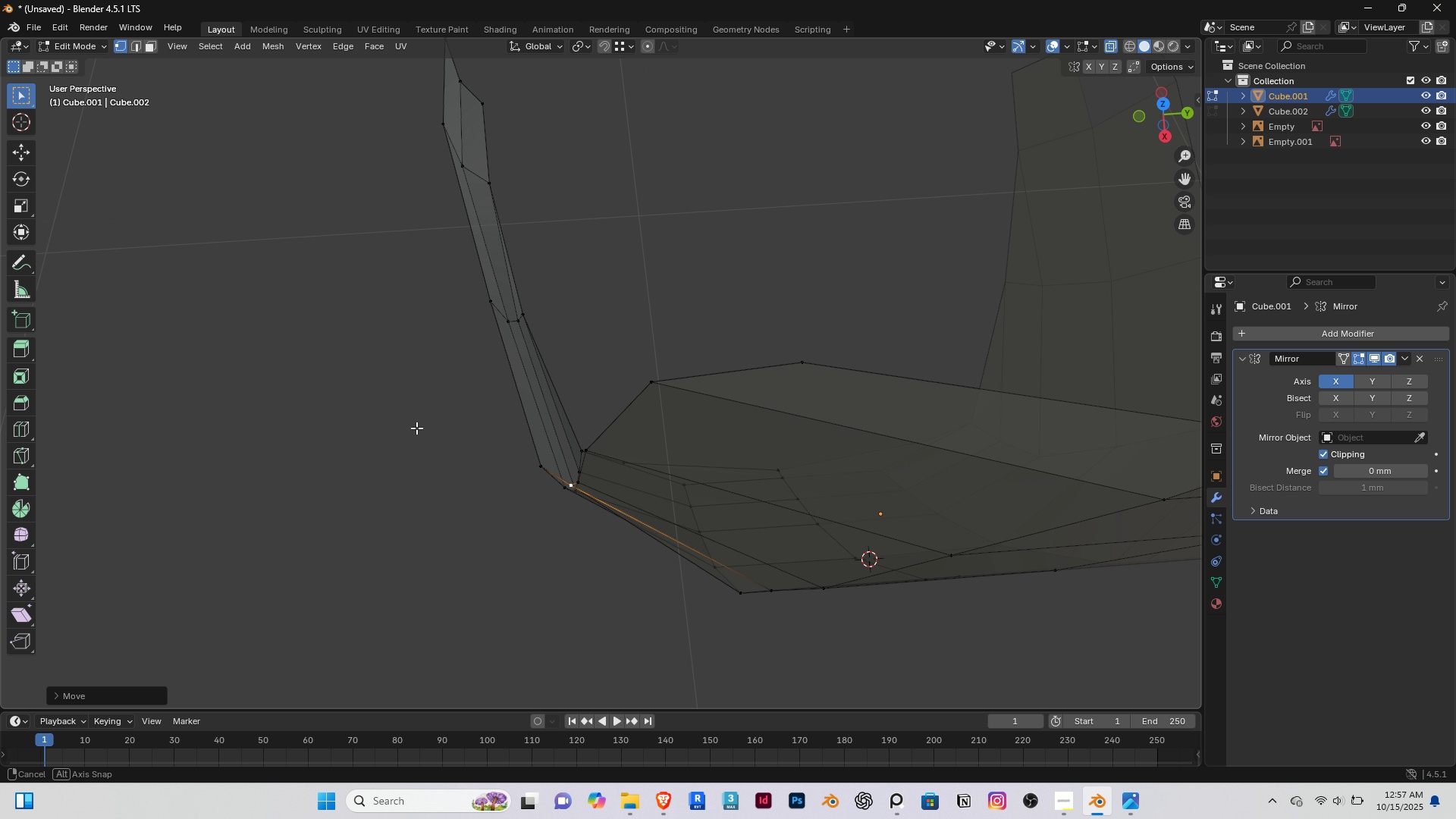 
wait(6.46)
 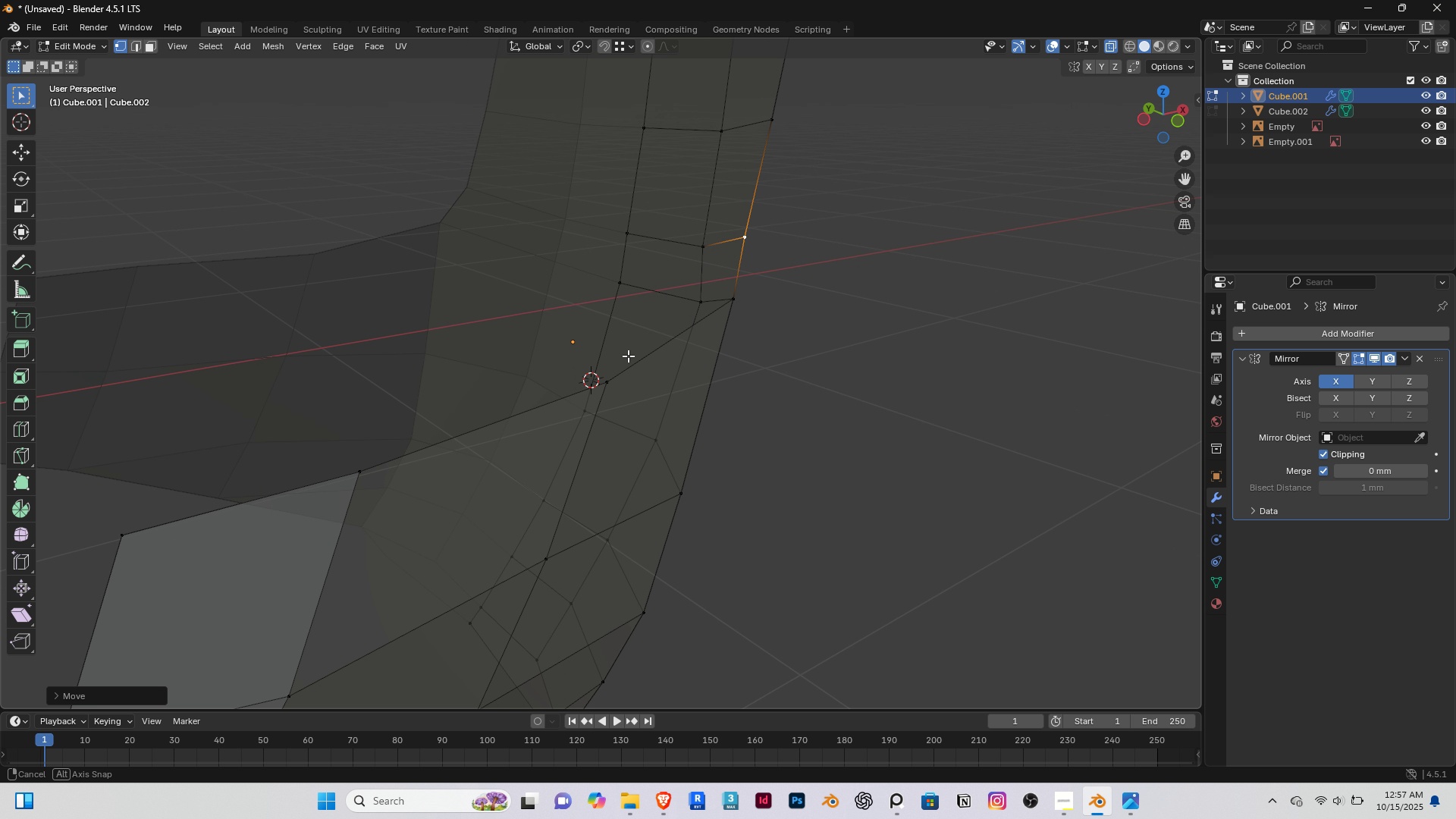 
triple_click([573, 403])
 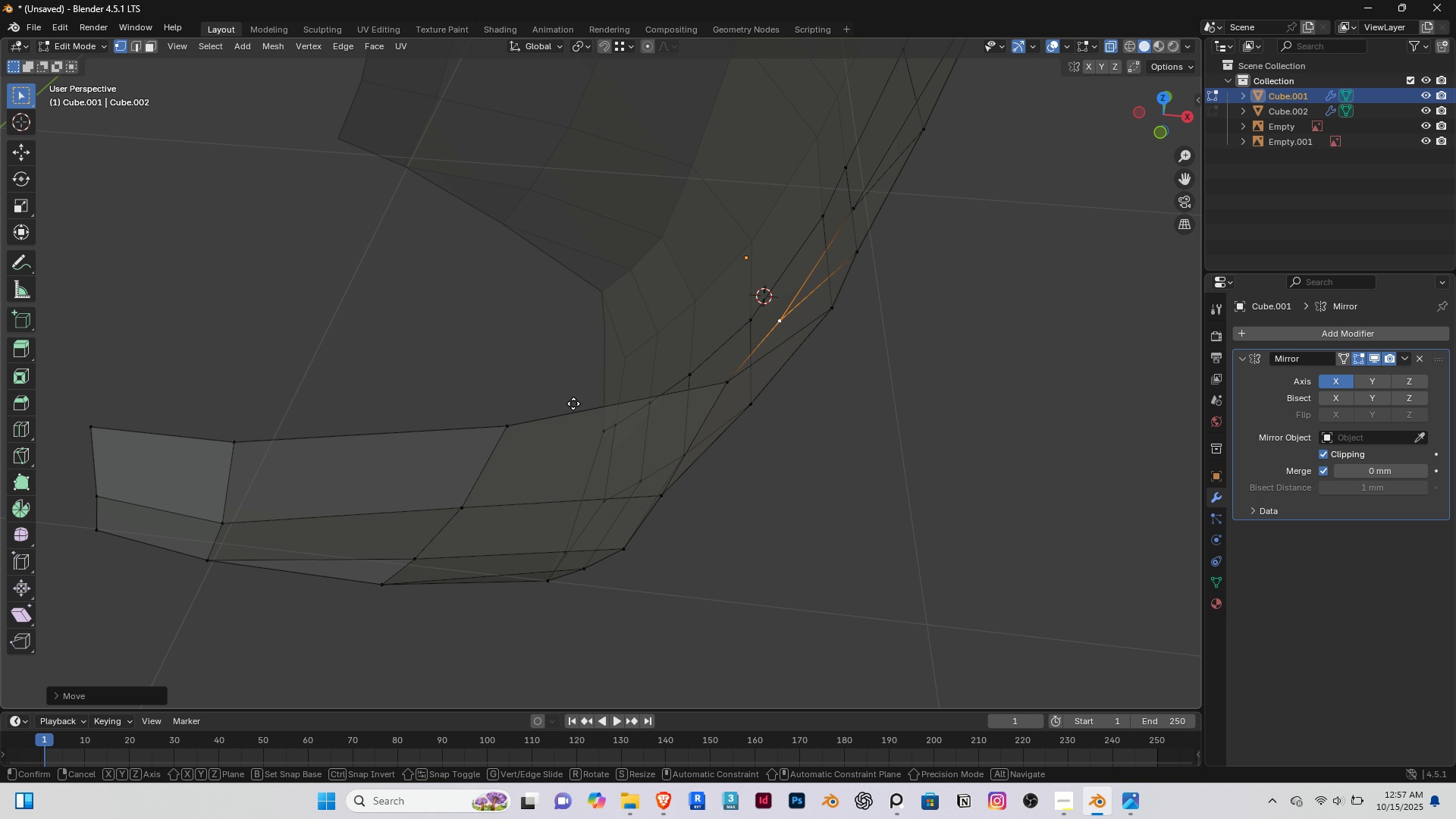 
type(gyx)
 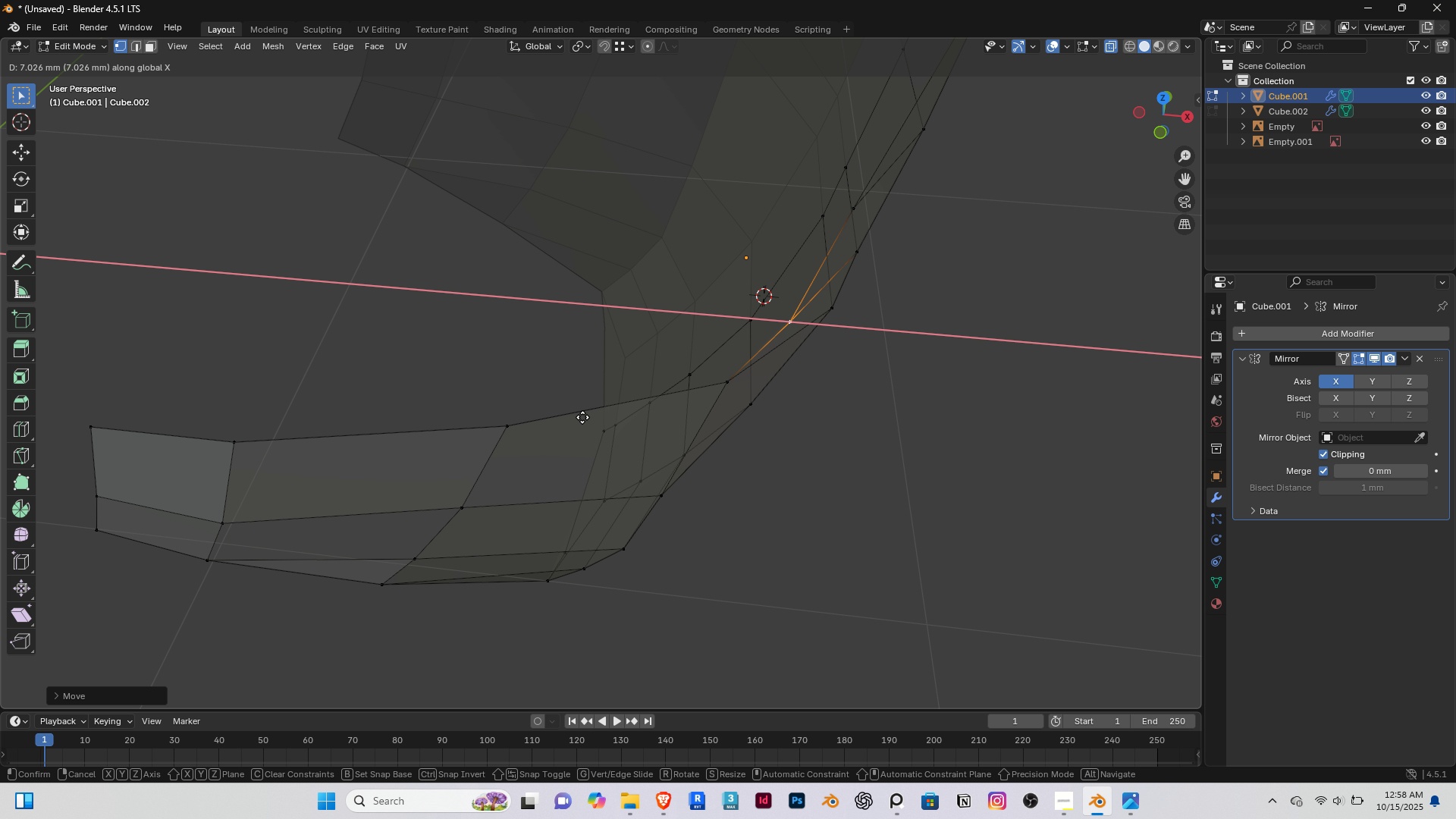 
left_click([583, 418])
 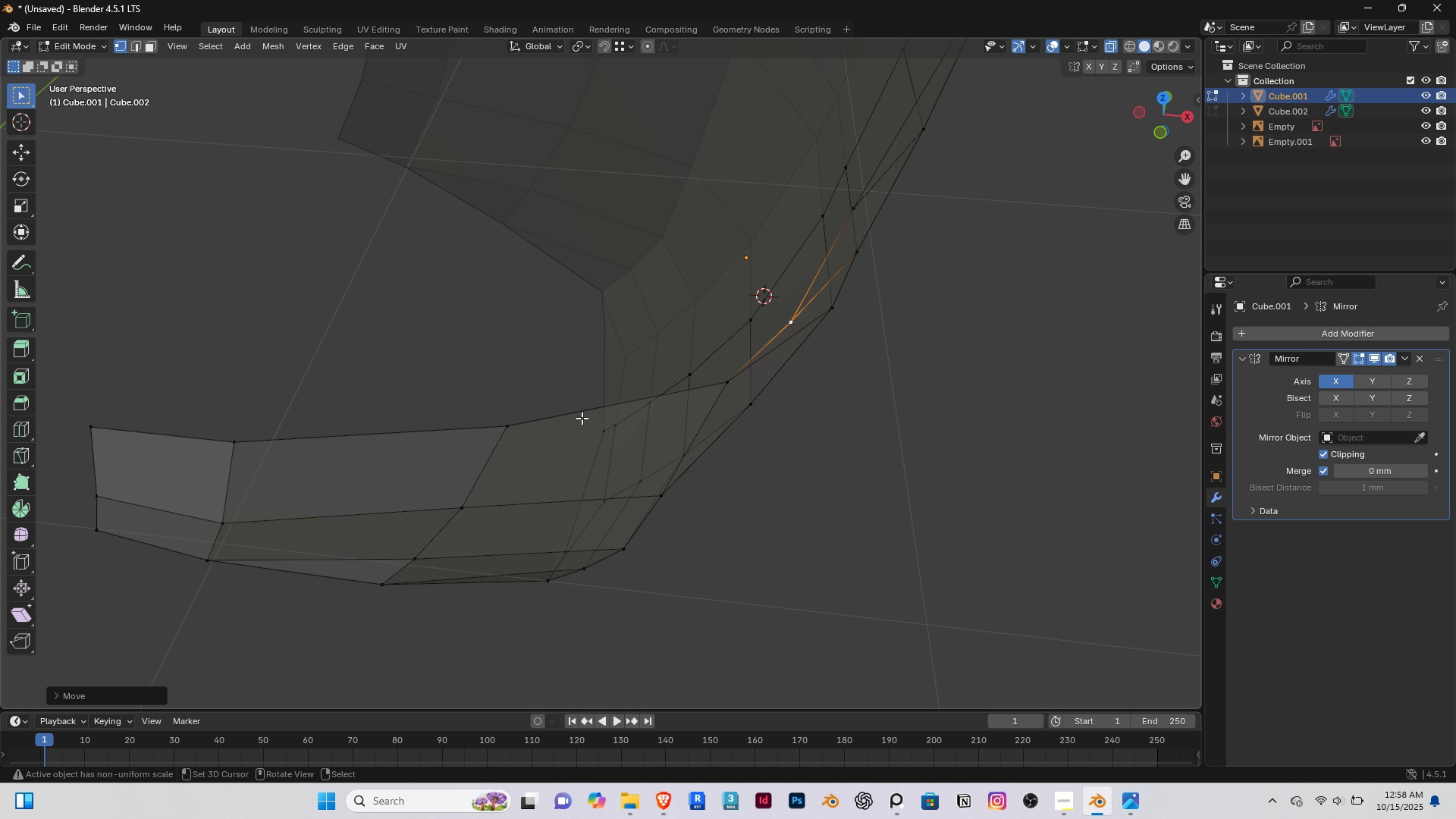 
scroll: coordinate [588, 566], scroll_direction: down, amount: 6.0
 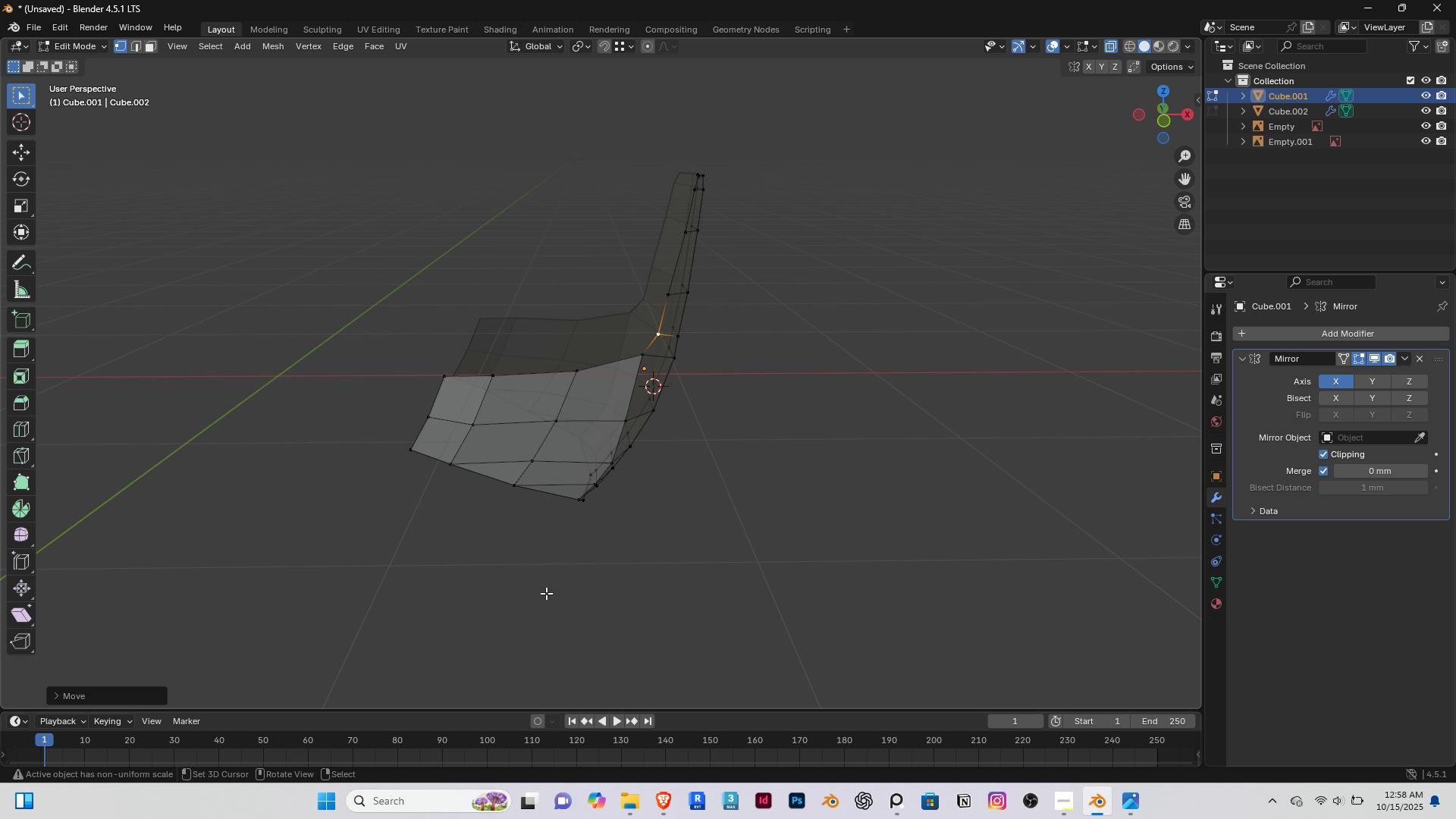 
key(End)
 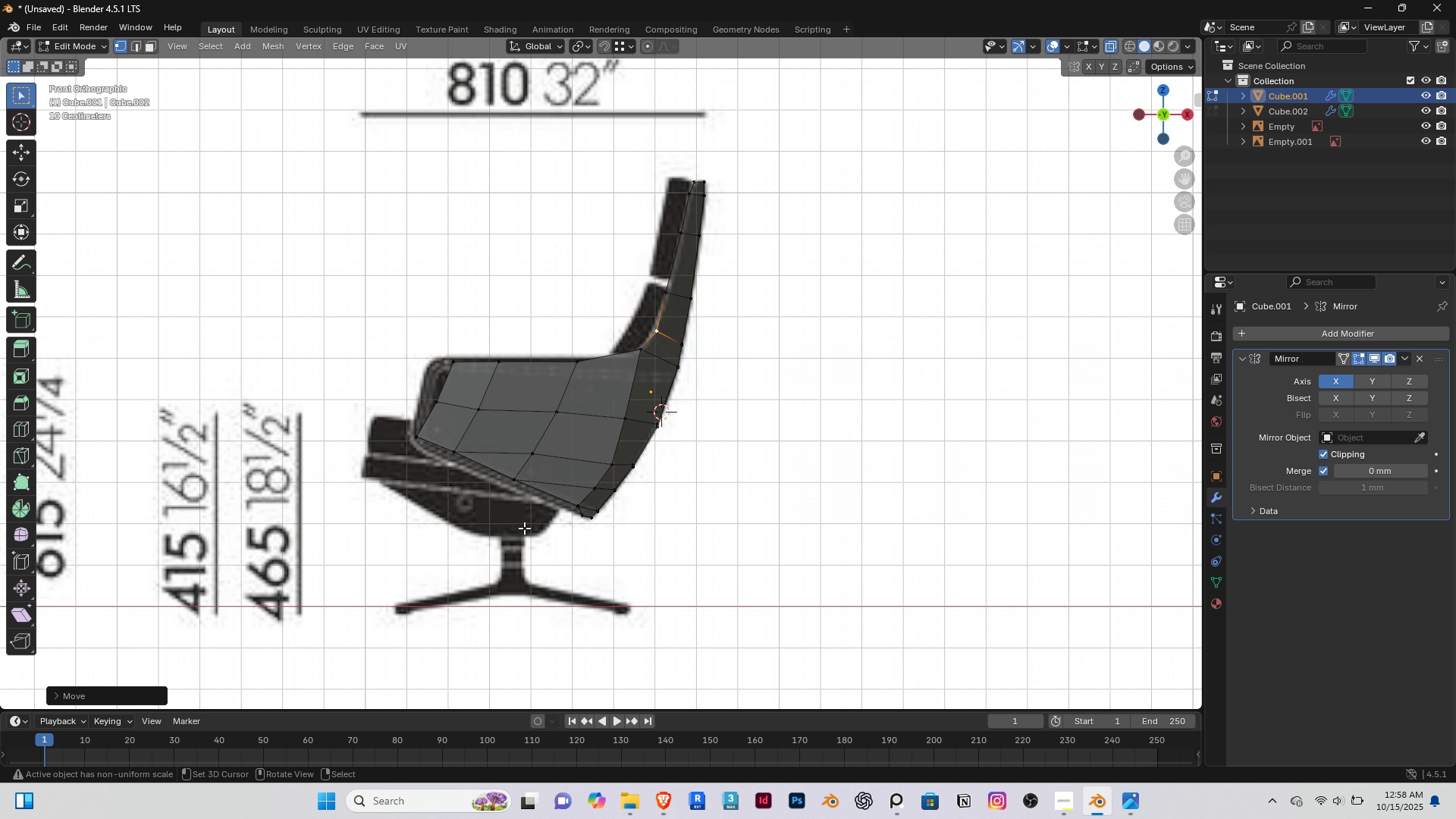 
scroll: coordinate [392, 422], scroll_direction: up, amount: 5.0
 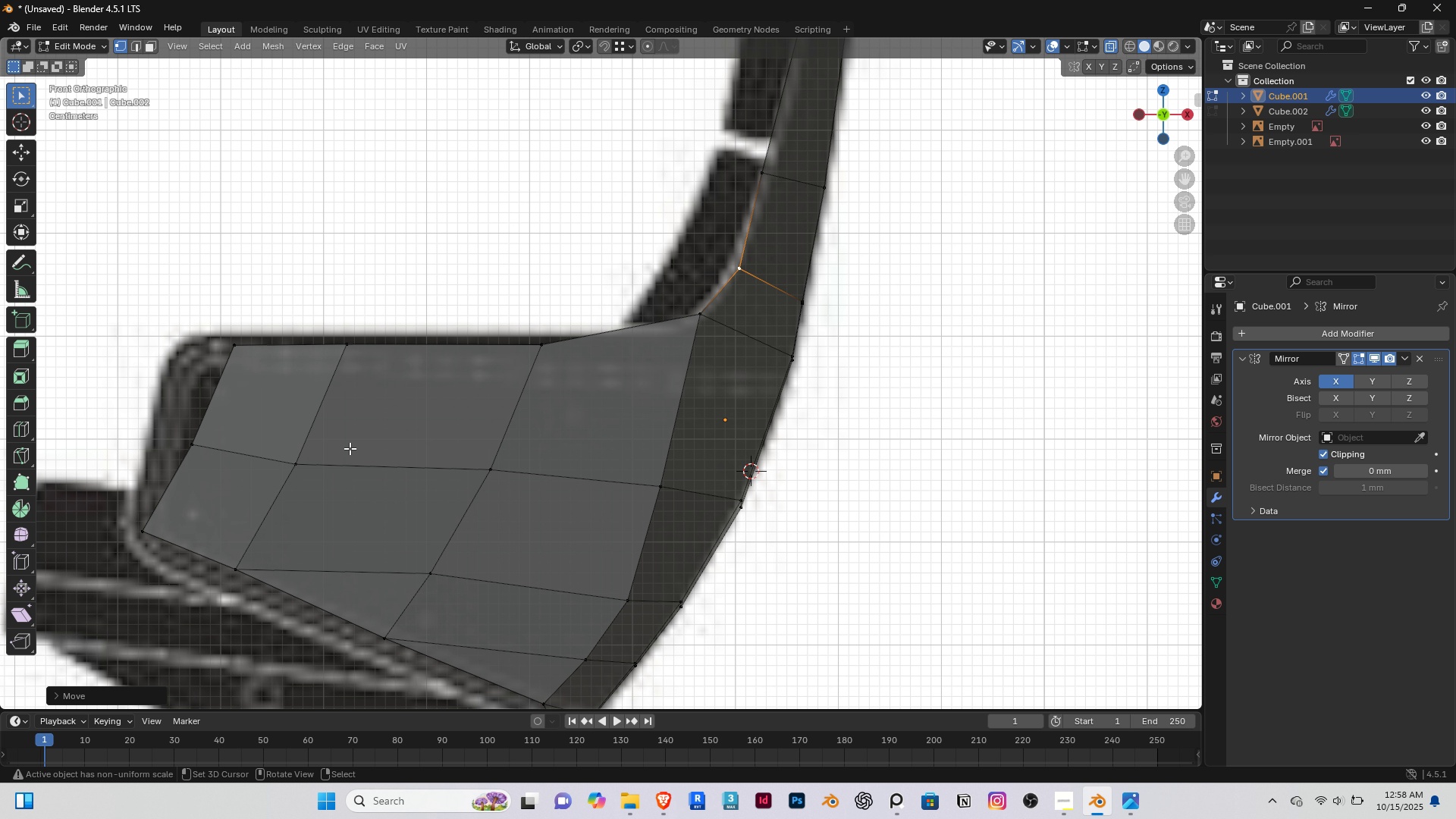 
hold_key(key=ShiftRight, duration=0.36)
 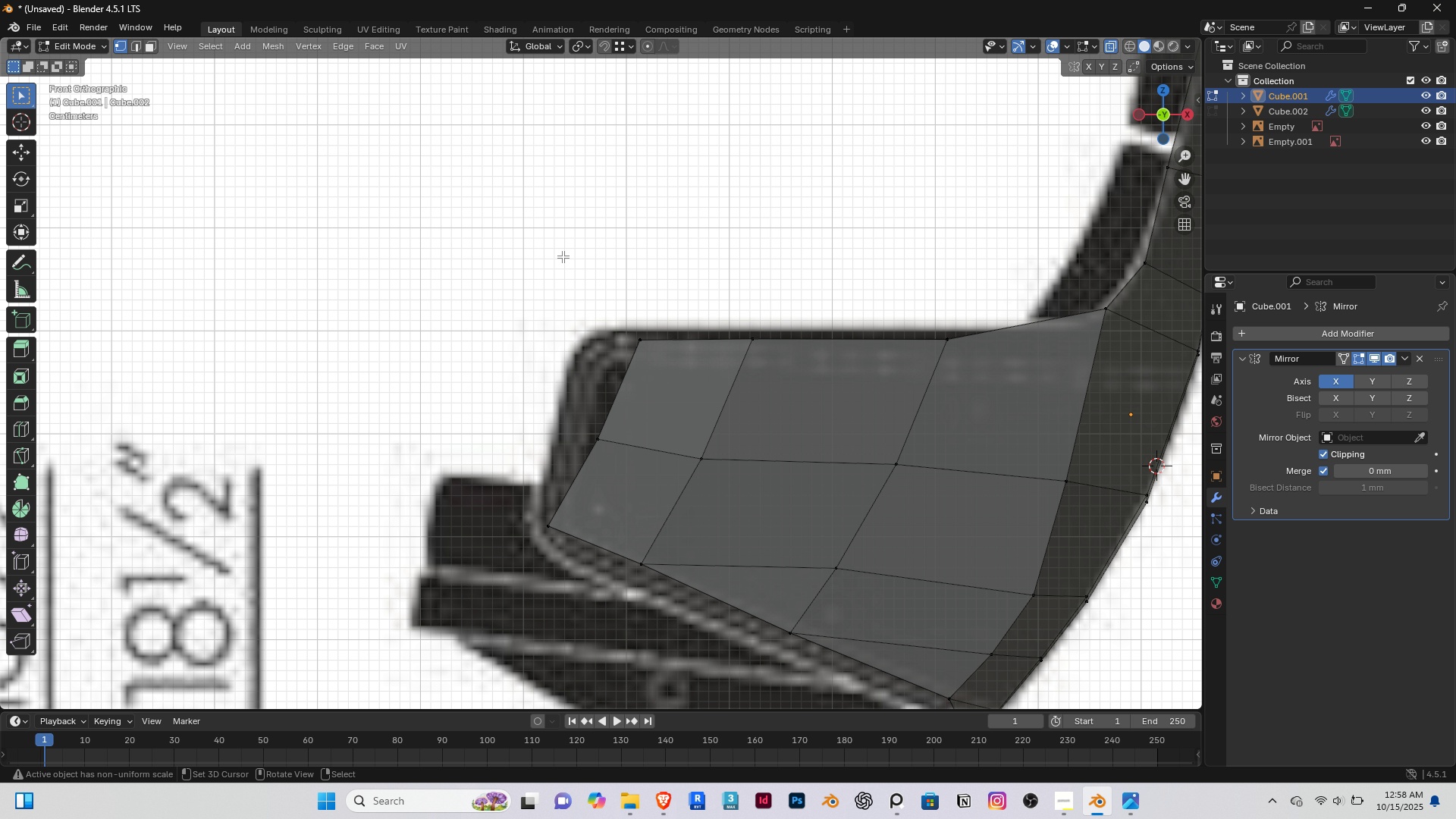 
hold_key(key=ShiftRight, duration=1.51)
 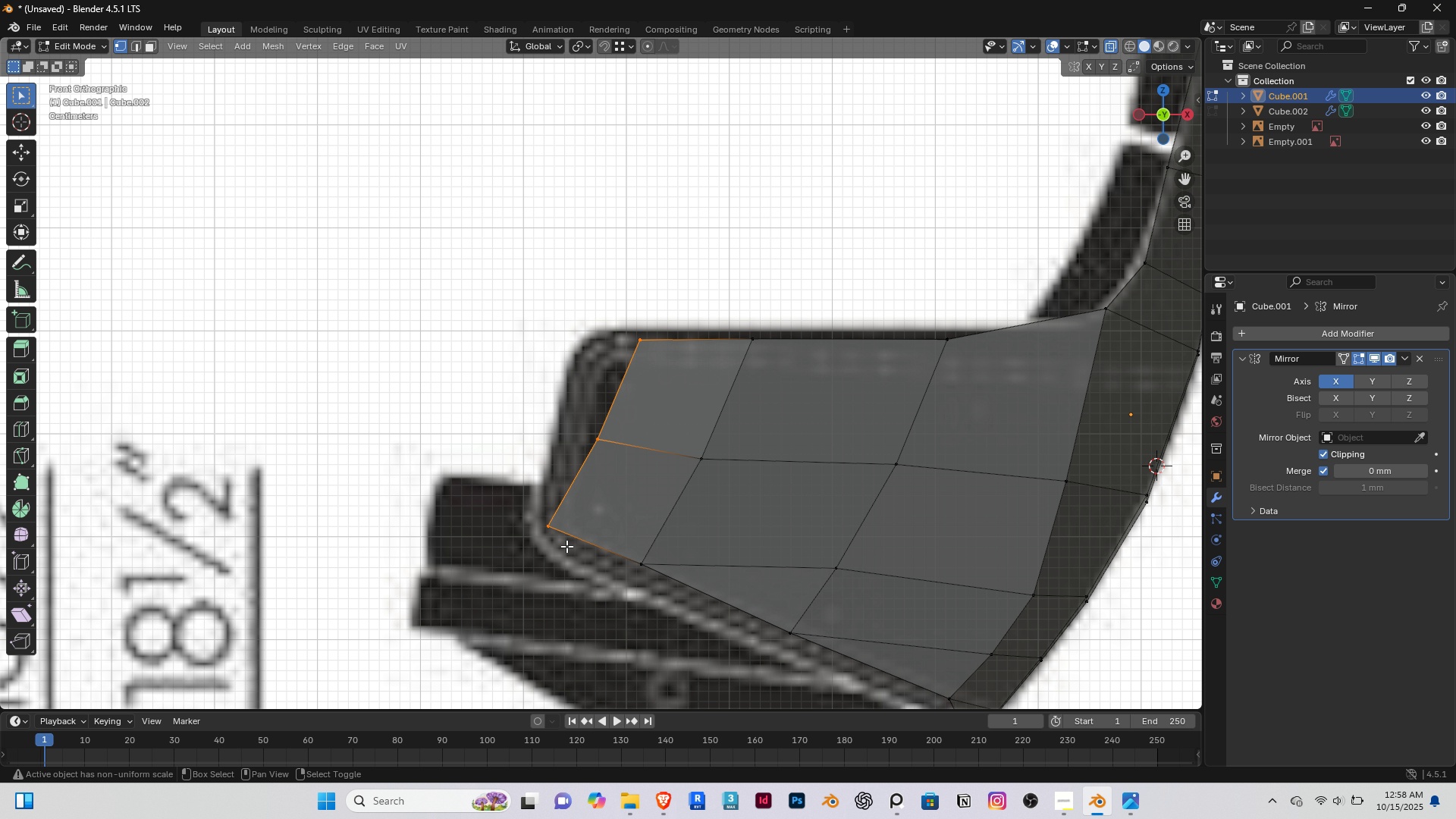 
key(Shift+ShiftRight)
 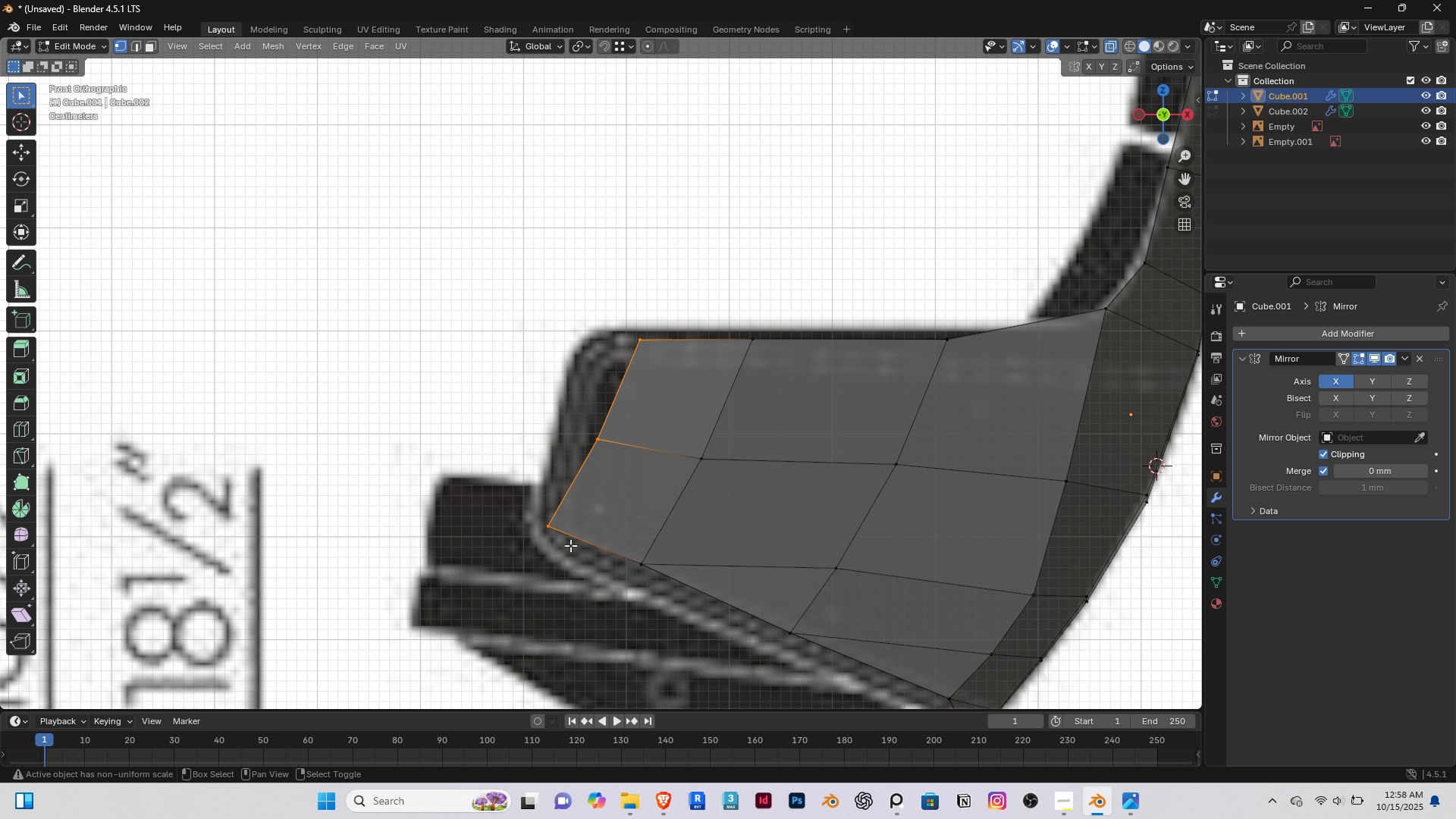 
key(Shift+ShiftRight)
 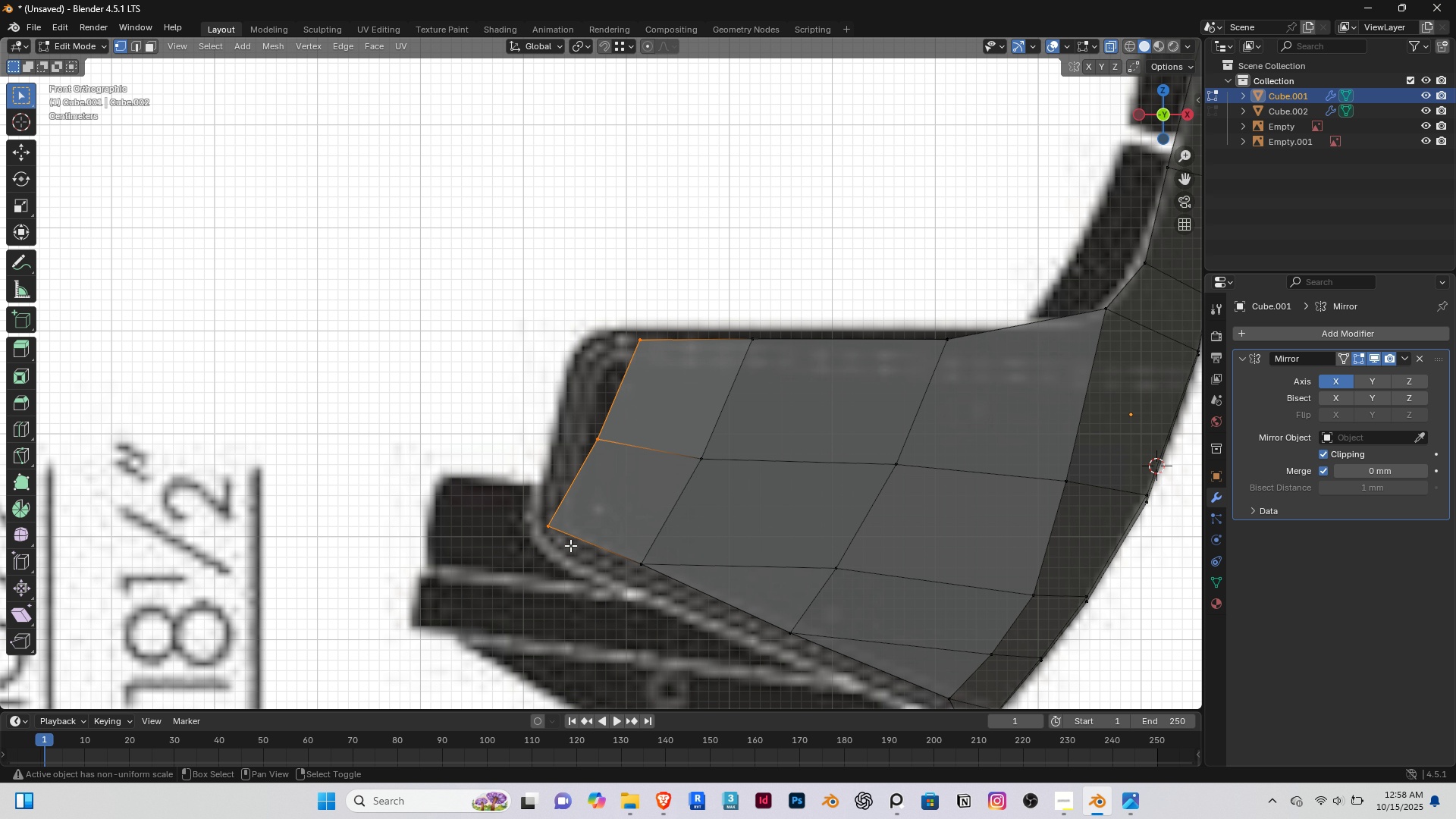 
key(Shift+ShiftRight)
 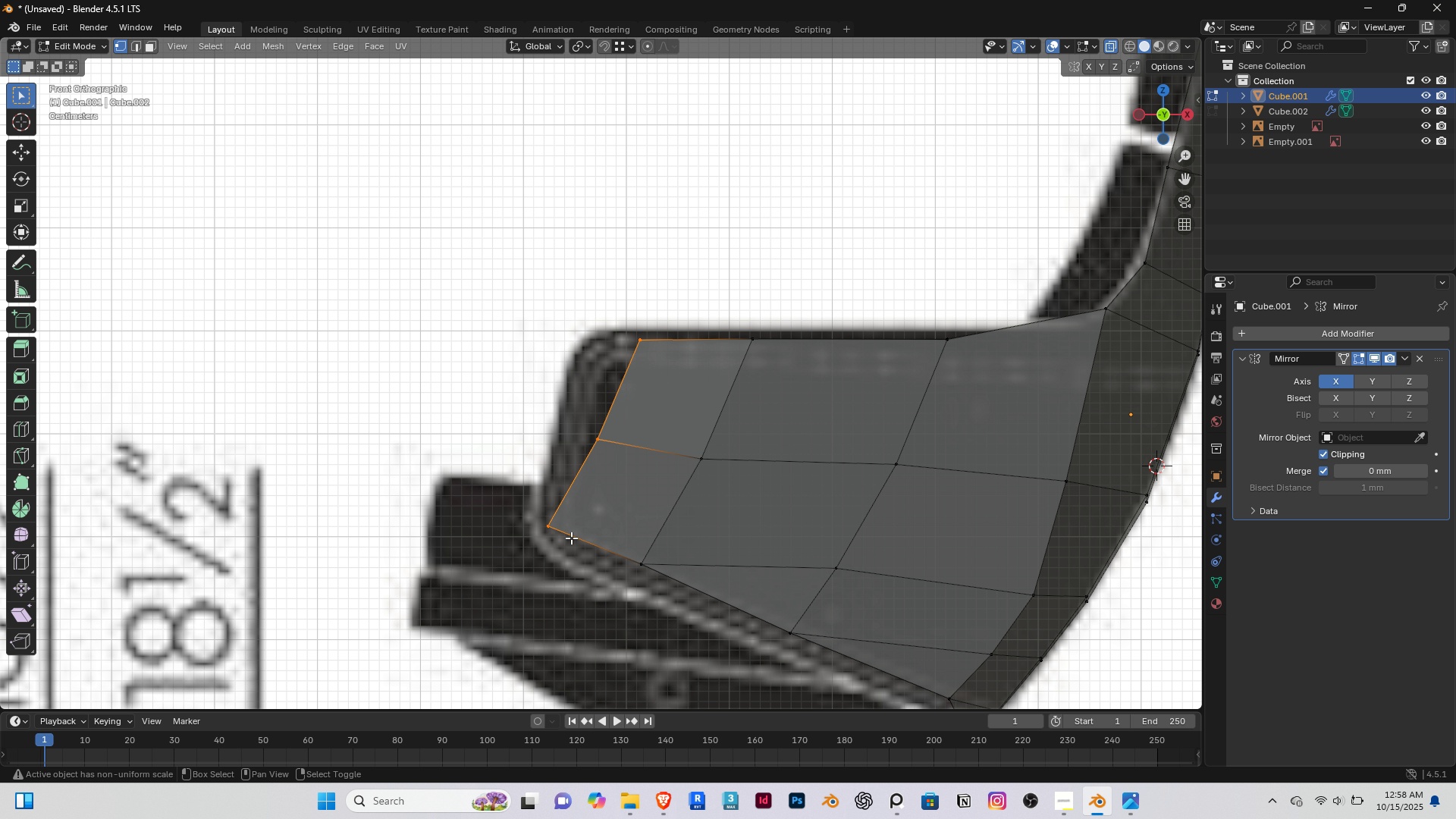 
key(Shift+ShiftRight)
 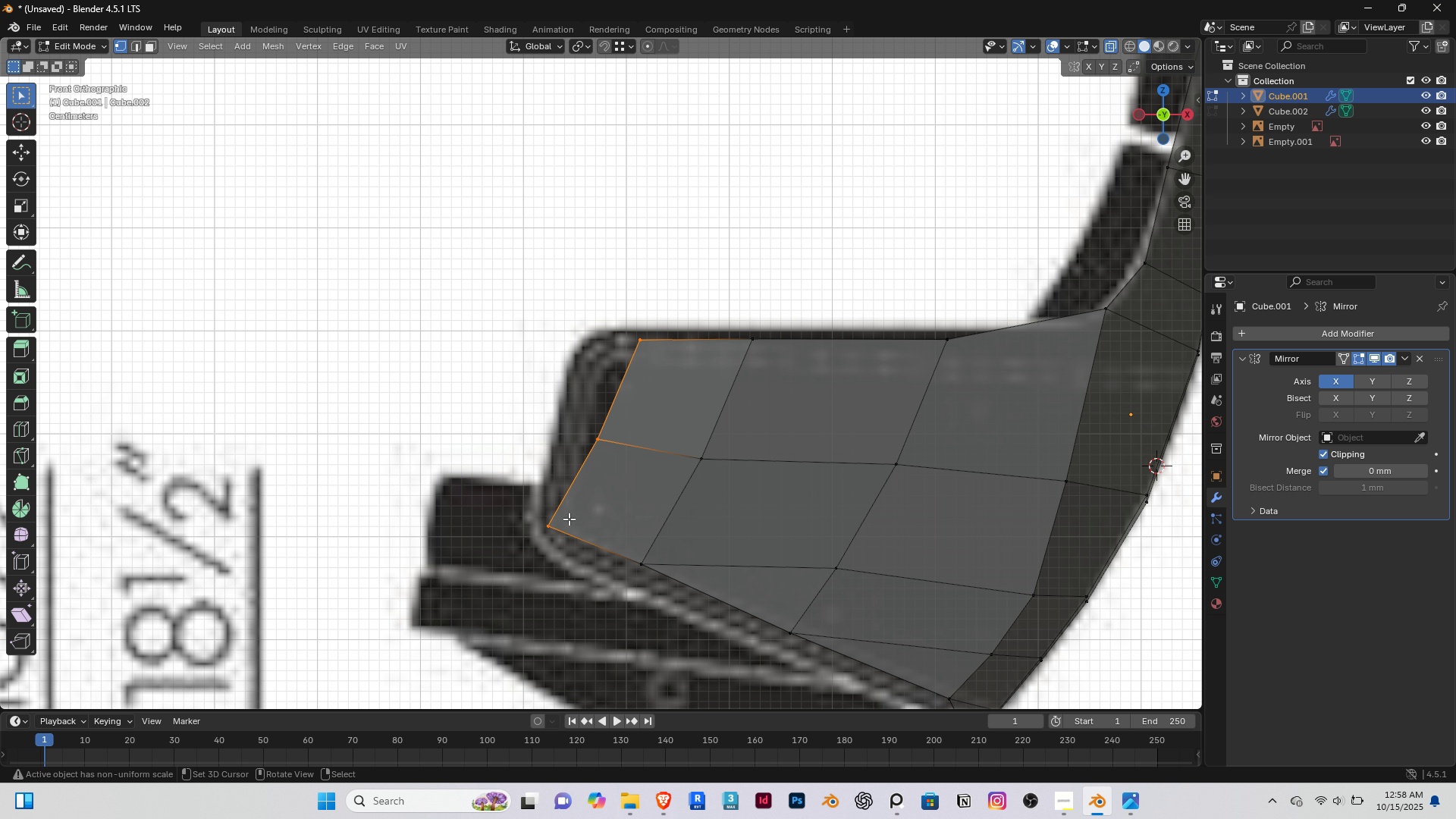 
key(Shift+ShiftRight)
 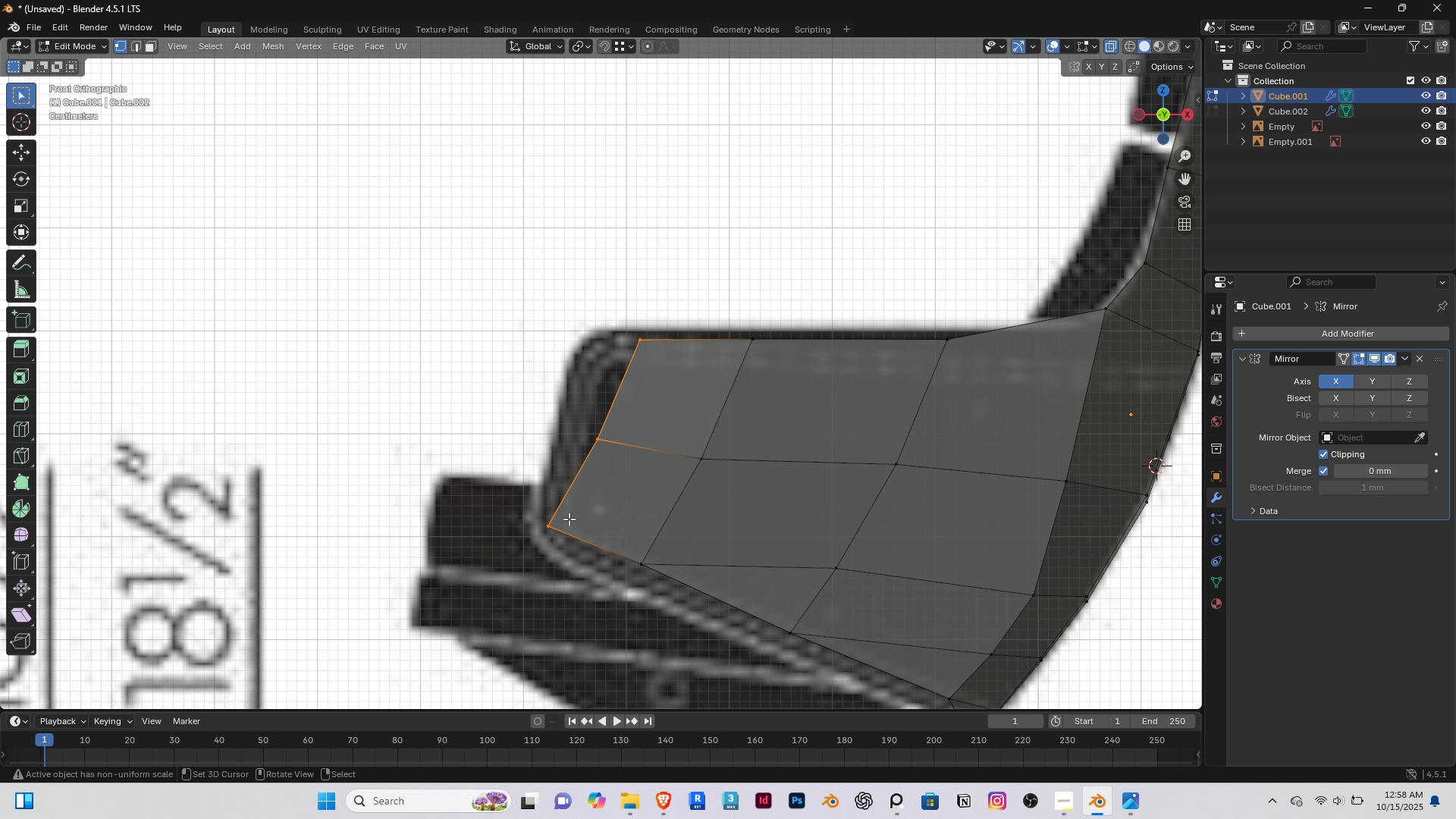 
key(Shift+ShiftRight)
 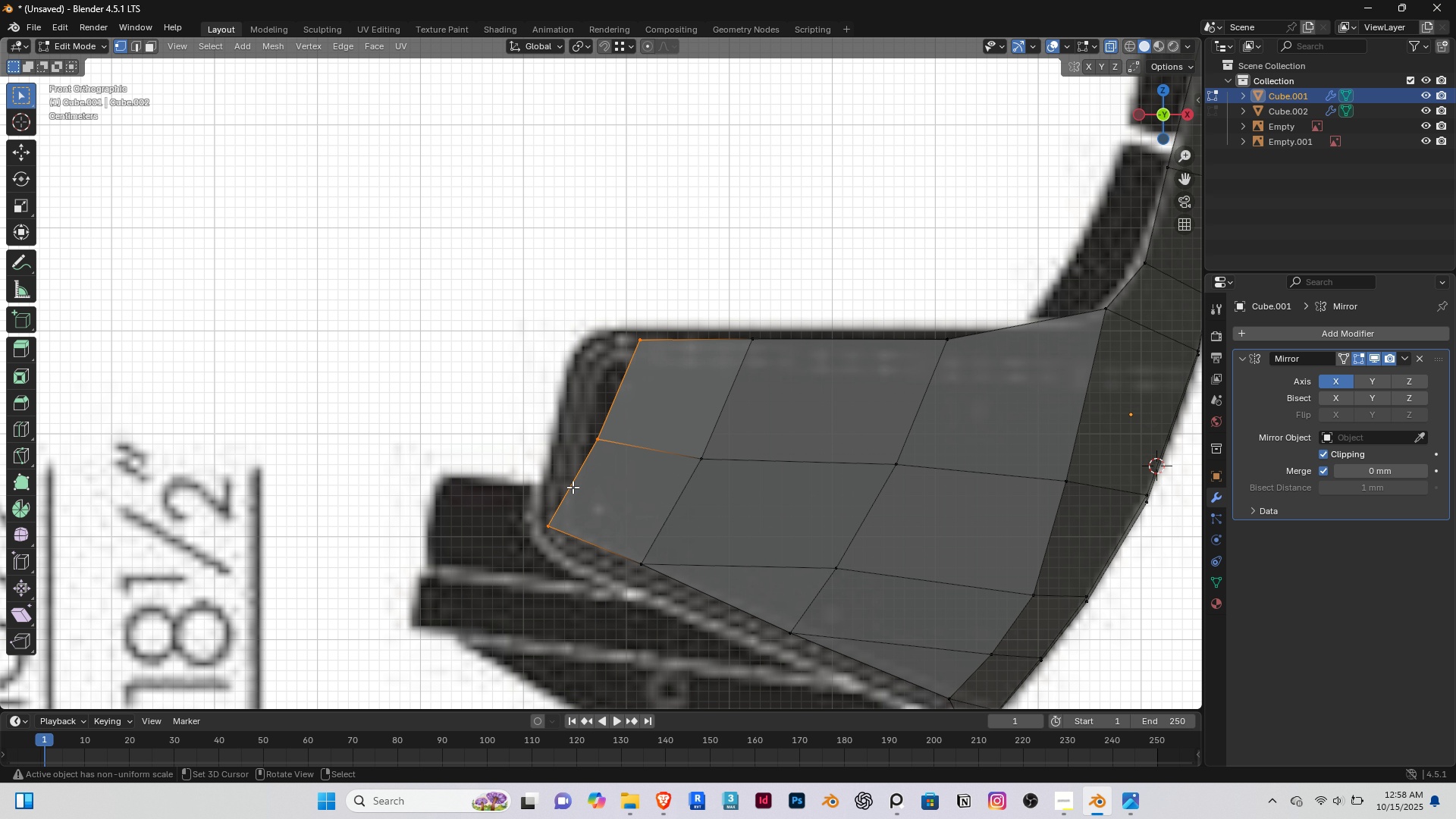 
scroll: coordinate [573, 487], scroll_direction: up, amount: 3.0
 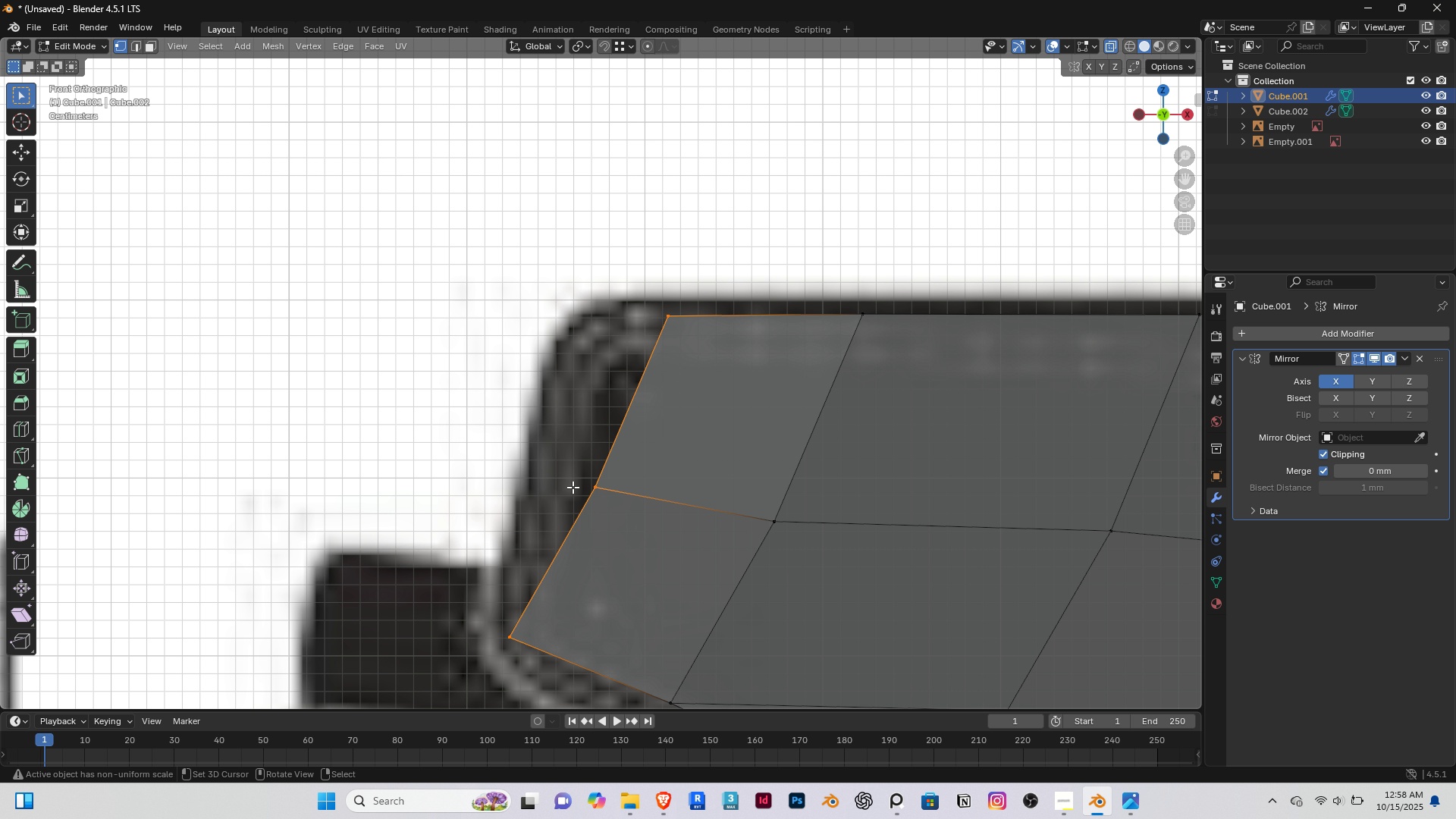 
hold_key(key=ShiftRight, duration=0.41)
 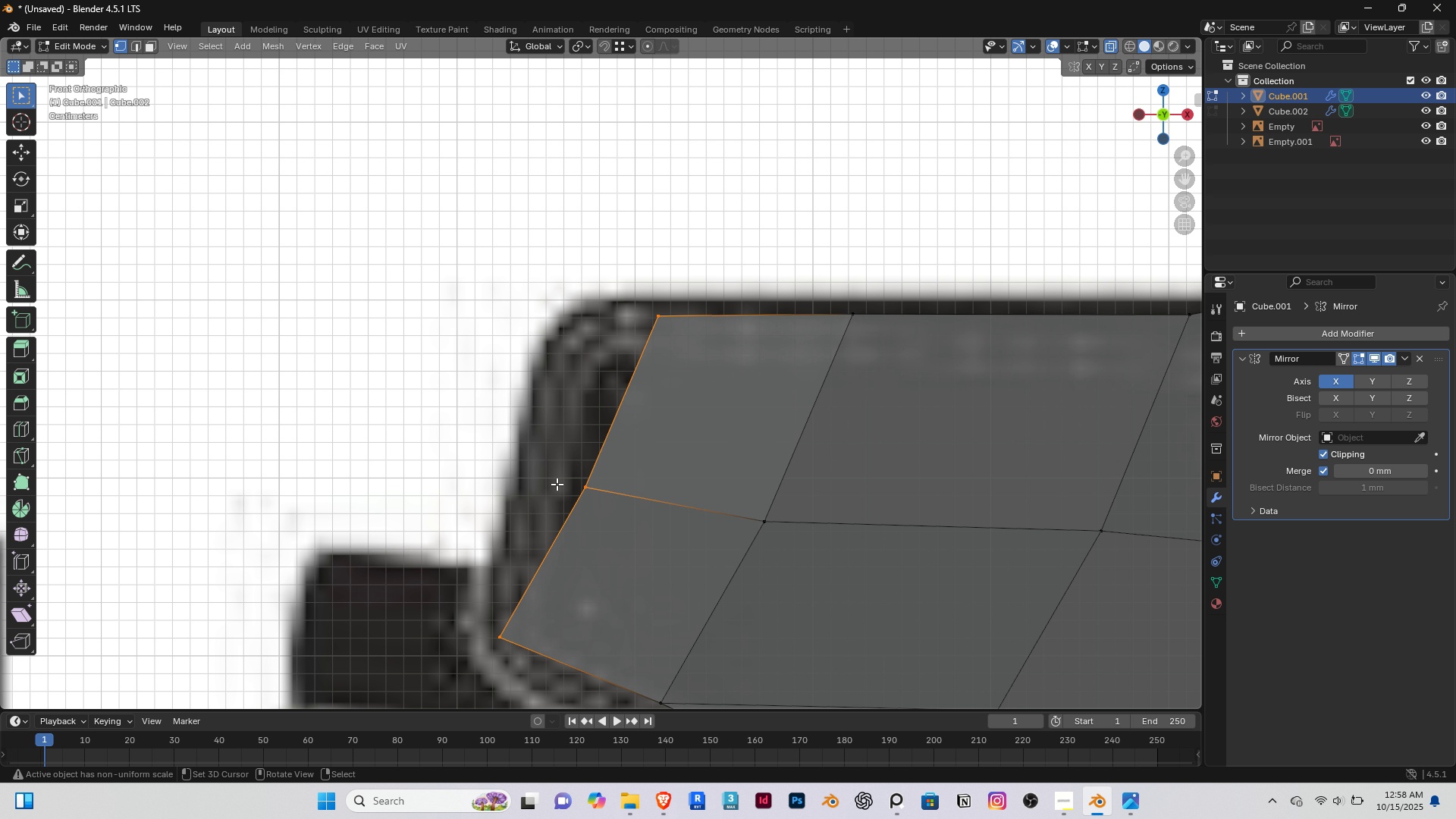 
scroll: coordinate [557, 484], scroll_direction: down, amount: 3.0
 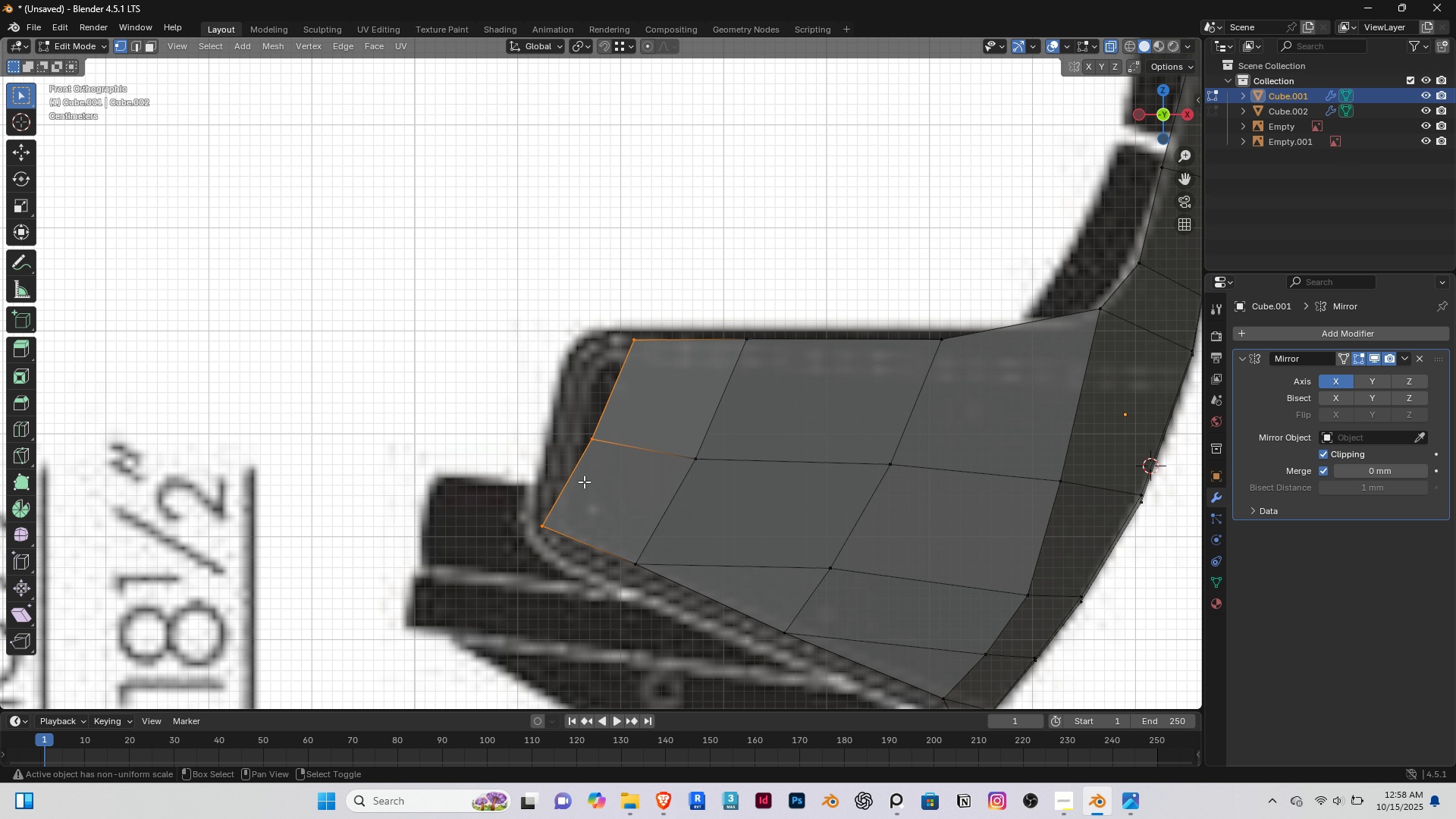 
hold_key(key=ShiftRight, duration=0.41)
 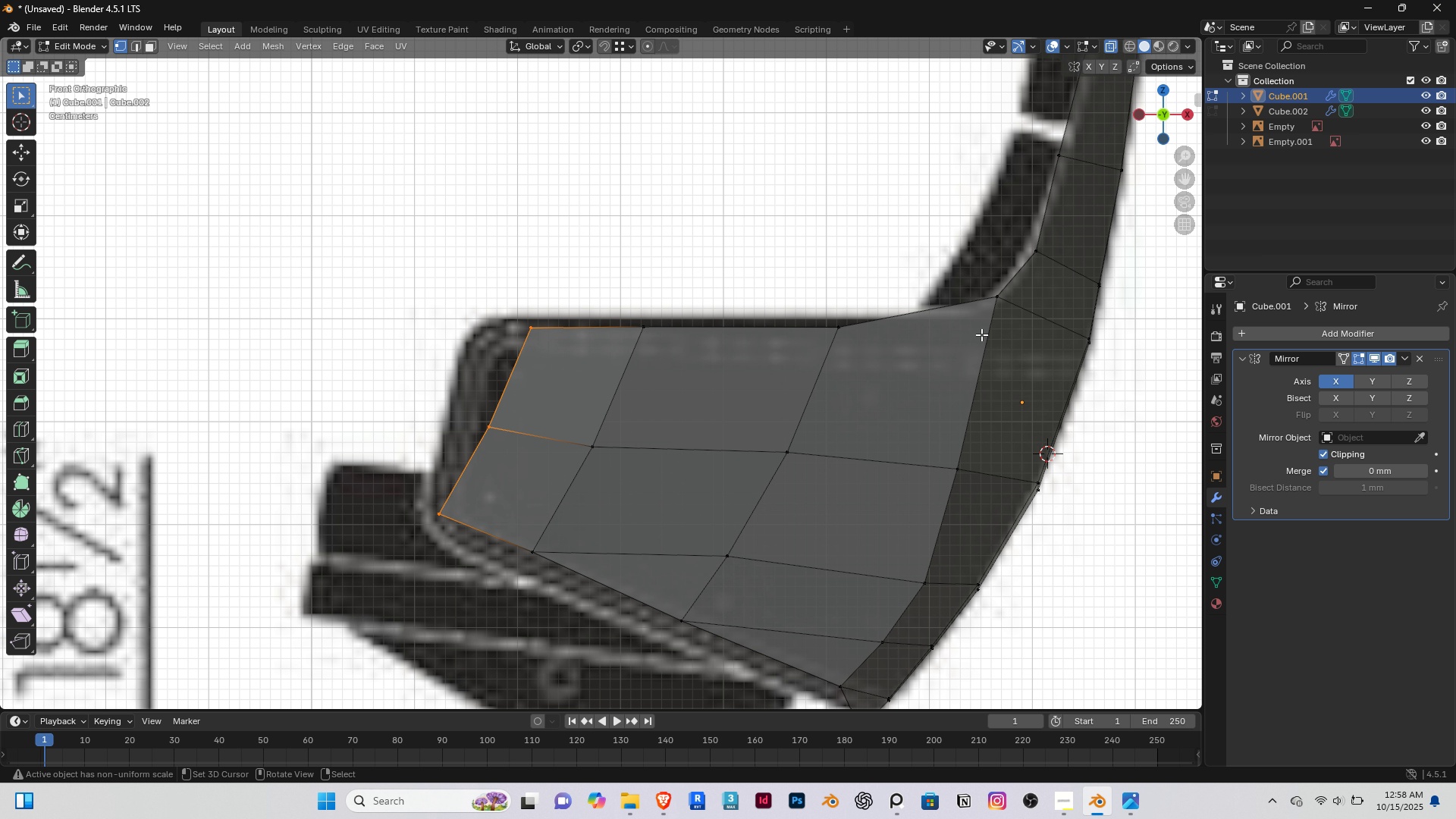 
right_click([983, 312])
 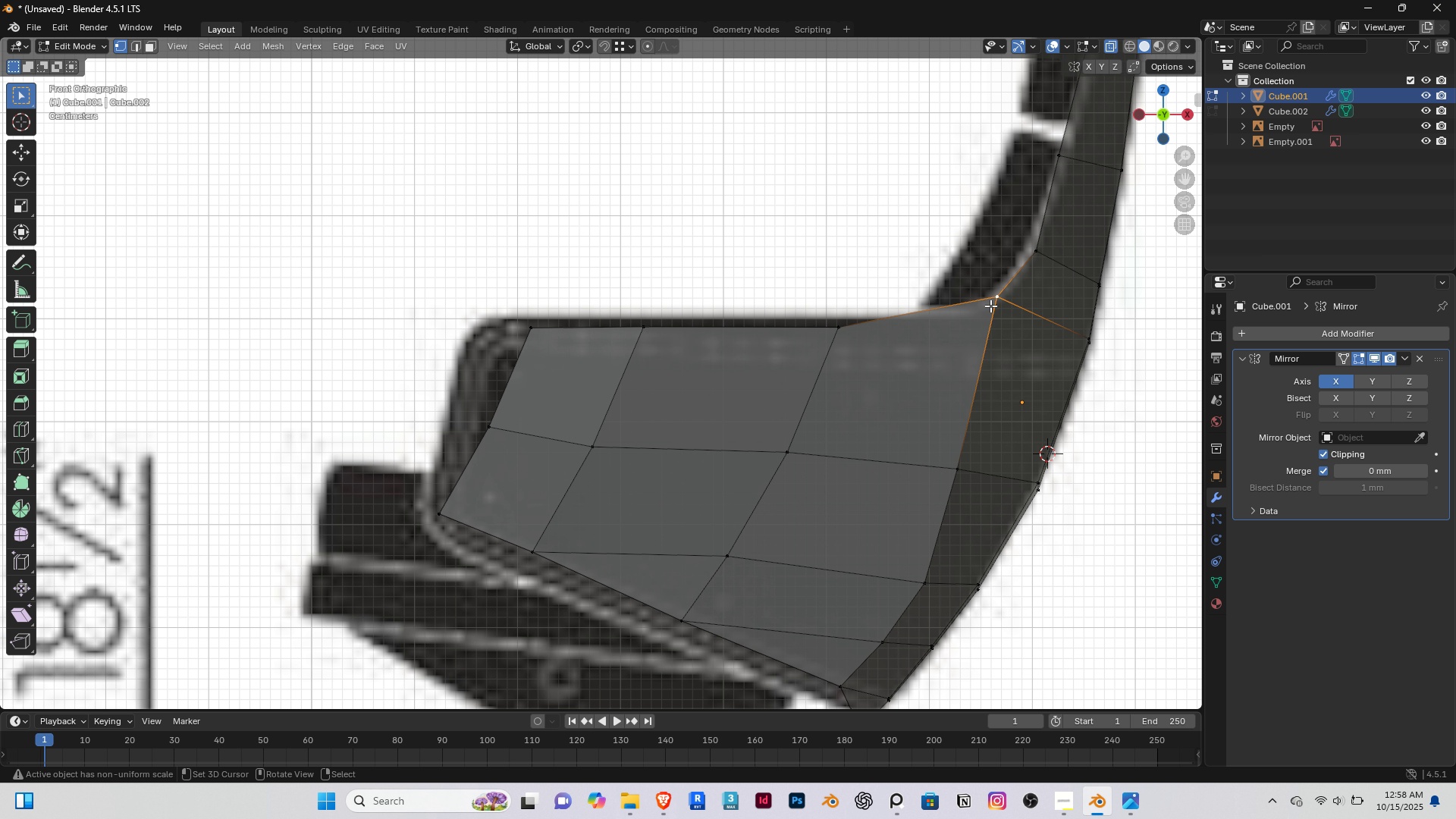 
scroll: coordinate [990, 306], scroll_direction: up, amount: 2.0
 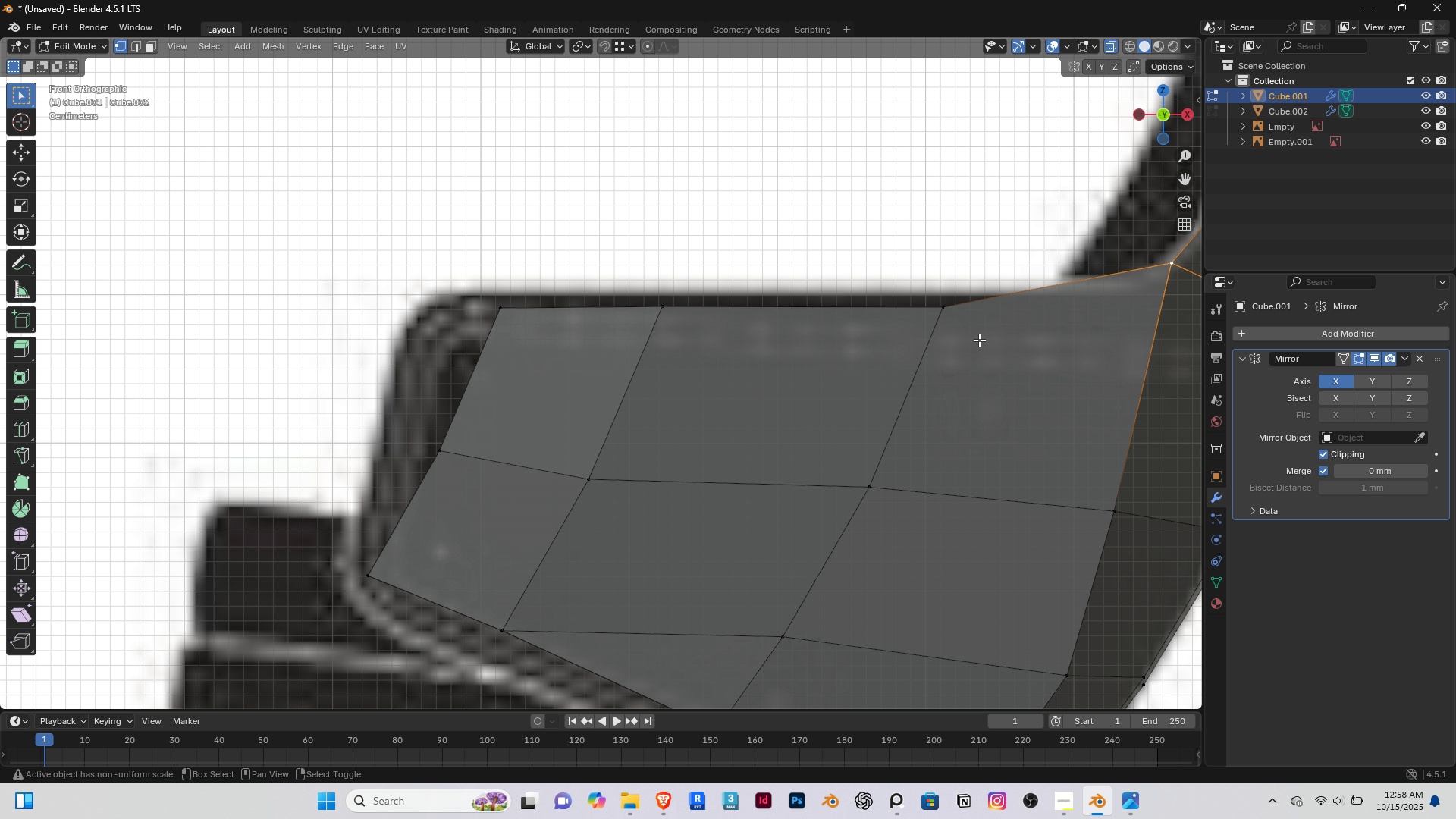 
hold_key(key=ShiftRight, duration=0.32)
 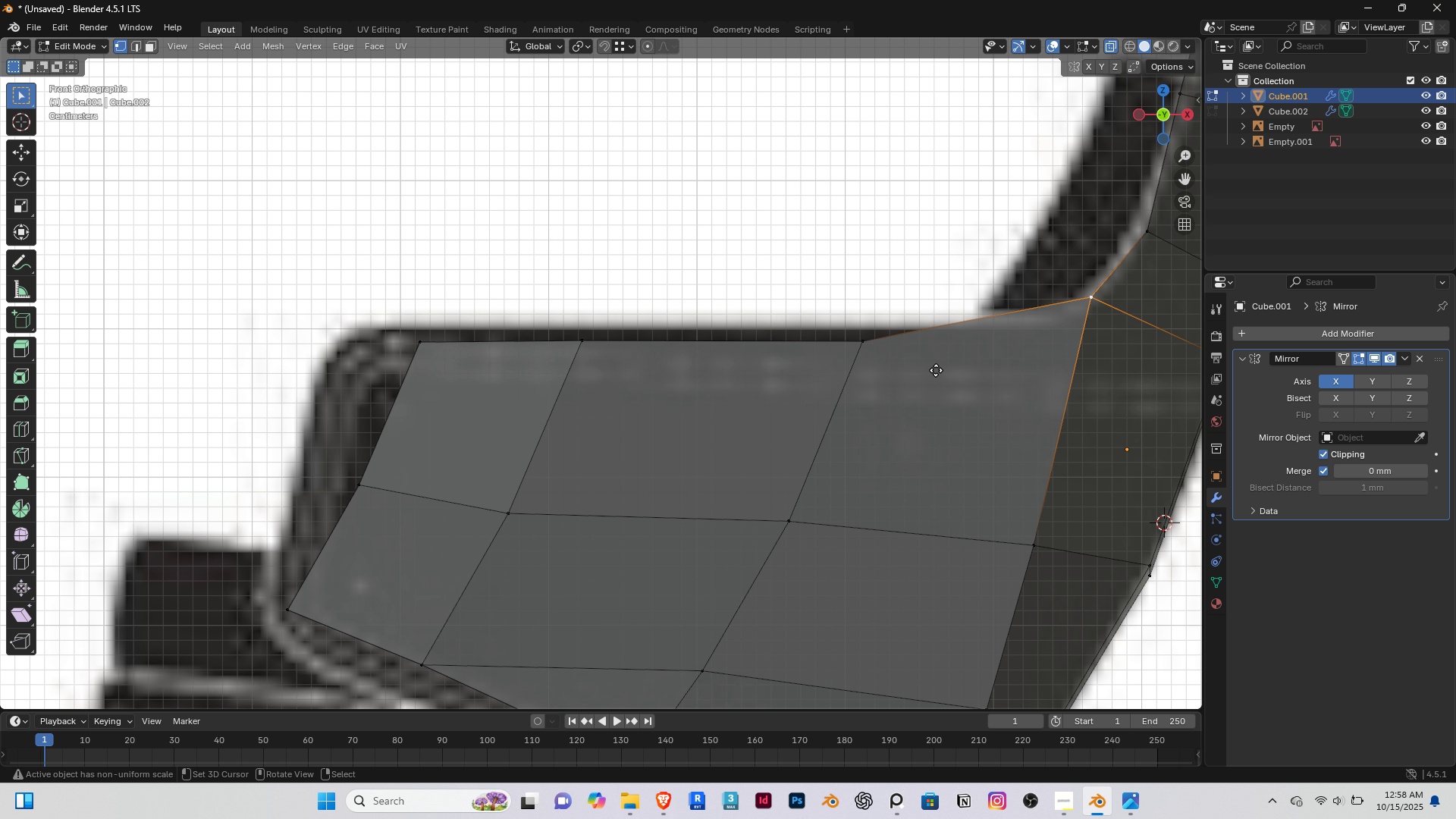 
key(G)
 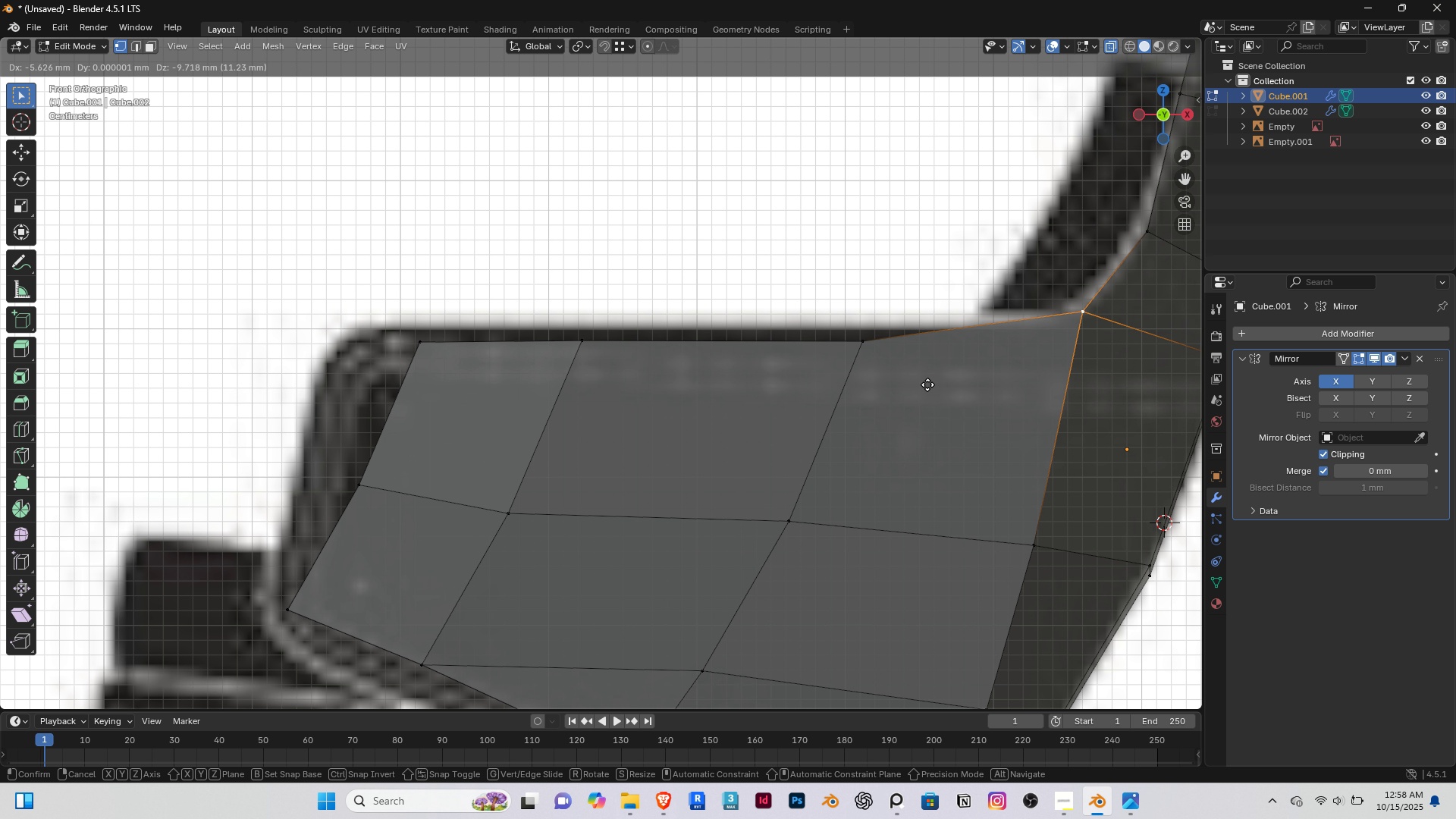 
left_click([927, 384])
 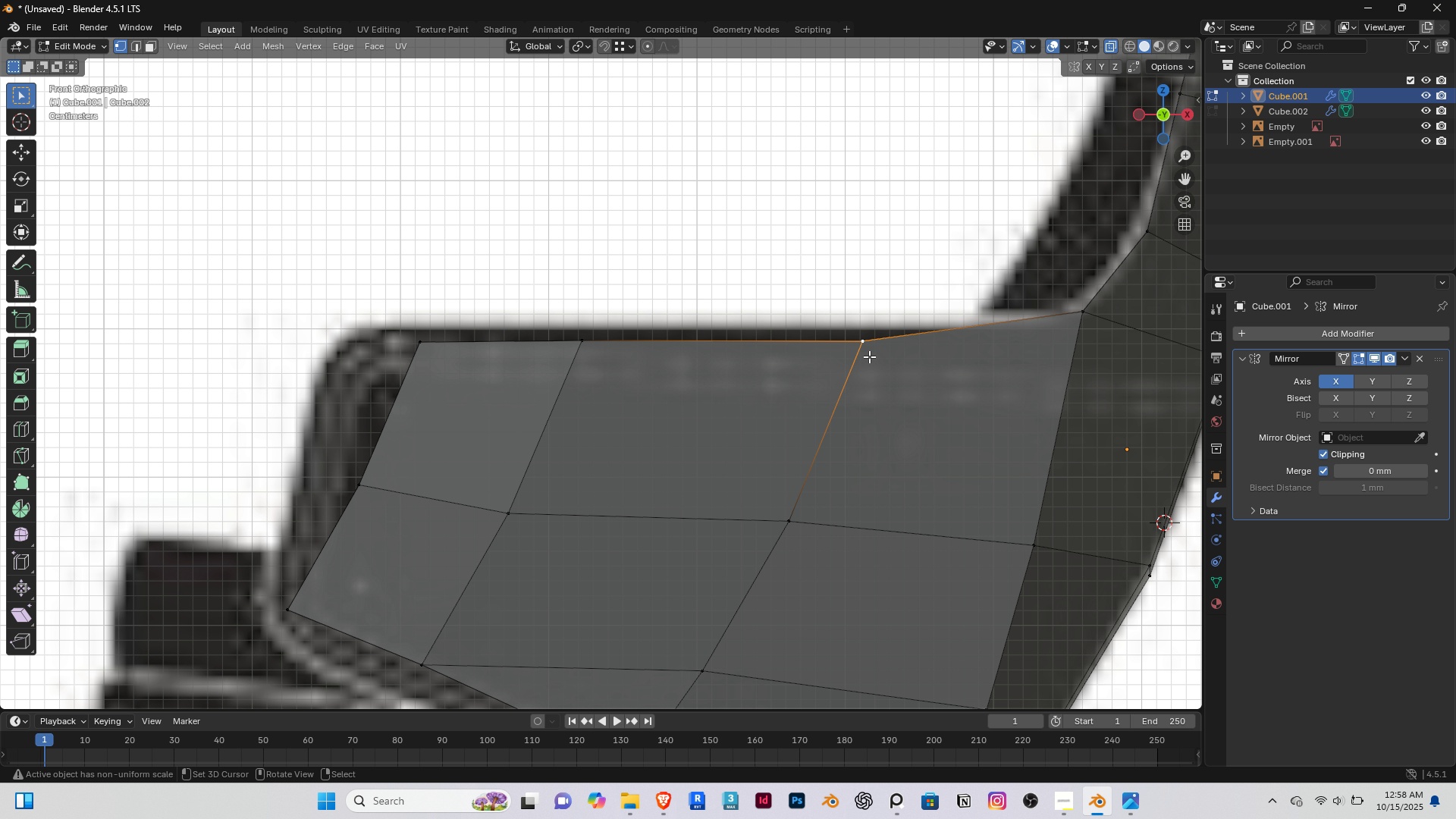 
right_click([869, 356])
 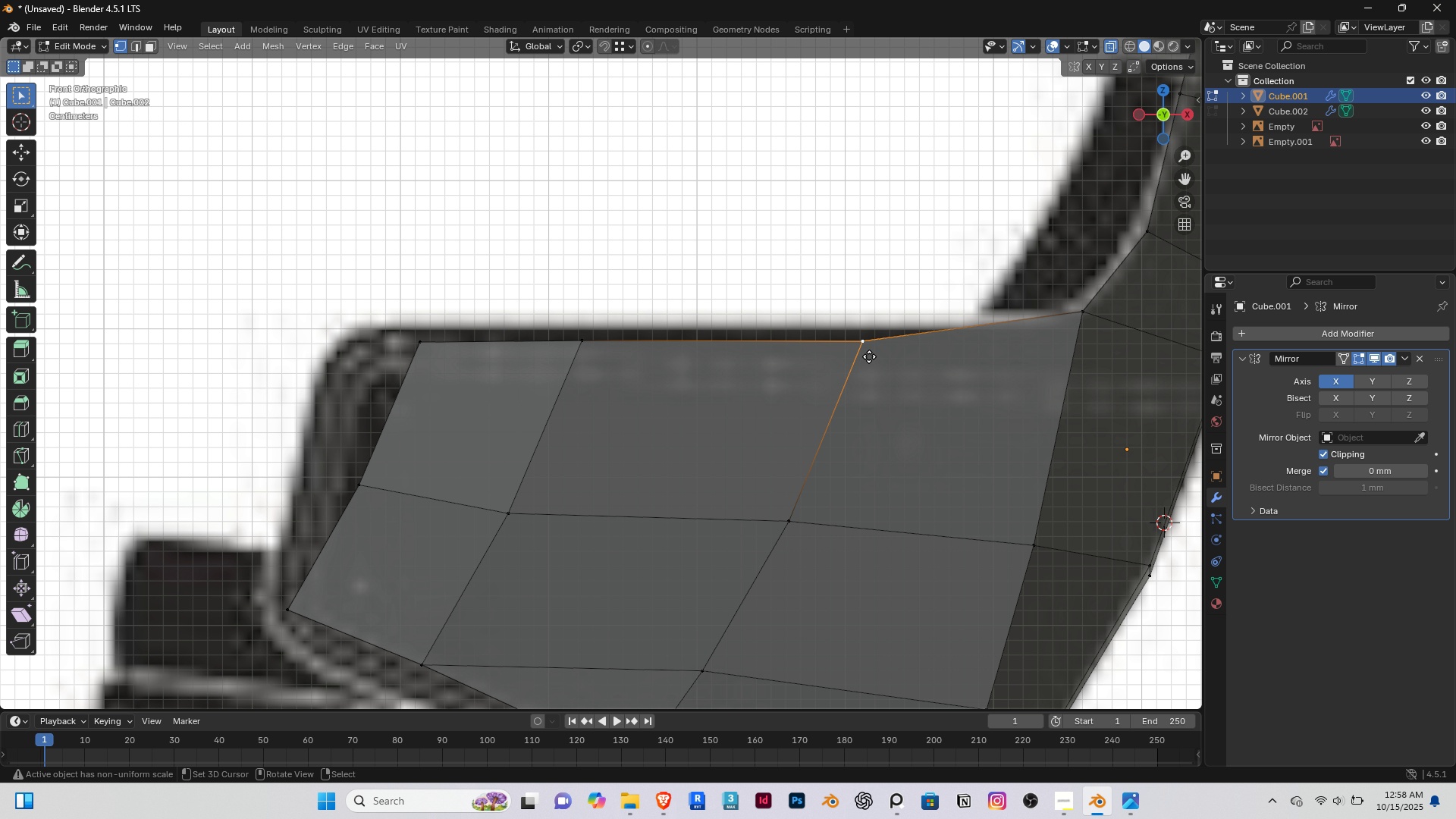 
type(gz)
 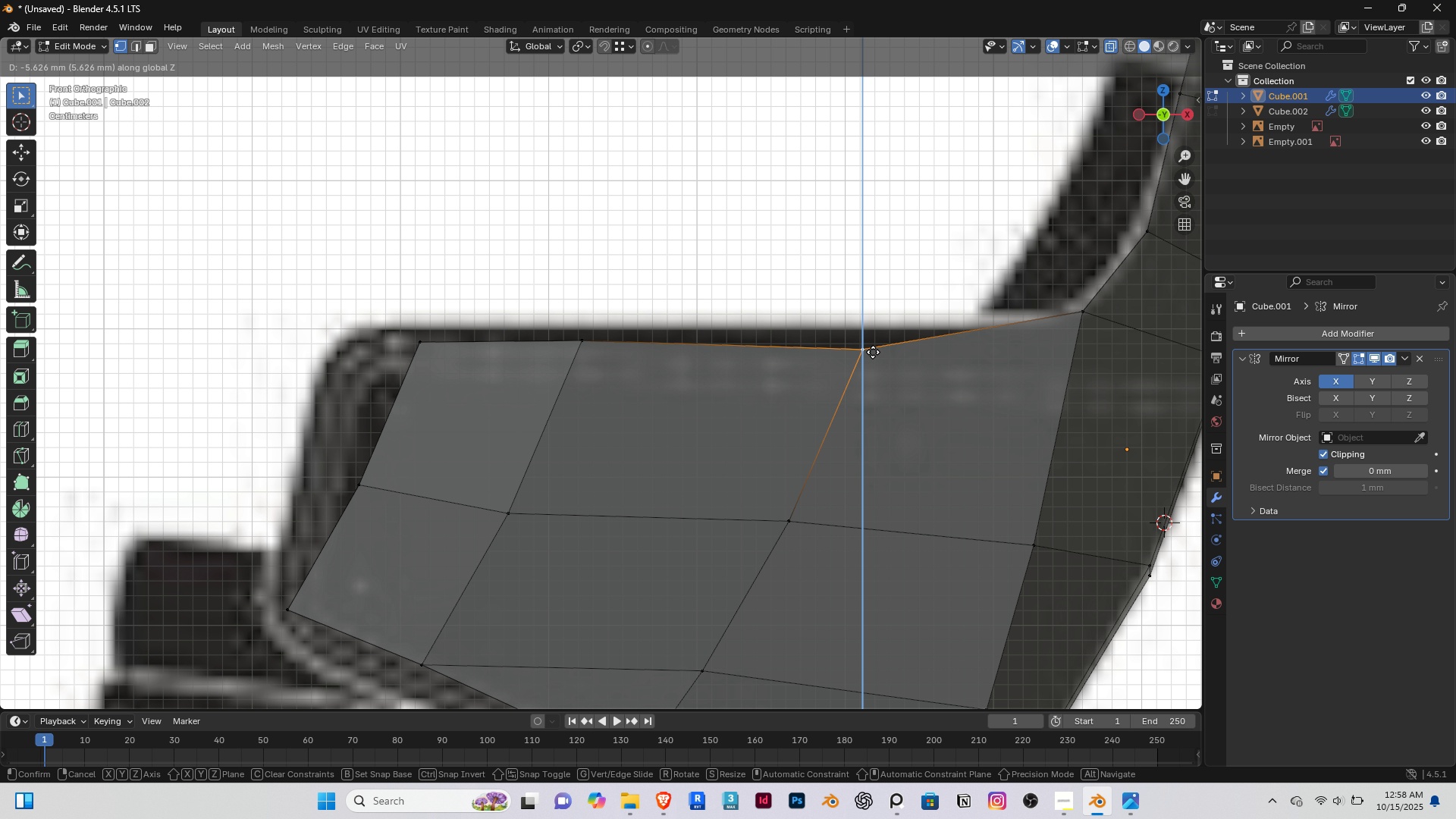 
hold_key(key=ControlRight, duration=1.43)
 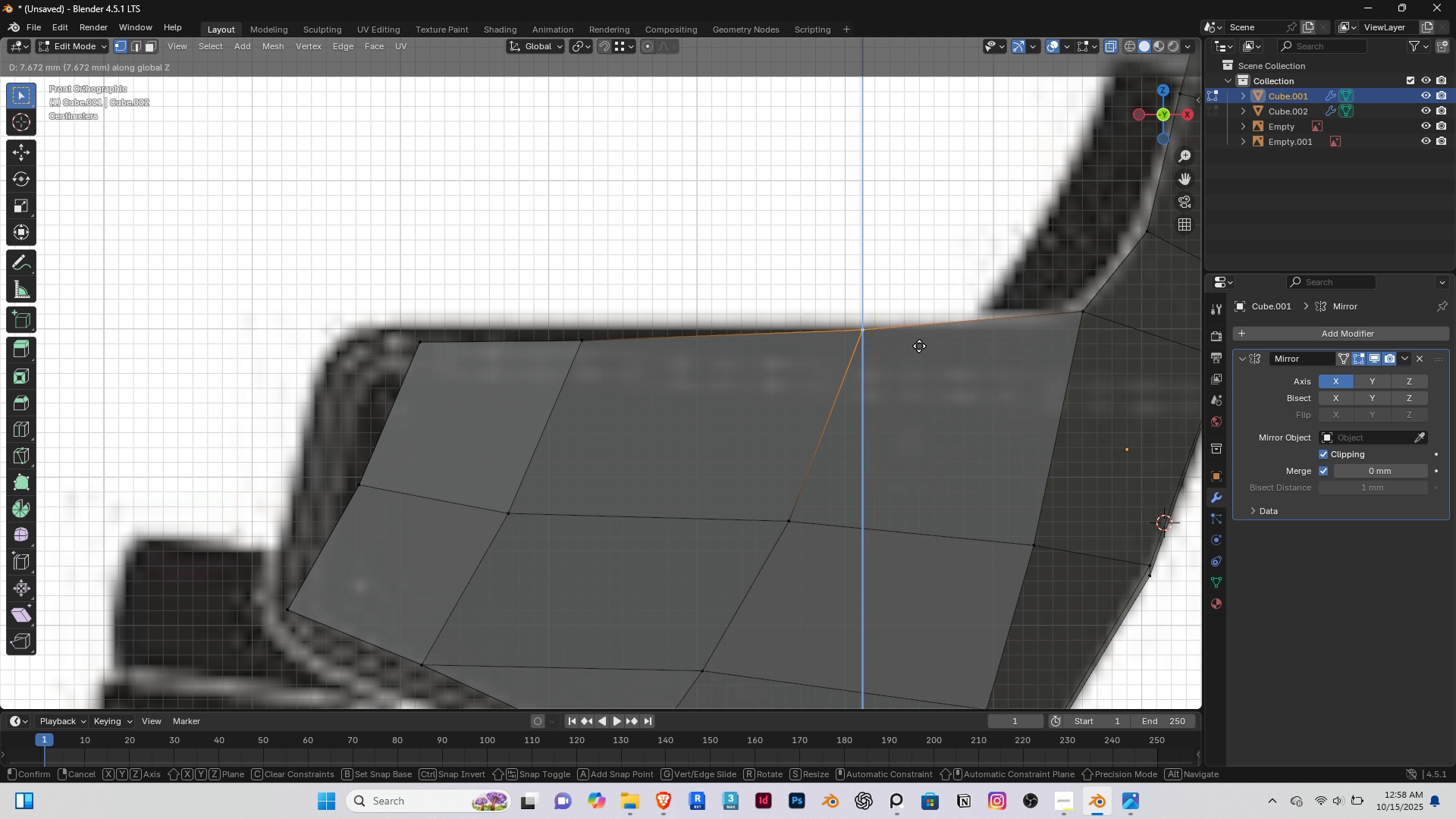 
left_click([921, 347])
 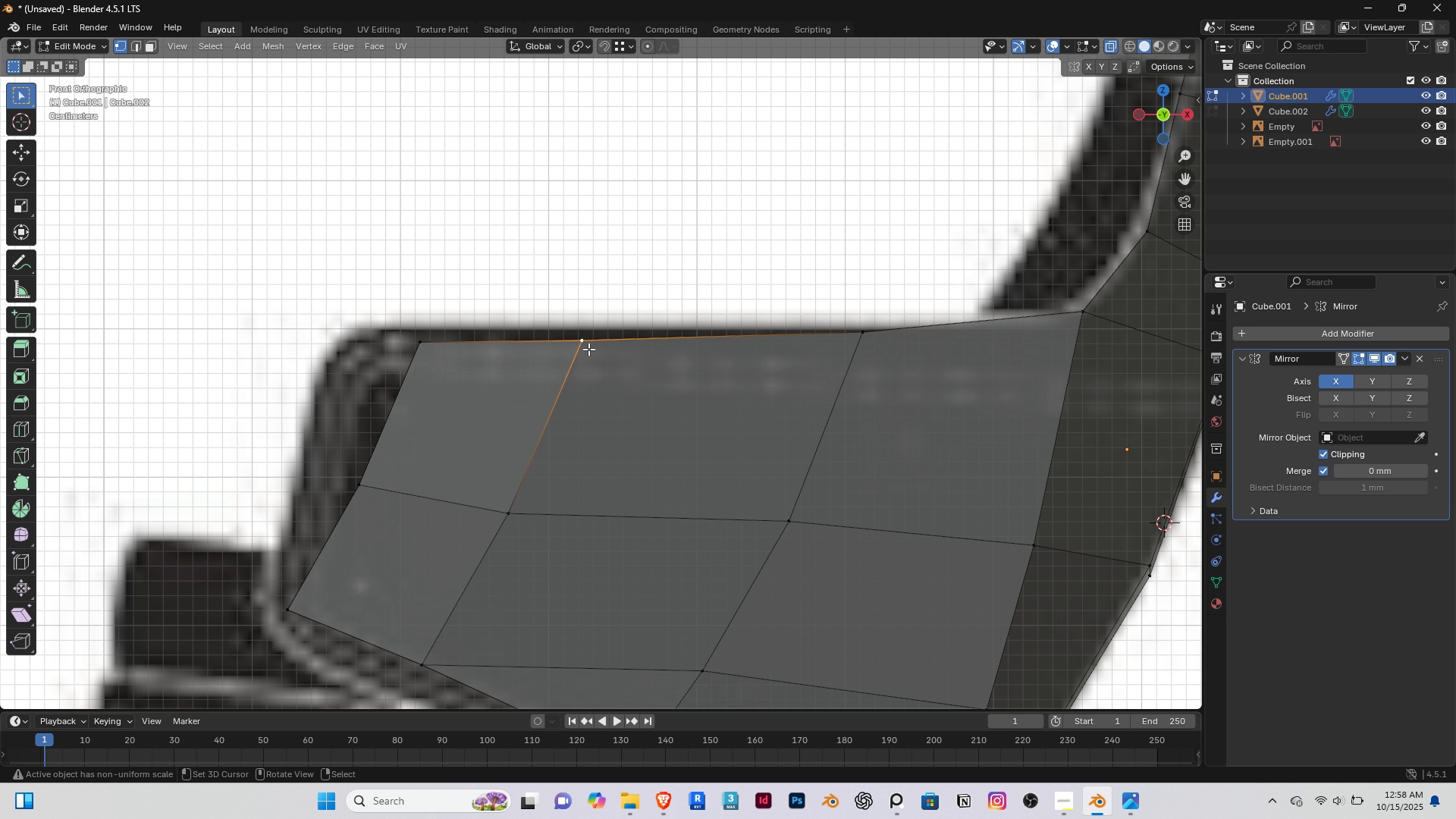 
right_click([588, 349])
 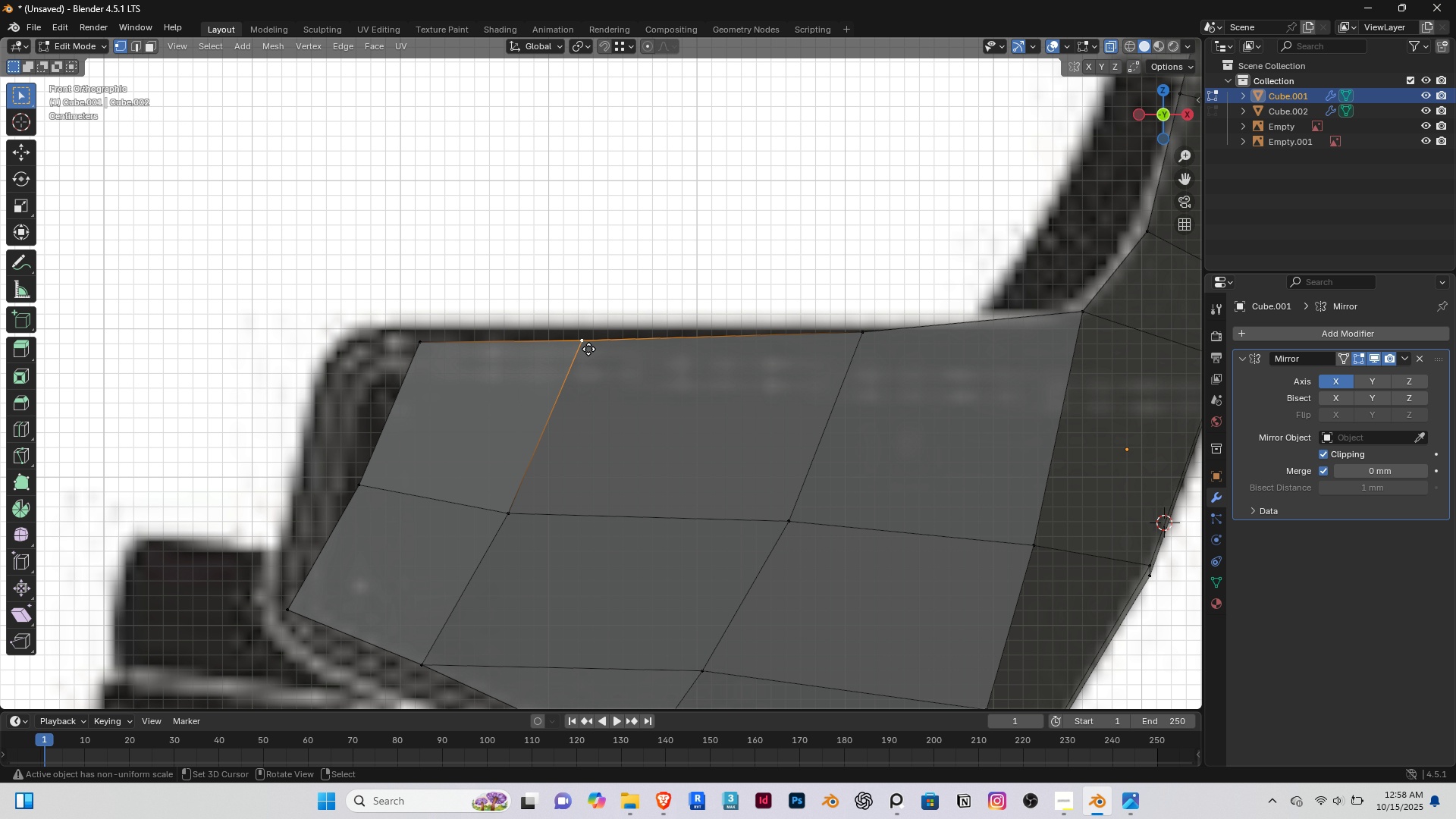 
type(gz)
 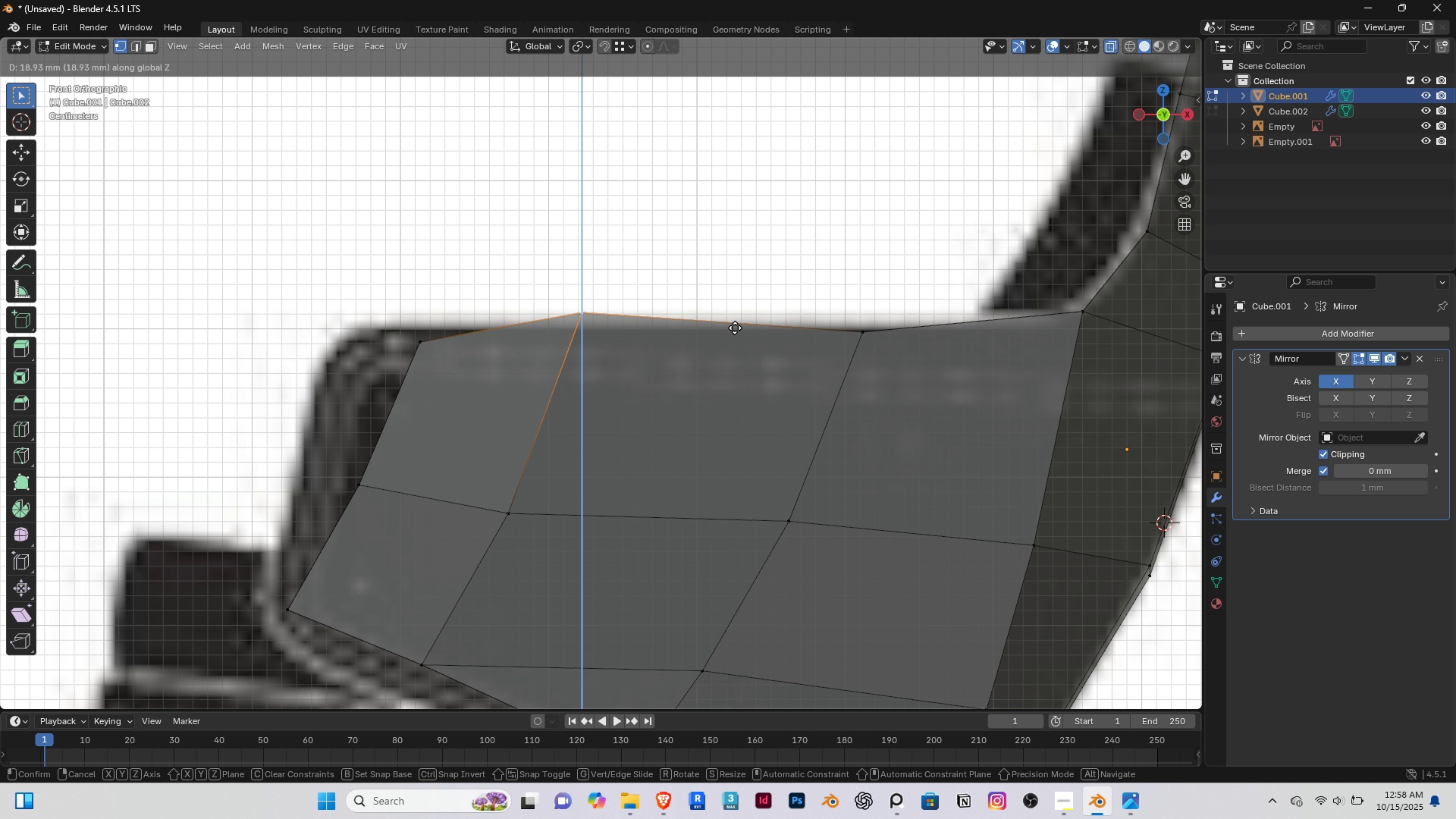 
hold_key(key=ControlRight, duration=0.94)
left_click([860, 337])
 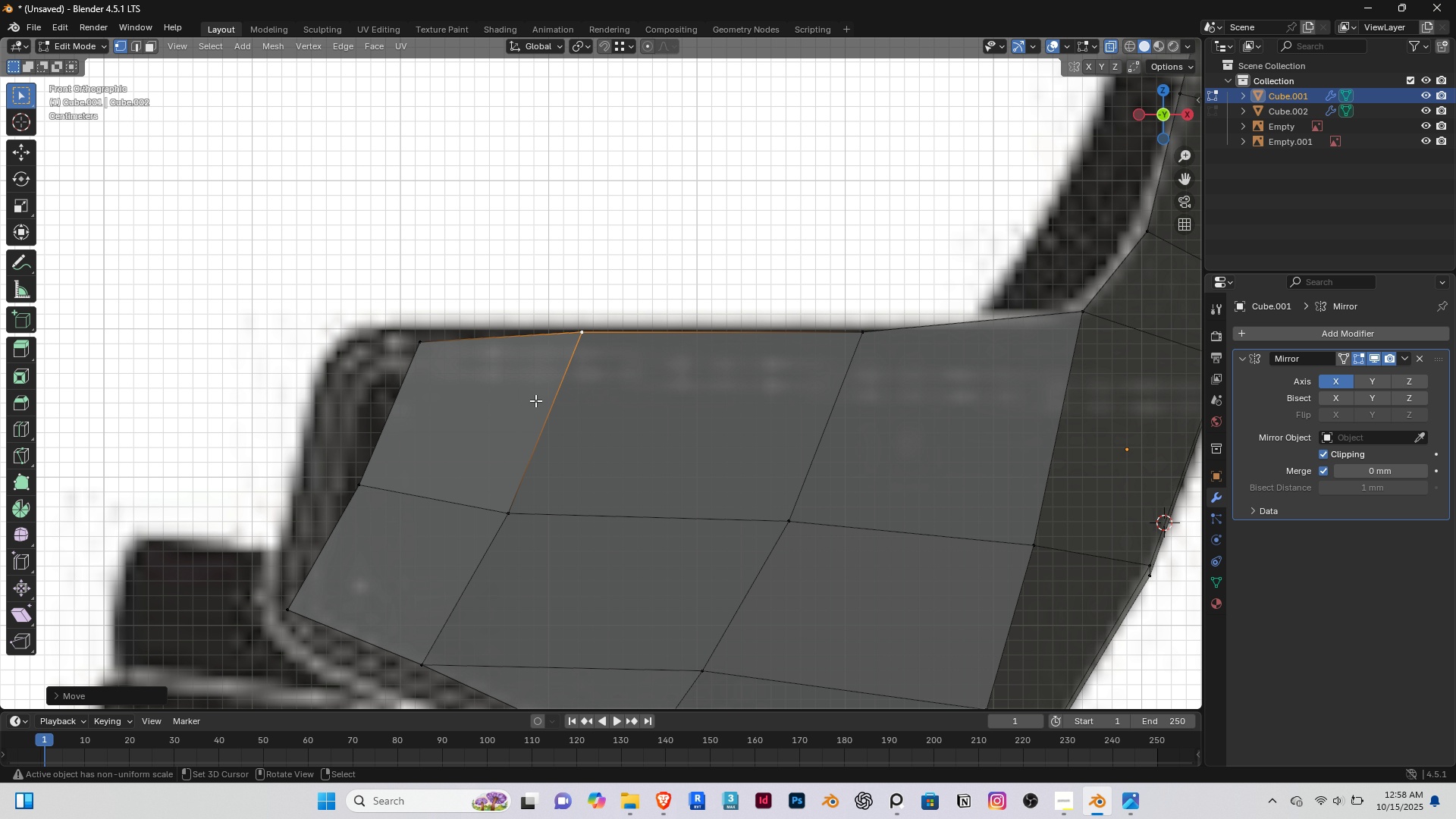 
key(Shift+ShiftRight)
 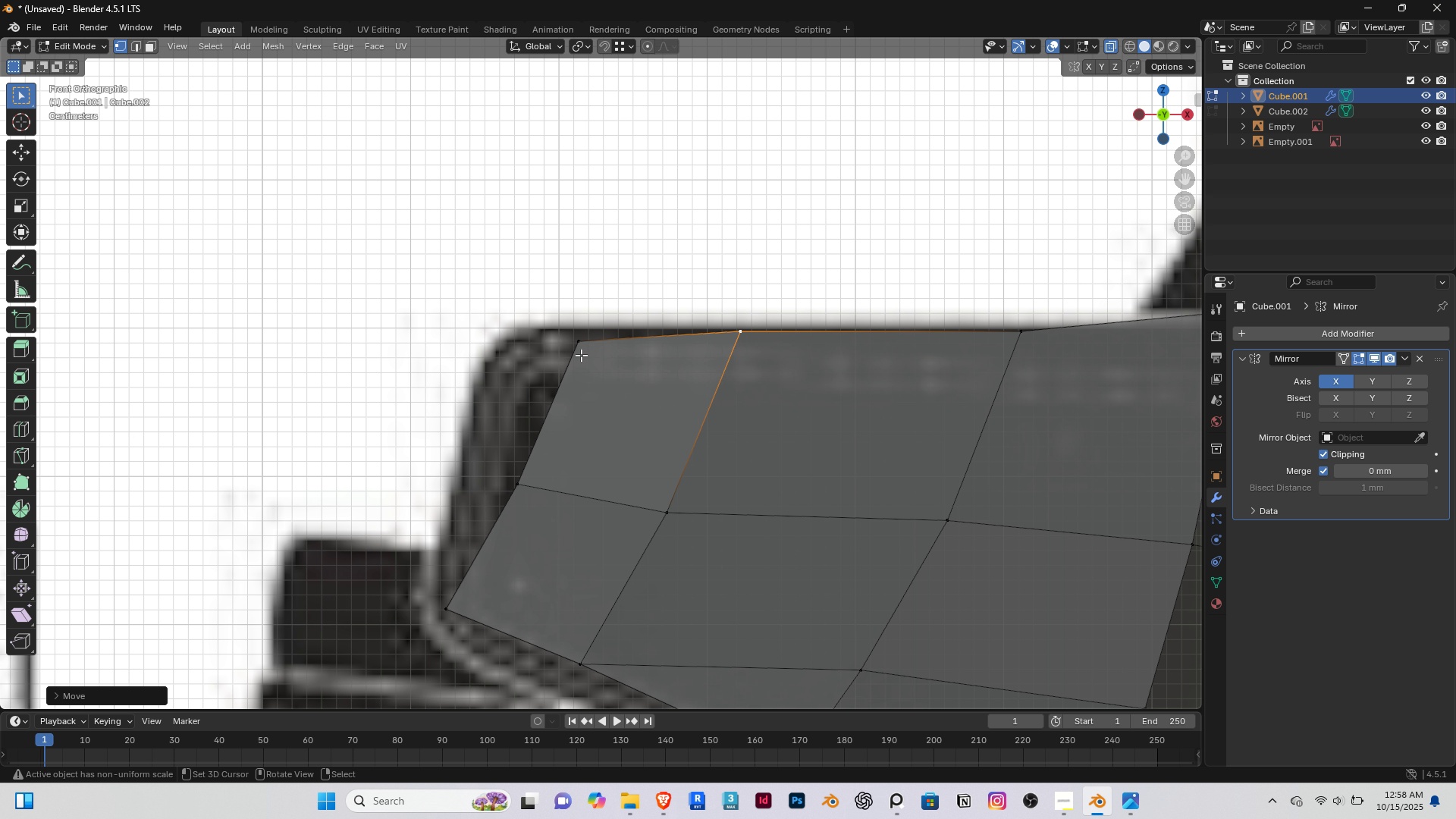 
right_click([581, 355])
 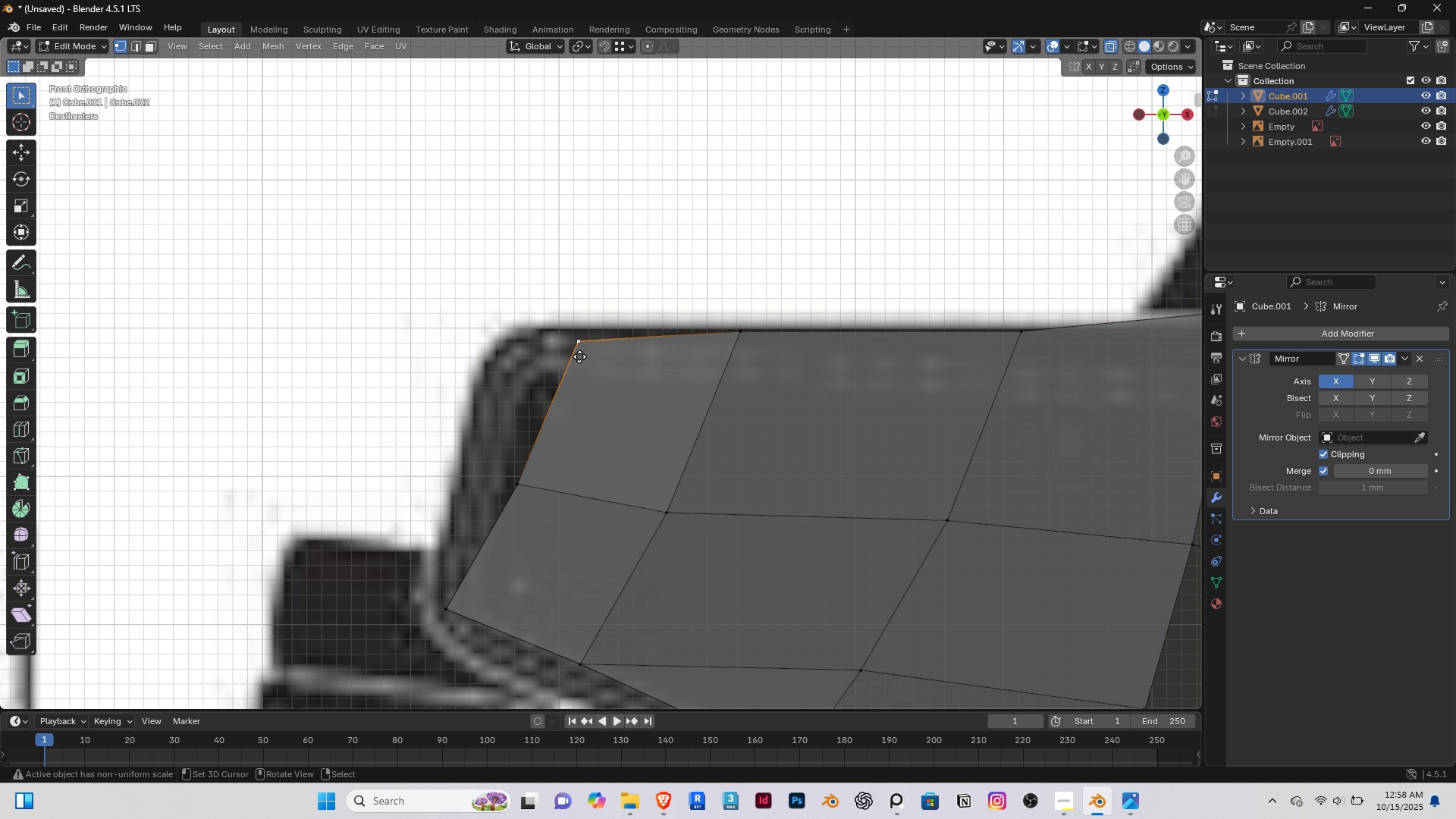 
key(G)
 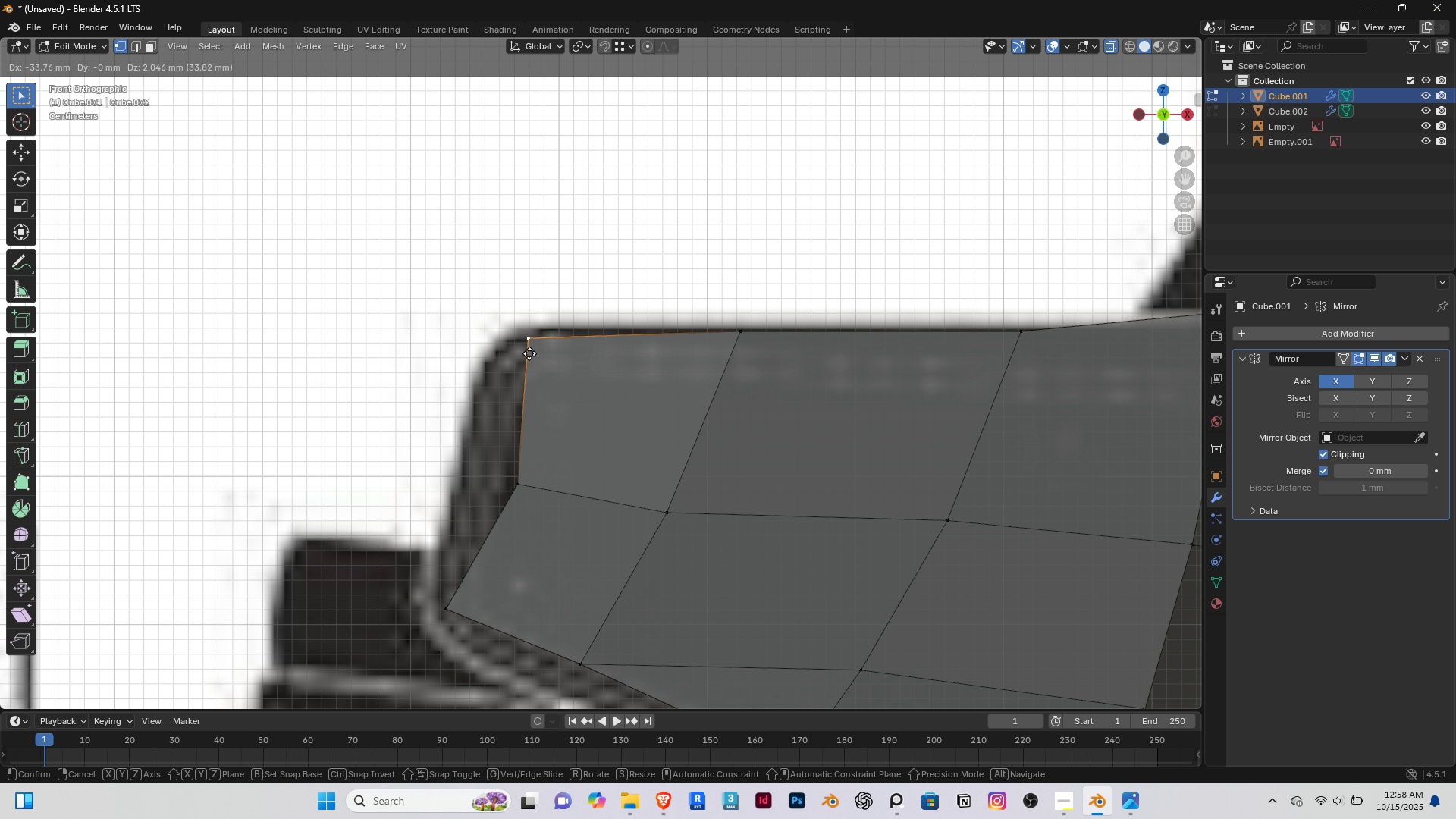 
right_click([529, 353])
 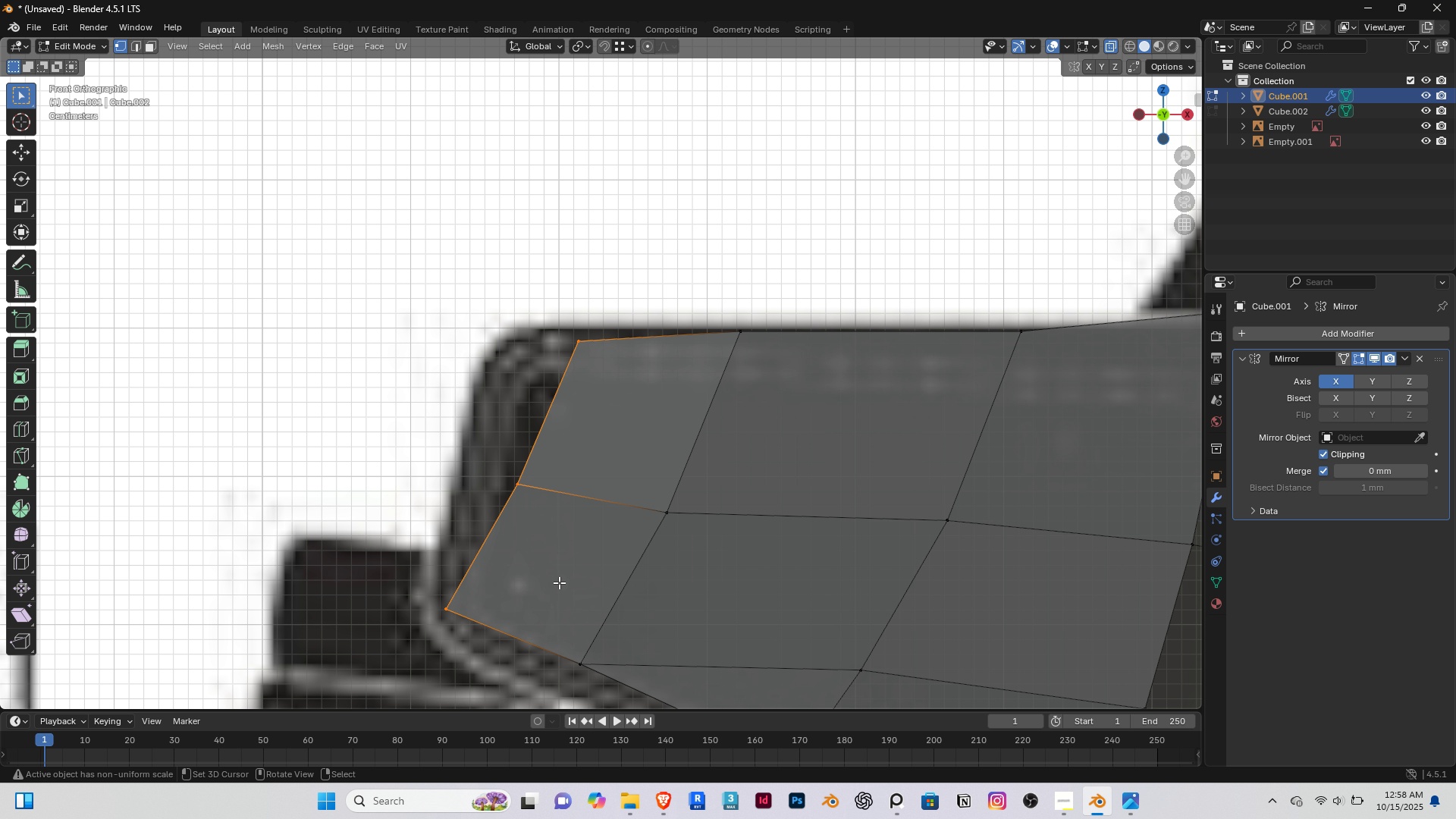 
key(G)
 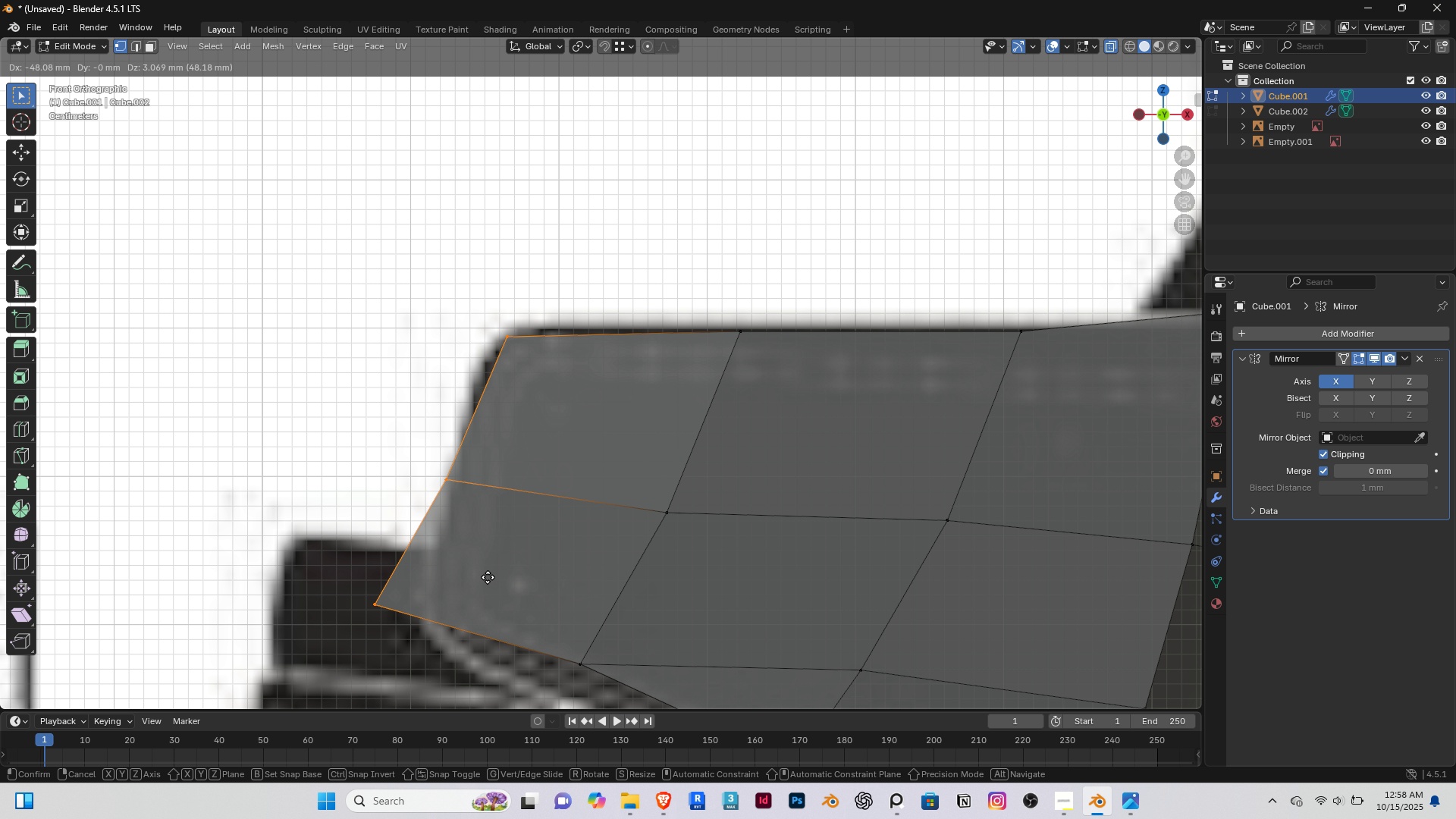 
left_click([486, 577])
 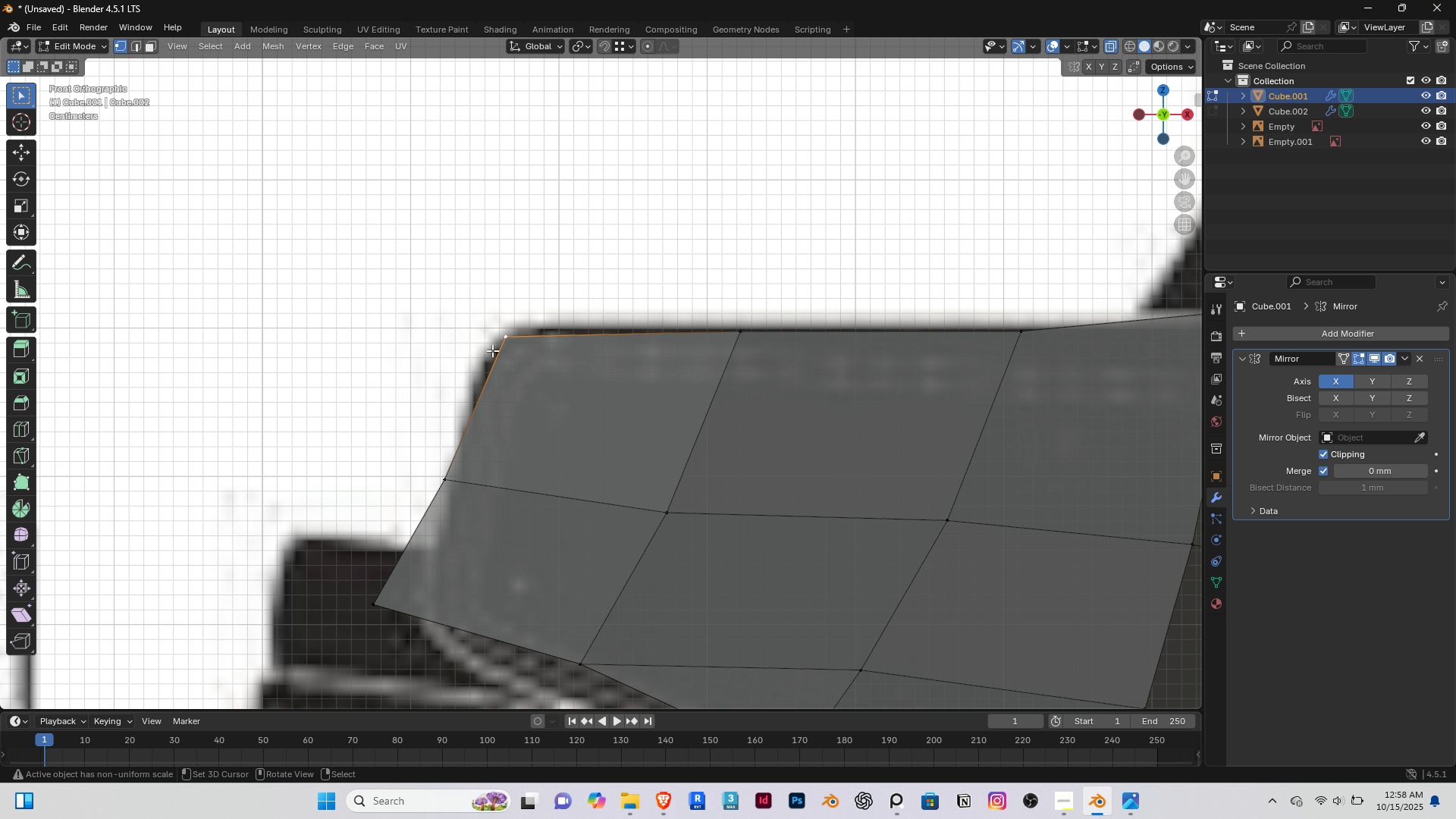 
right_click([490, 350])
 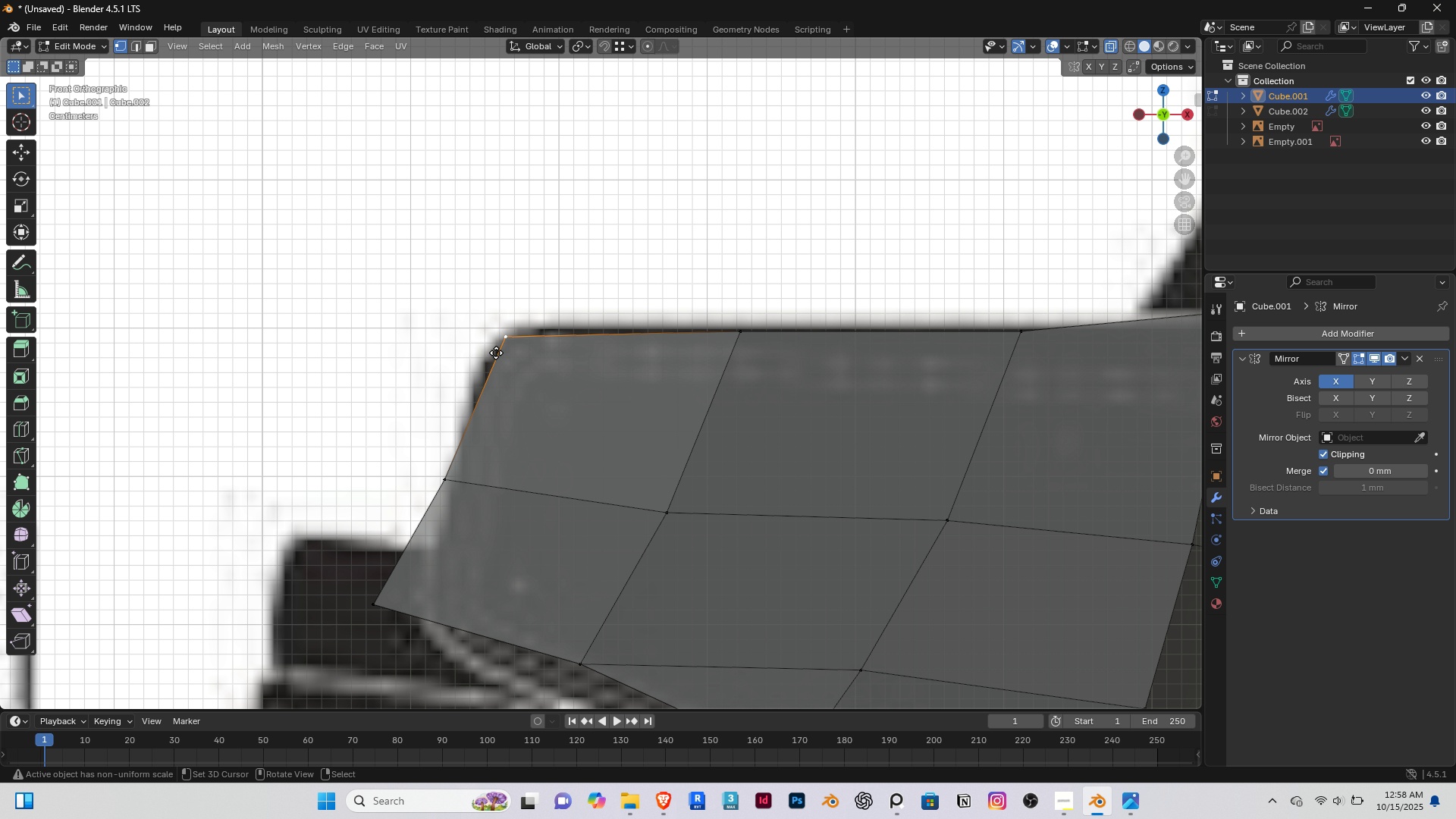 
type(gz)
 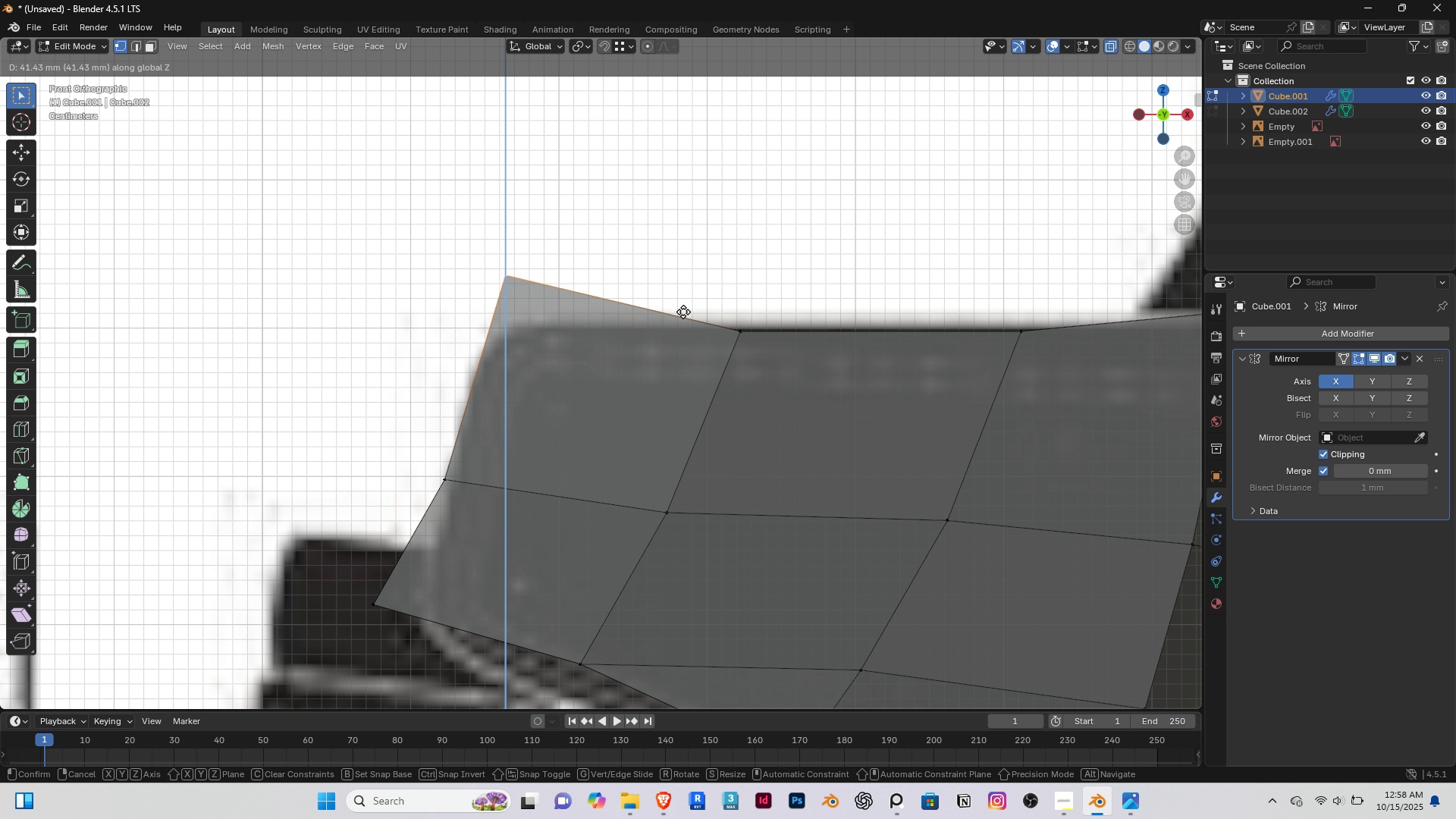 
hold_key(key=ControlRight, duration=0.82)
left_click([725, 337])
 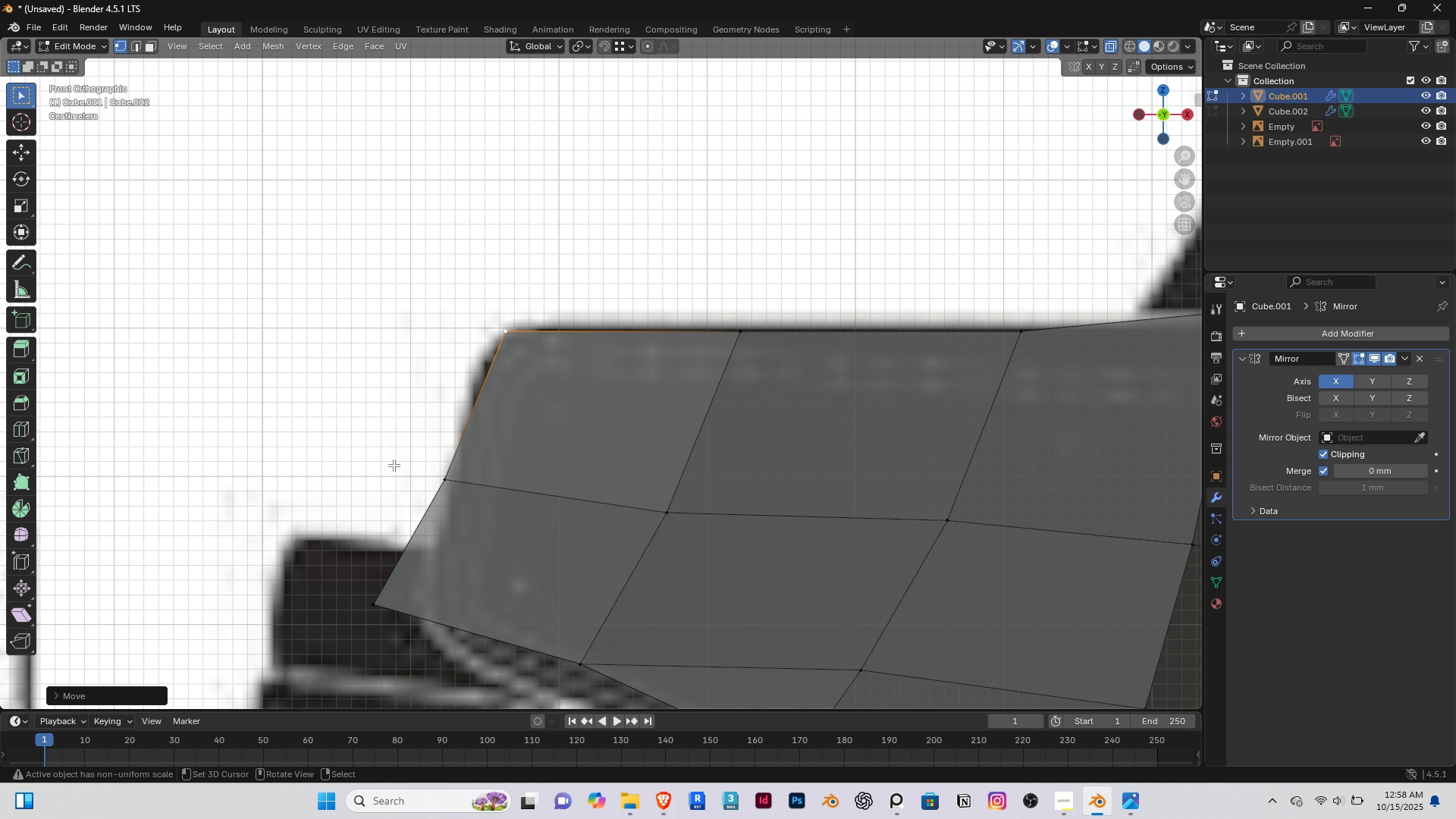 
right_click([429, 482])
 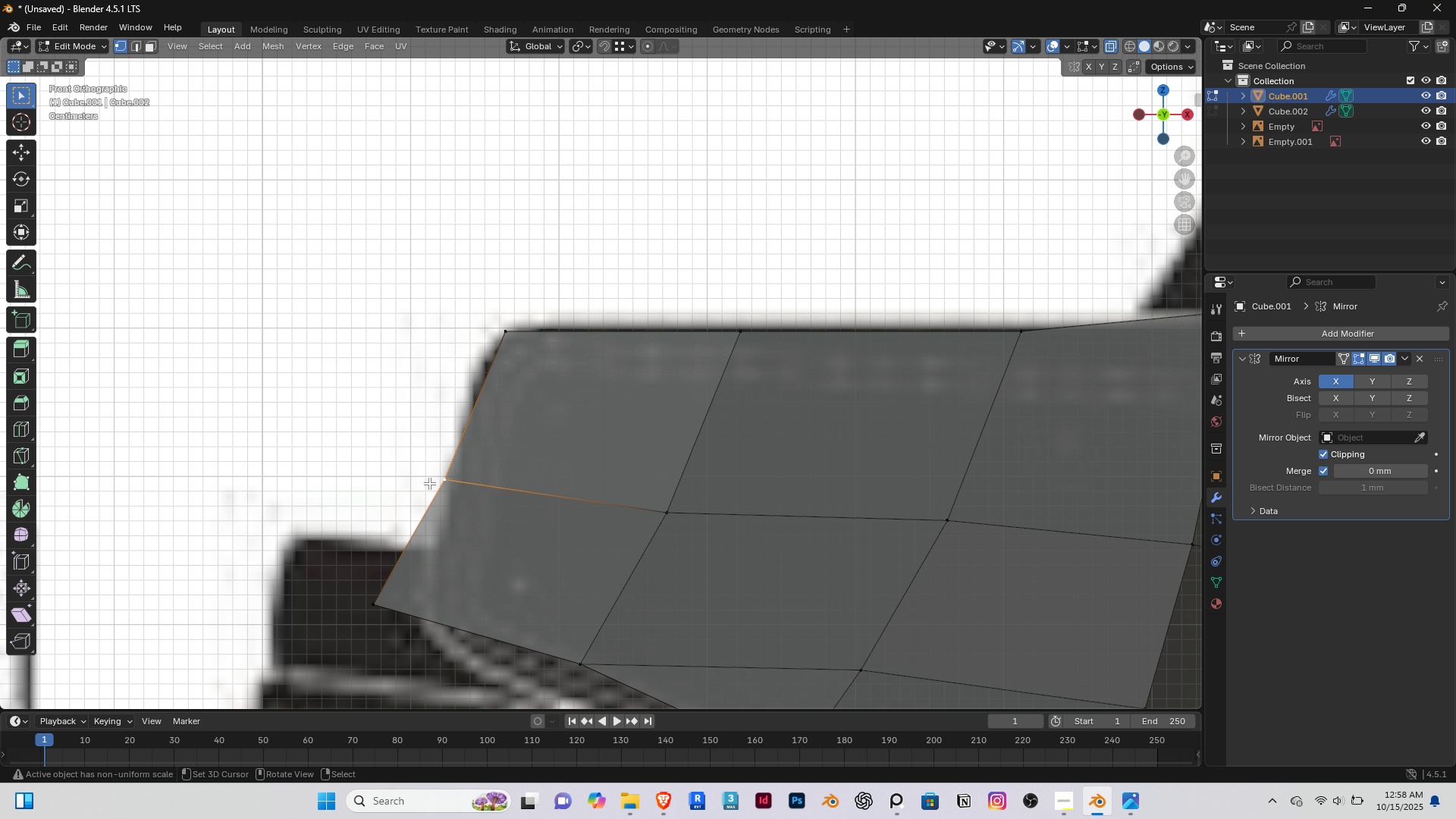 
key(G)
 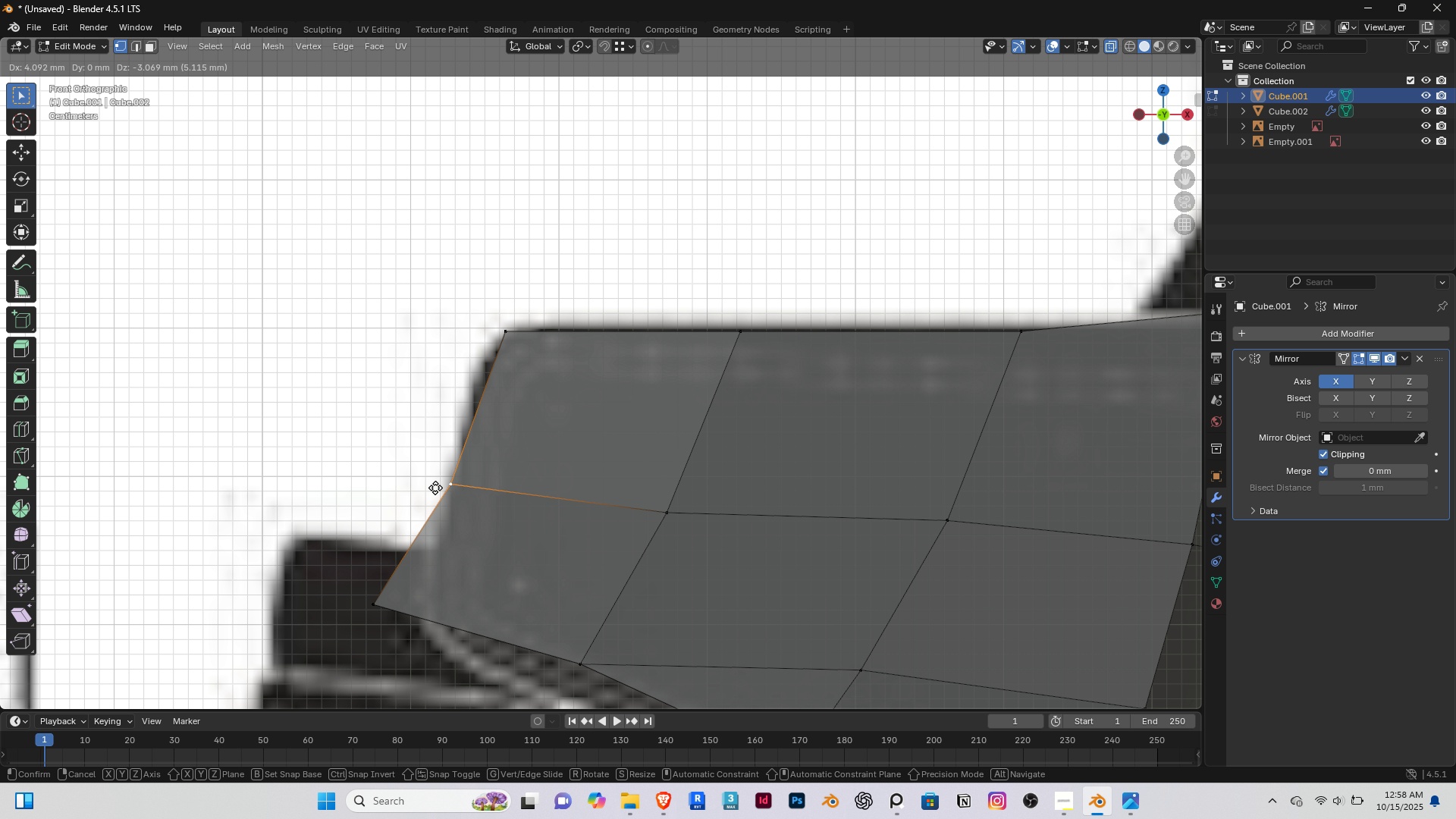 
wait(6.15)
 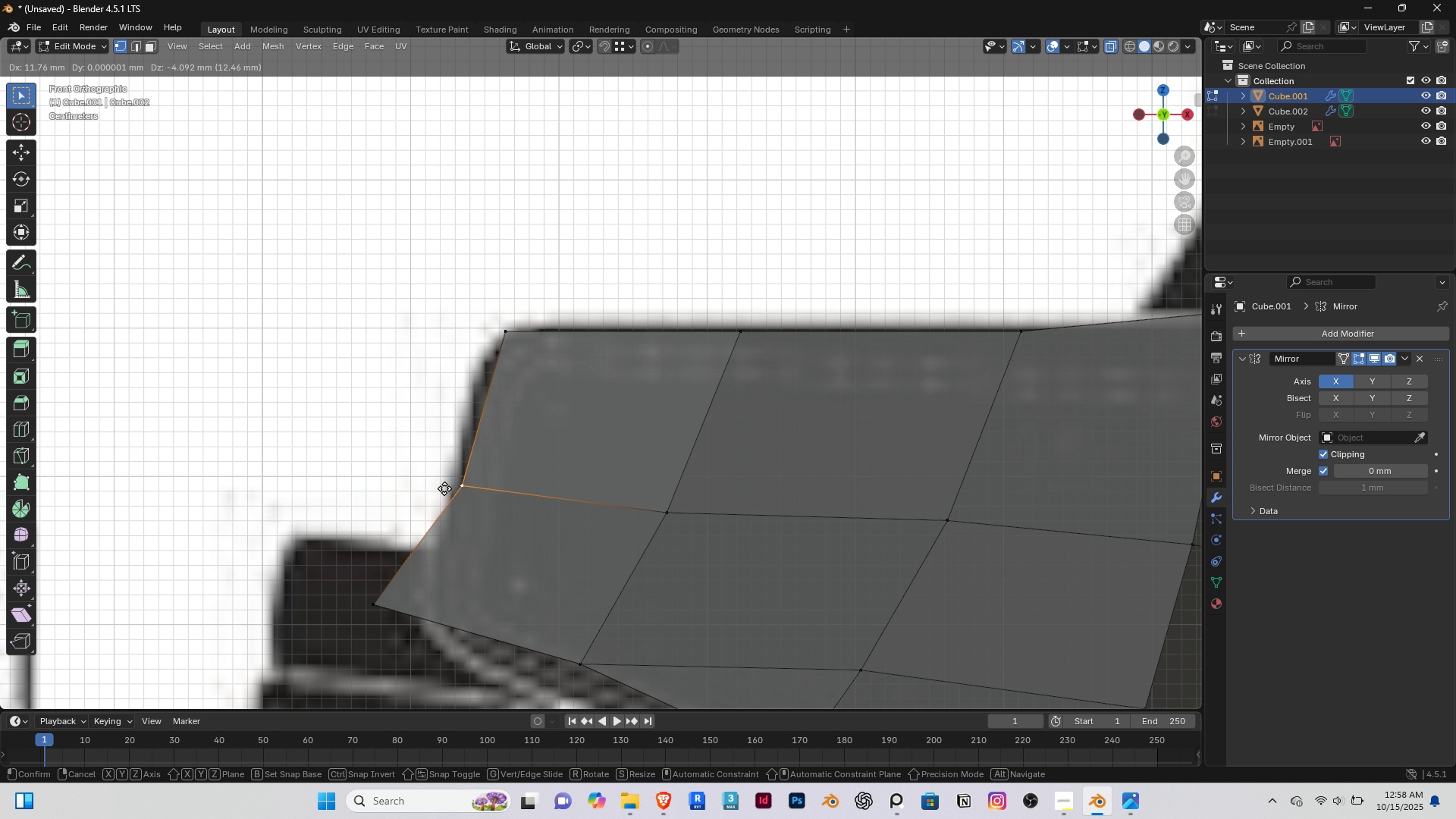 
left_click([435, 488])
 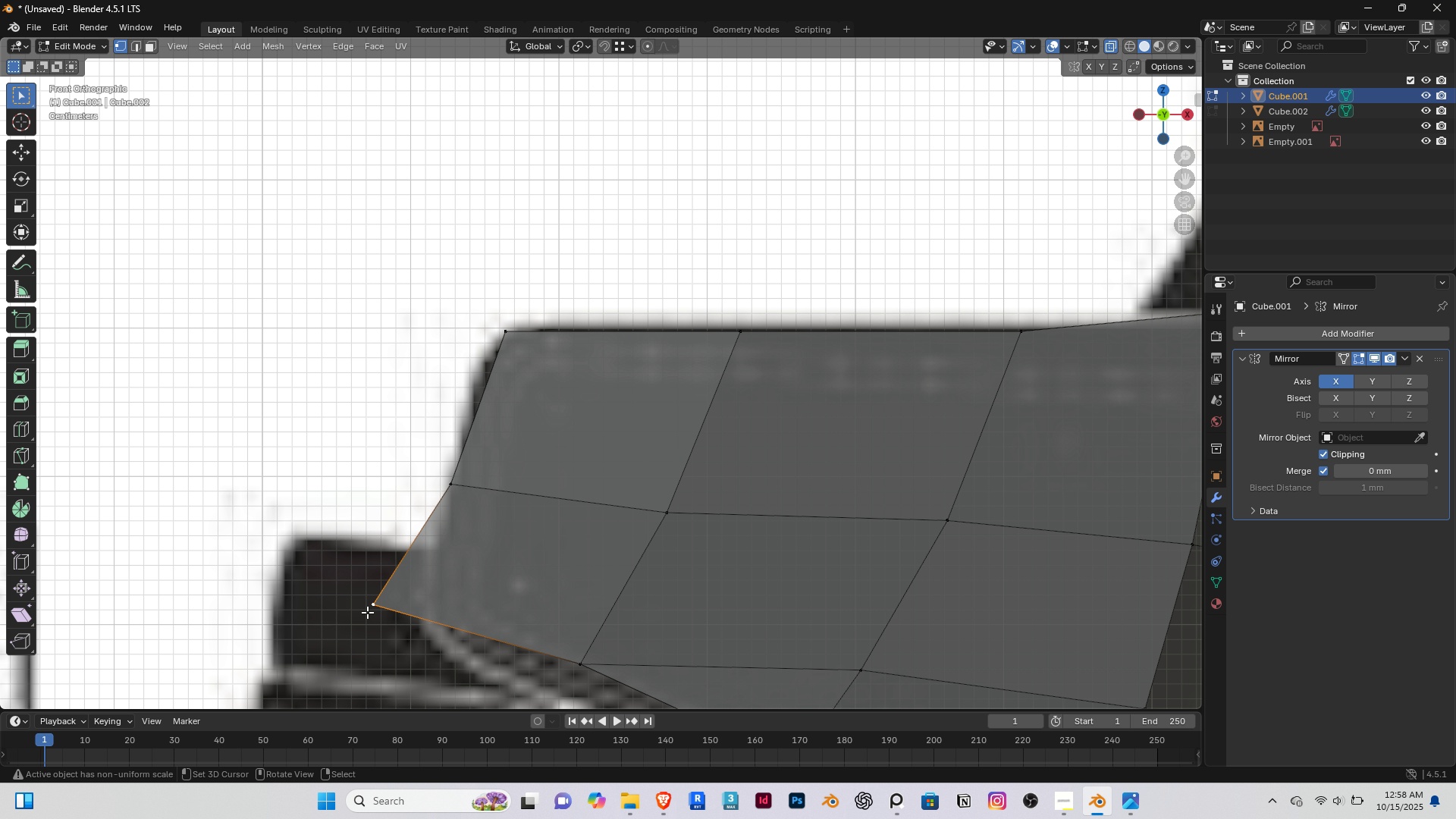 
right_click([367, 612])
 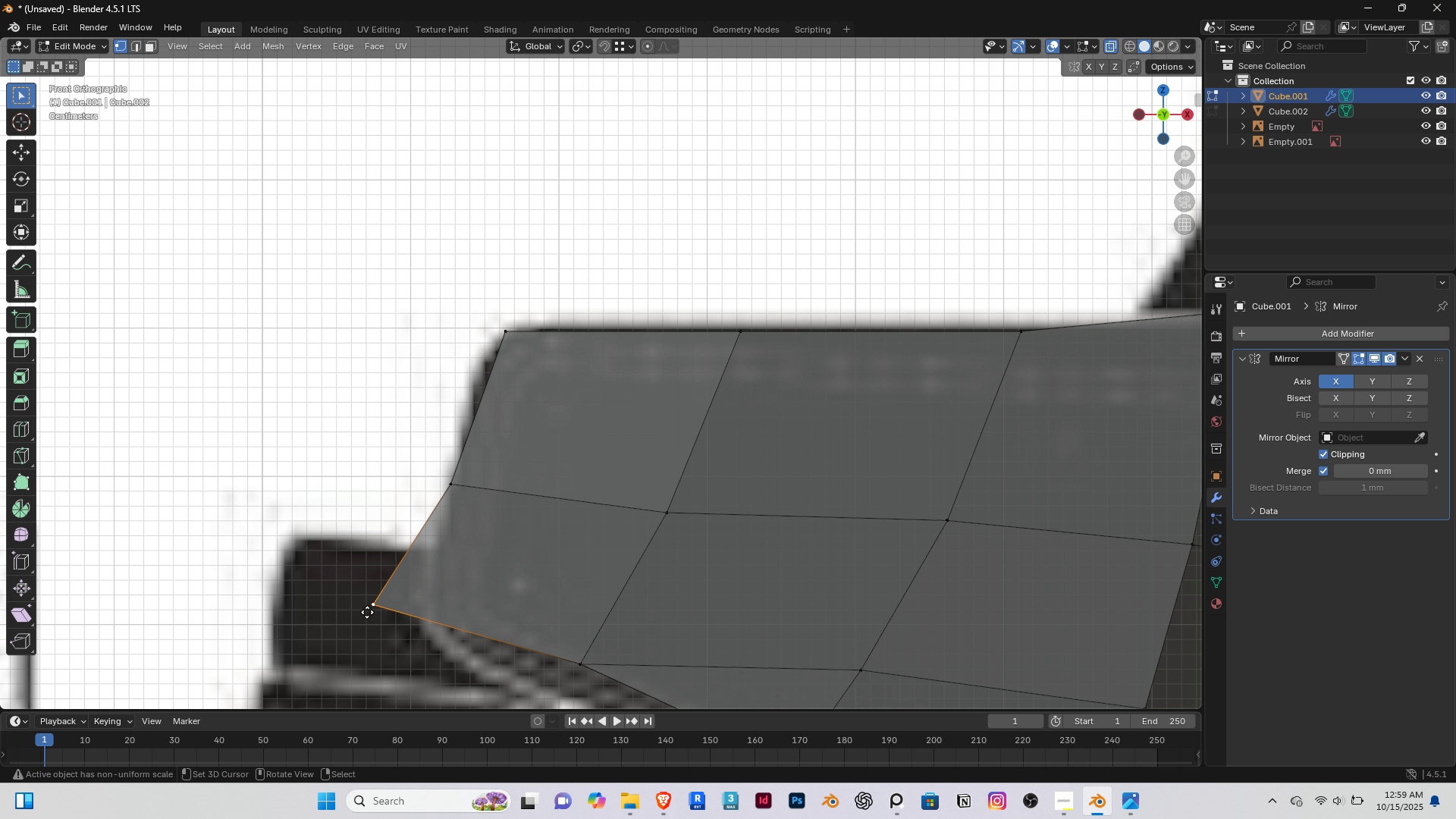 
key(G)
 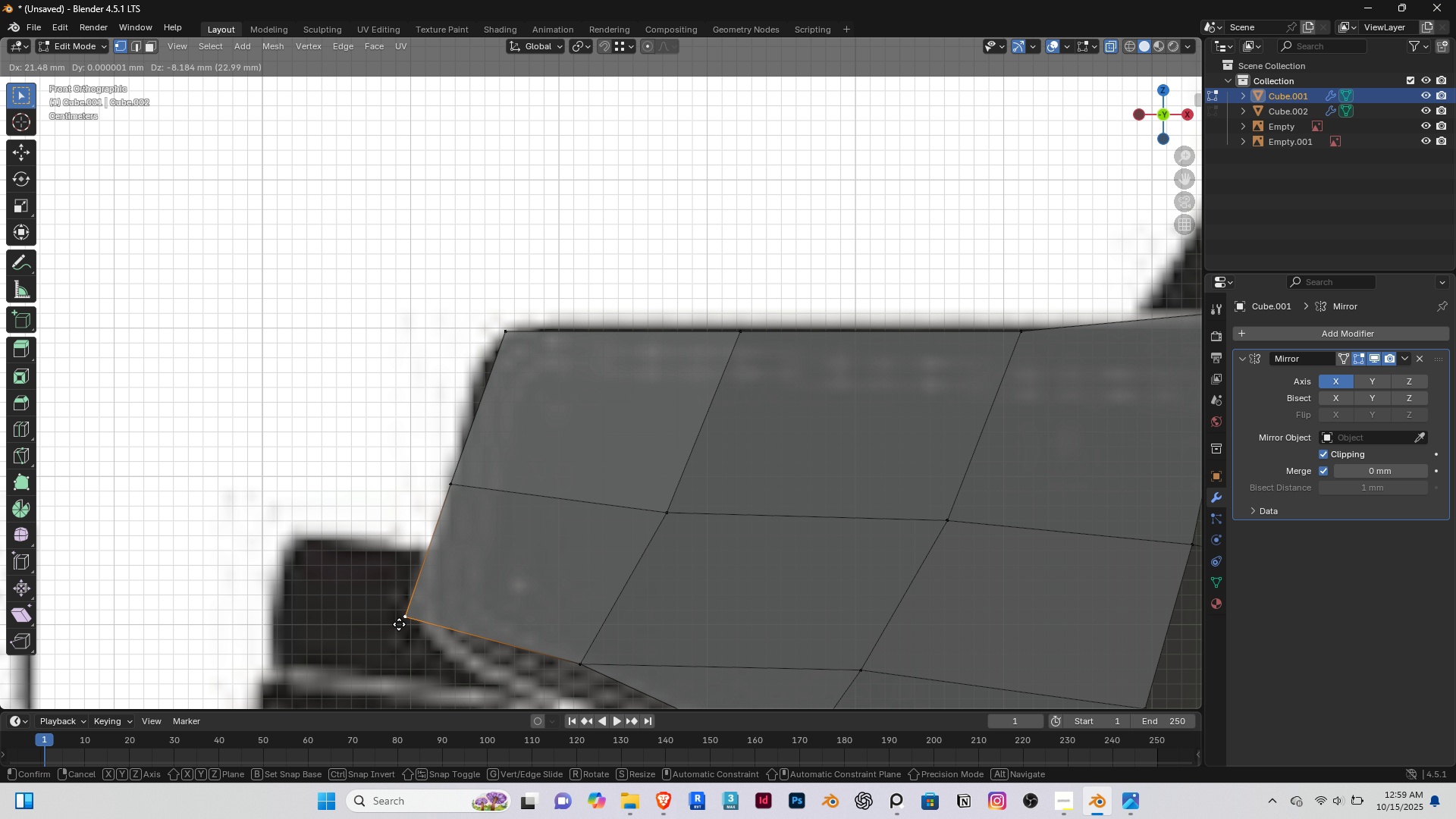 
wait(5.26)
 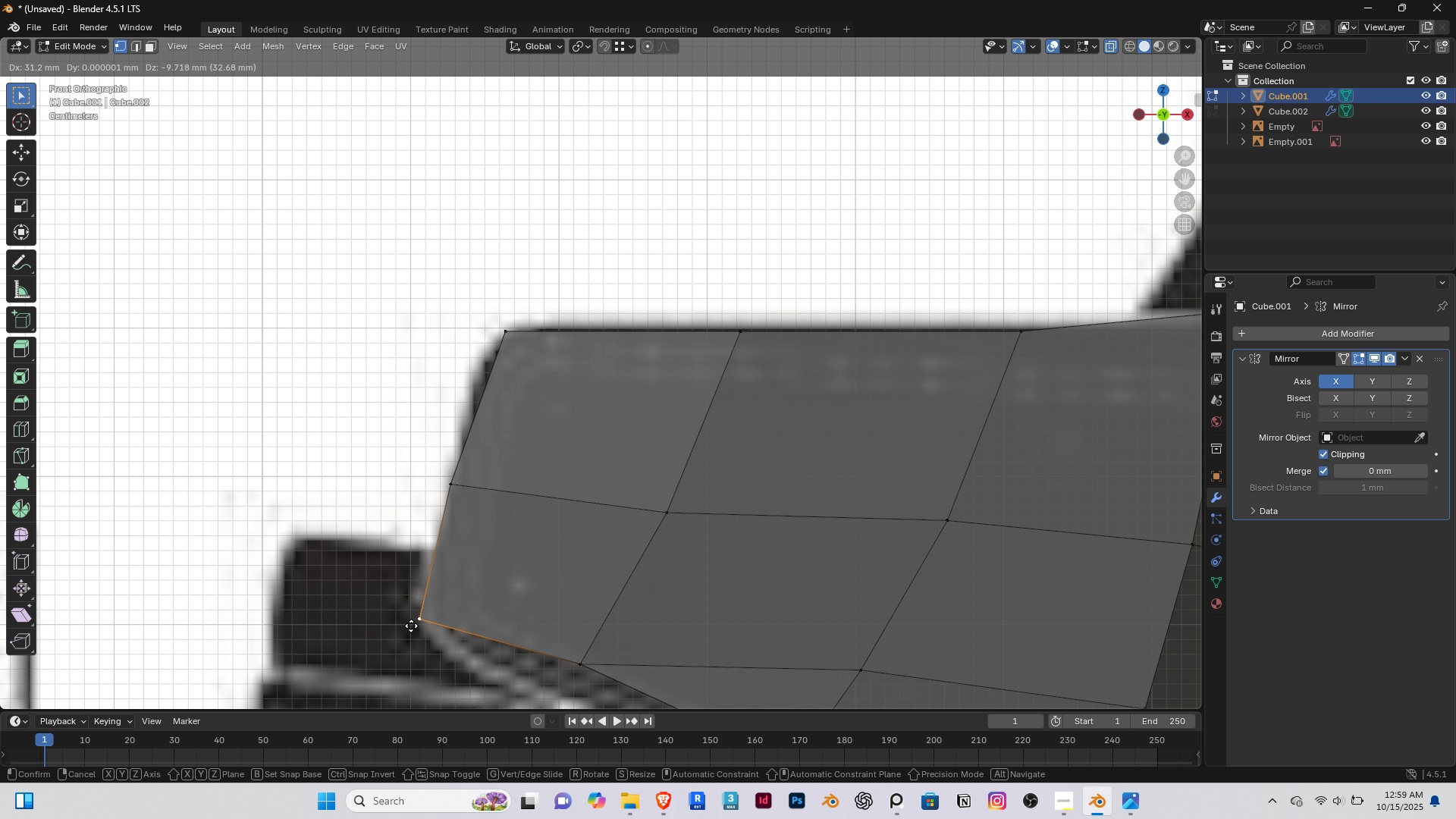 
left_click([398, 626])
 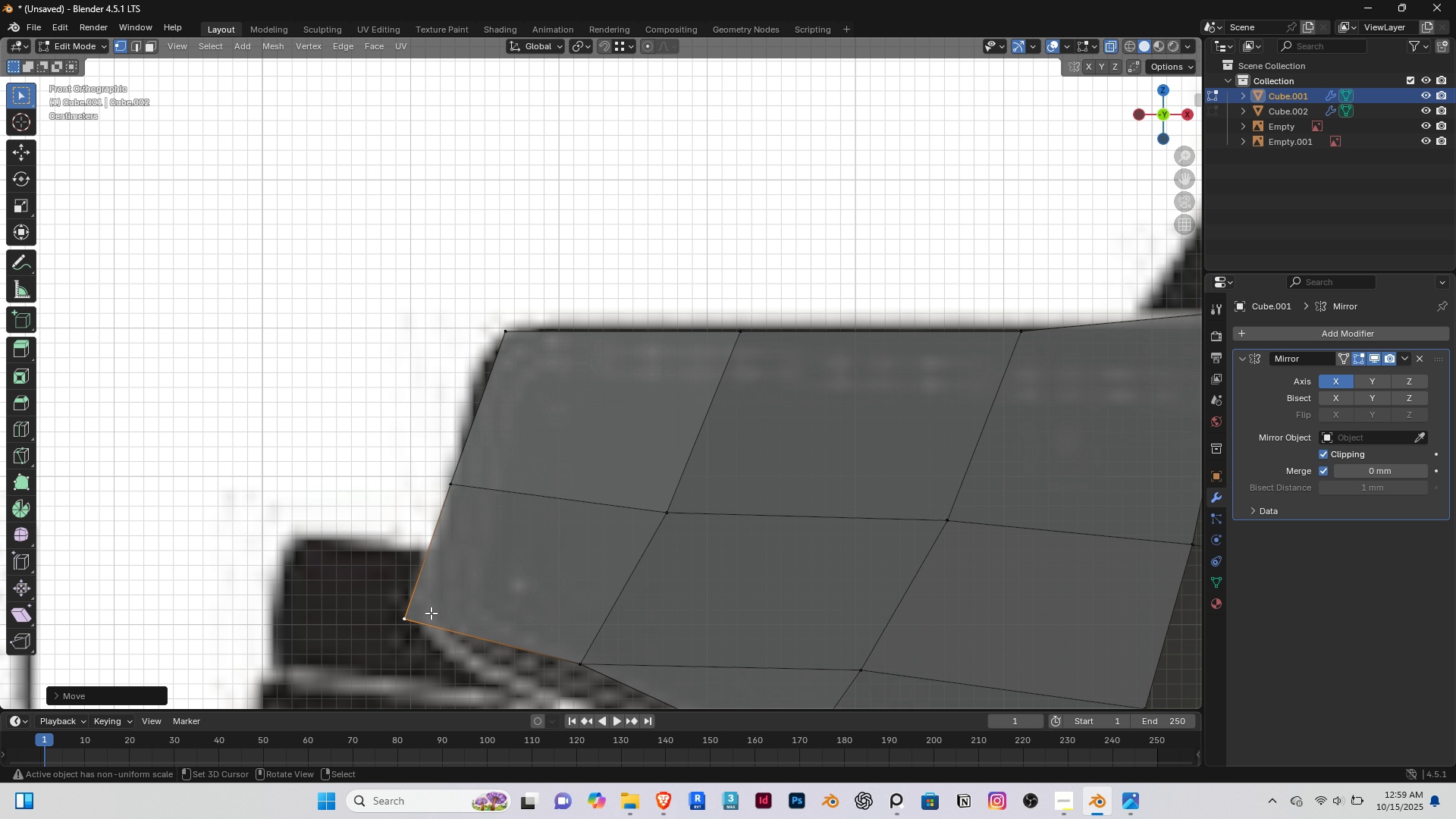 
scroll: coordinate [431, 613], scroll_direction: down, amount: 3.0
 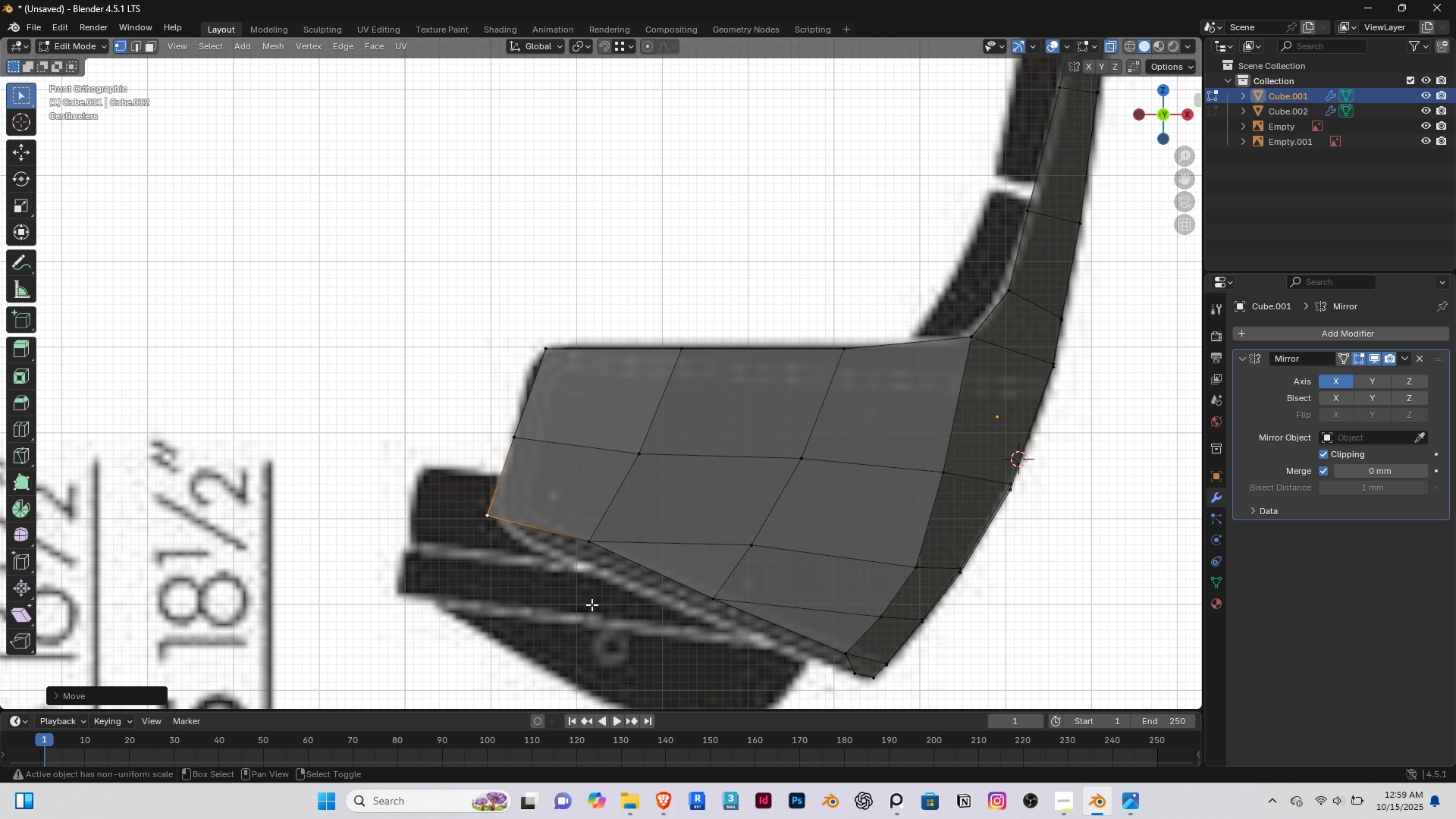 
hold_key(key=ShiftRight, duration=0.36)
 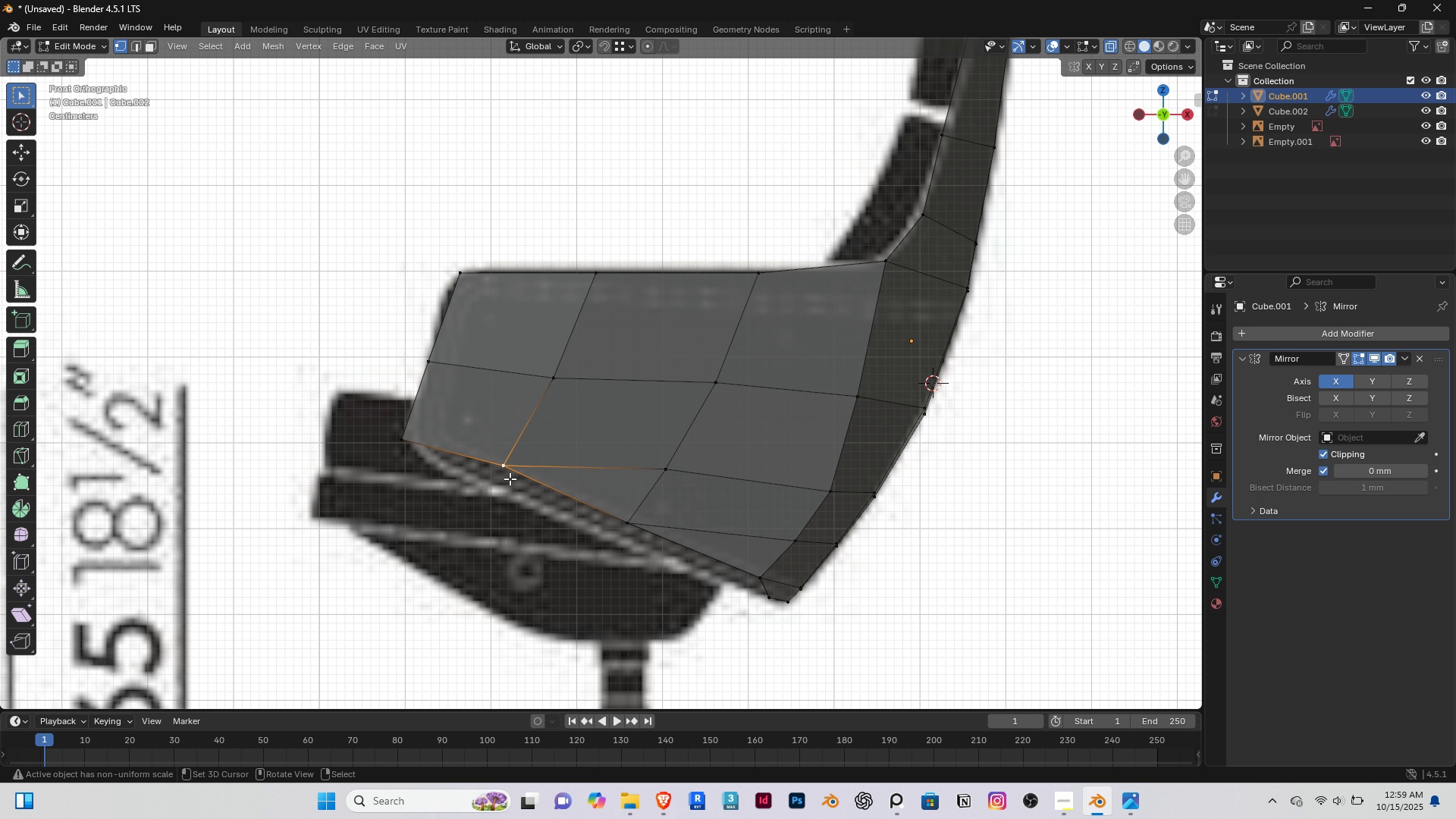 
right_click([510, 479])
 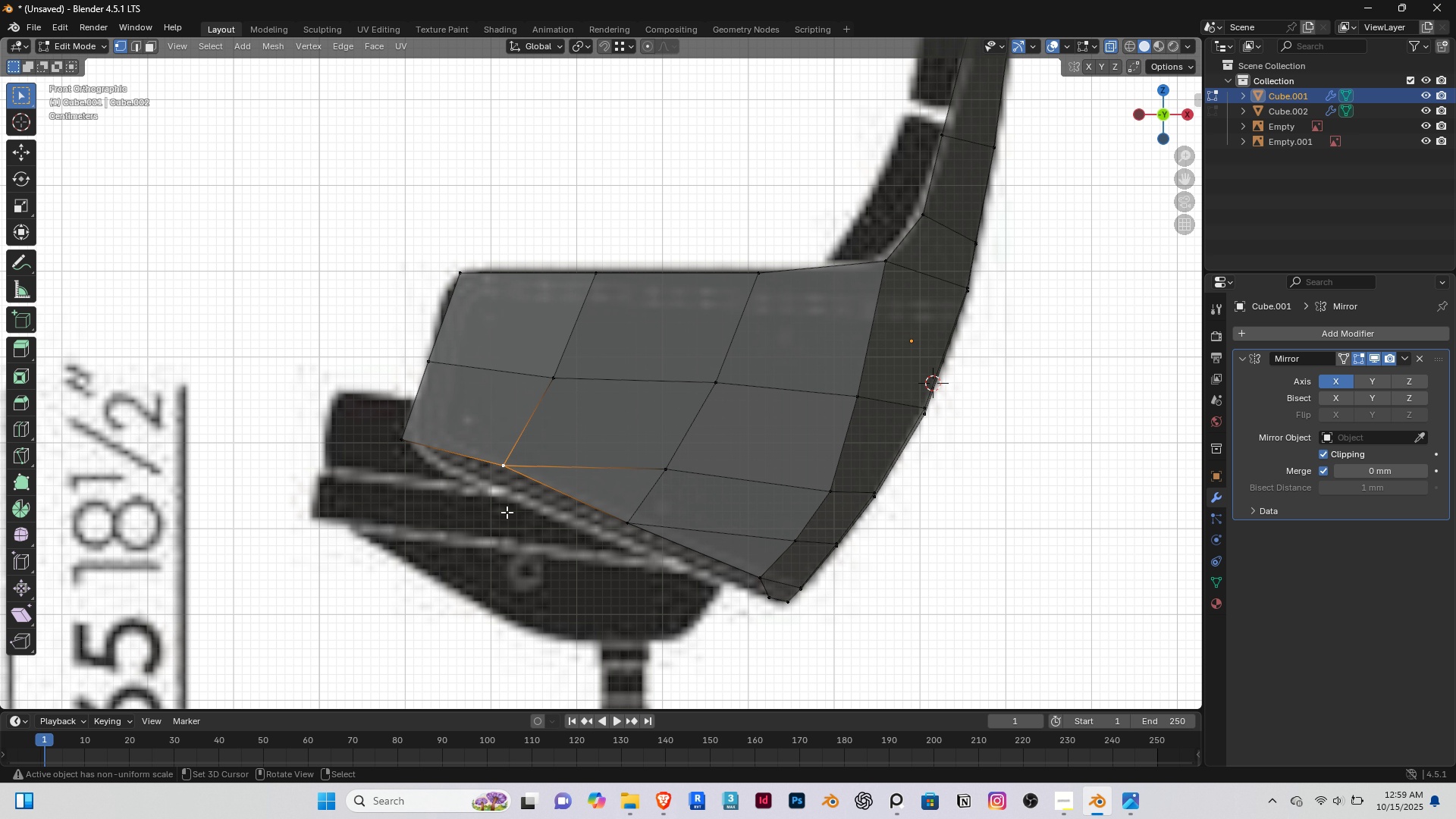 
hold_key(key=ShiftRight, duration=1.5)
right_click([622, 527])
 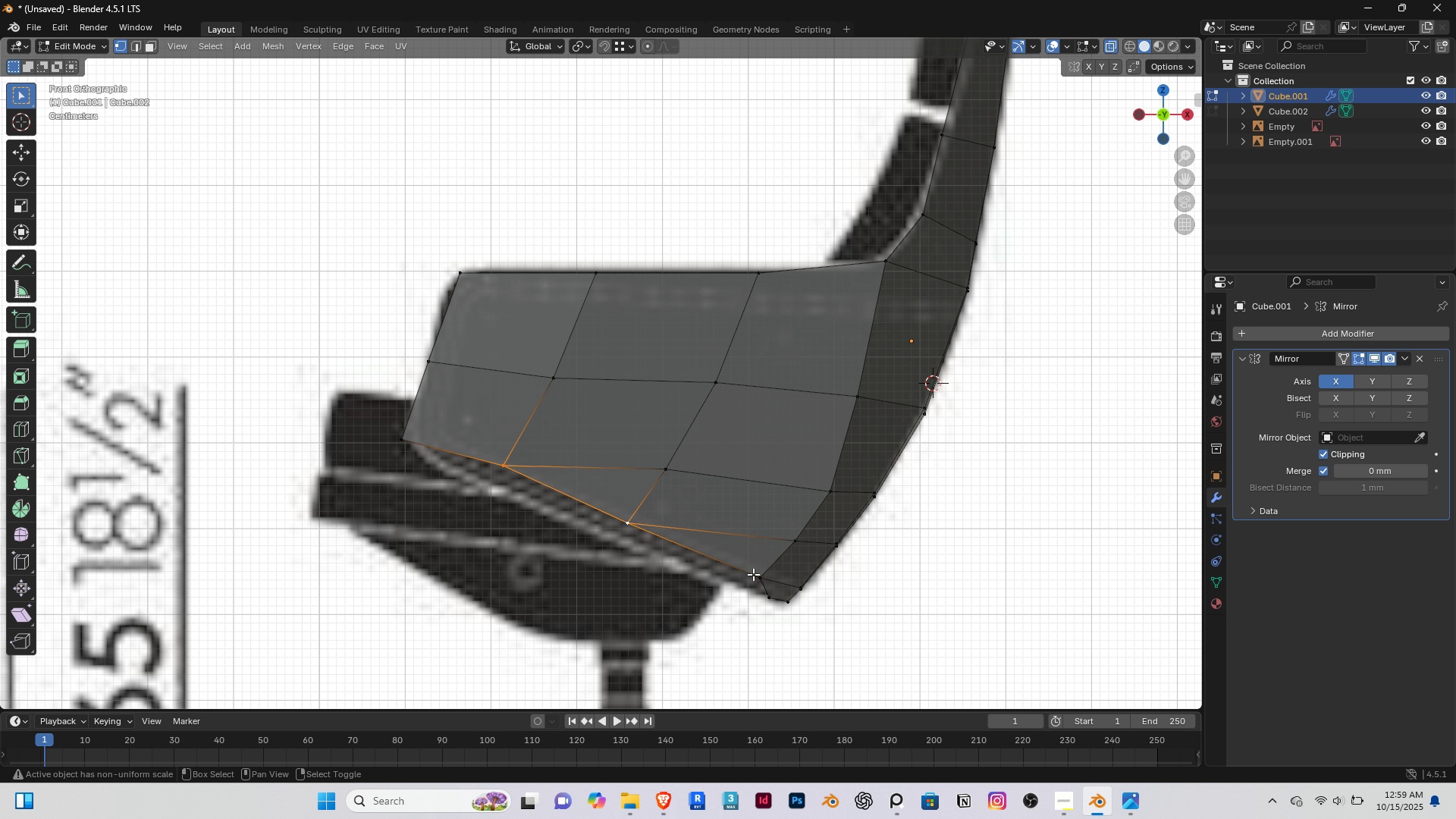 
hold_key(key=ShiftRight, duration=1.16)
right_click([754, 574])
 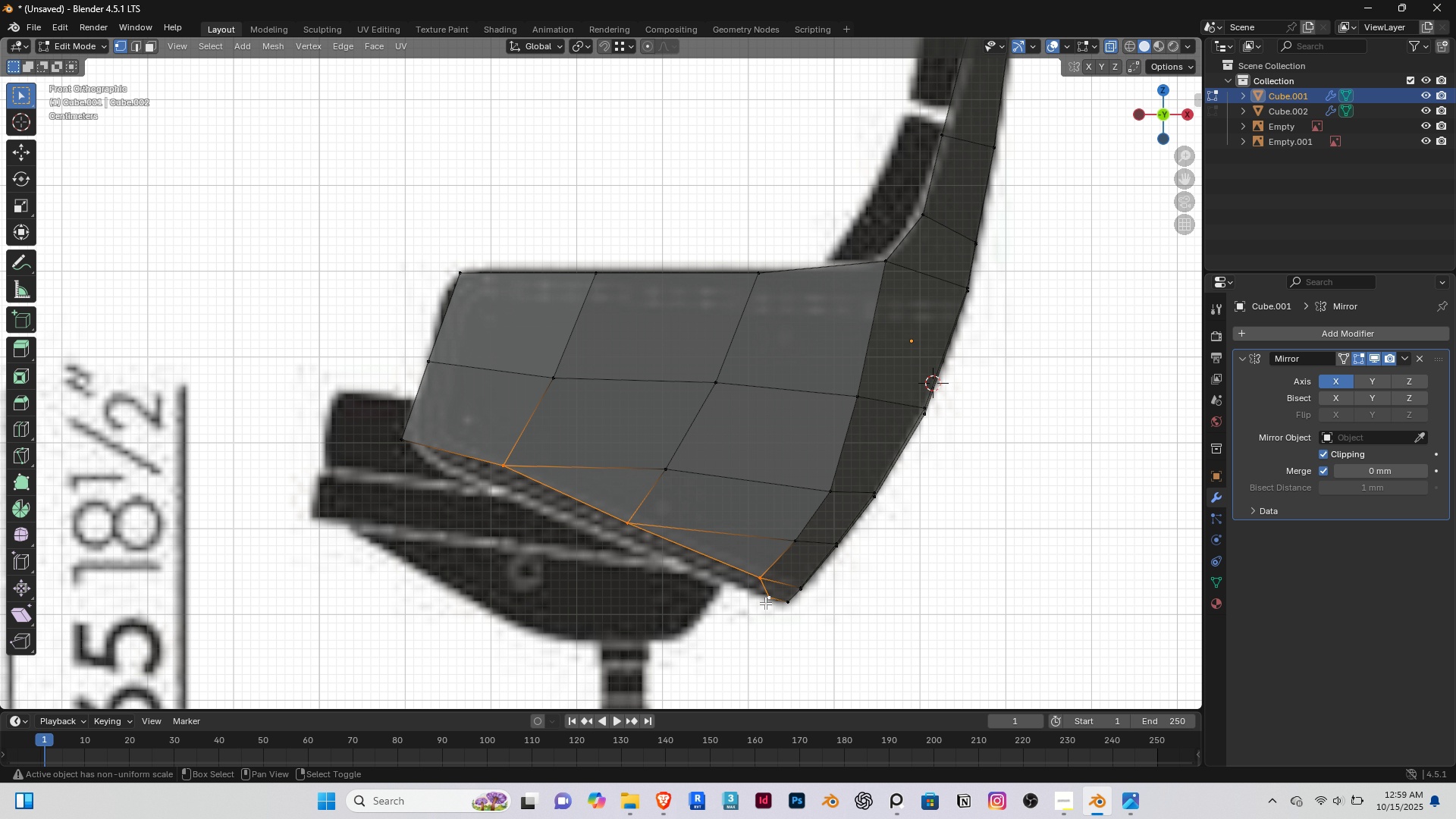 
right_click([767, 602])
 